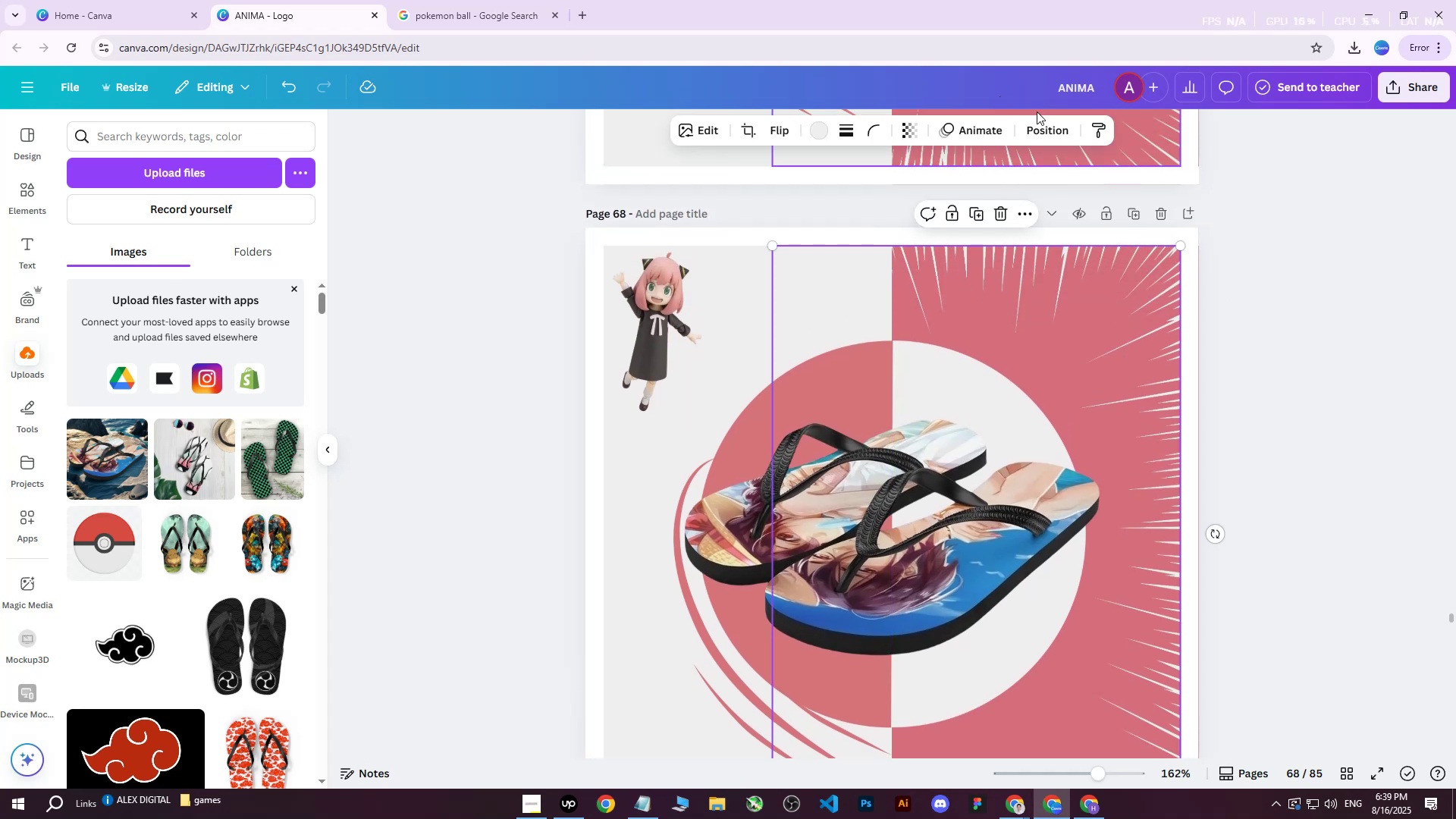 
left_click([1059, 130])
 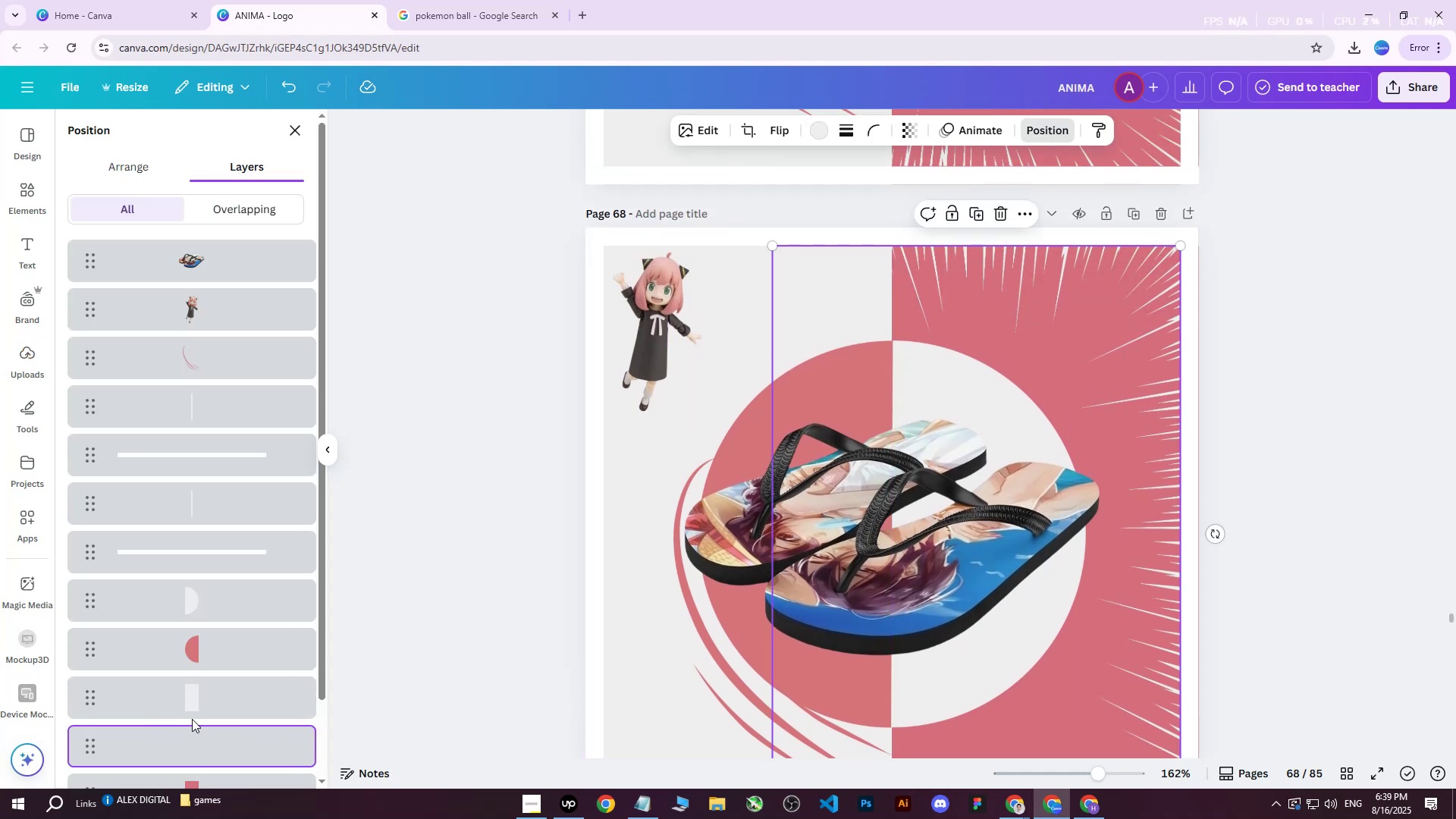 
mouse_move([216, 701])
 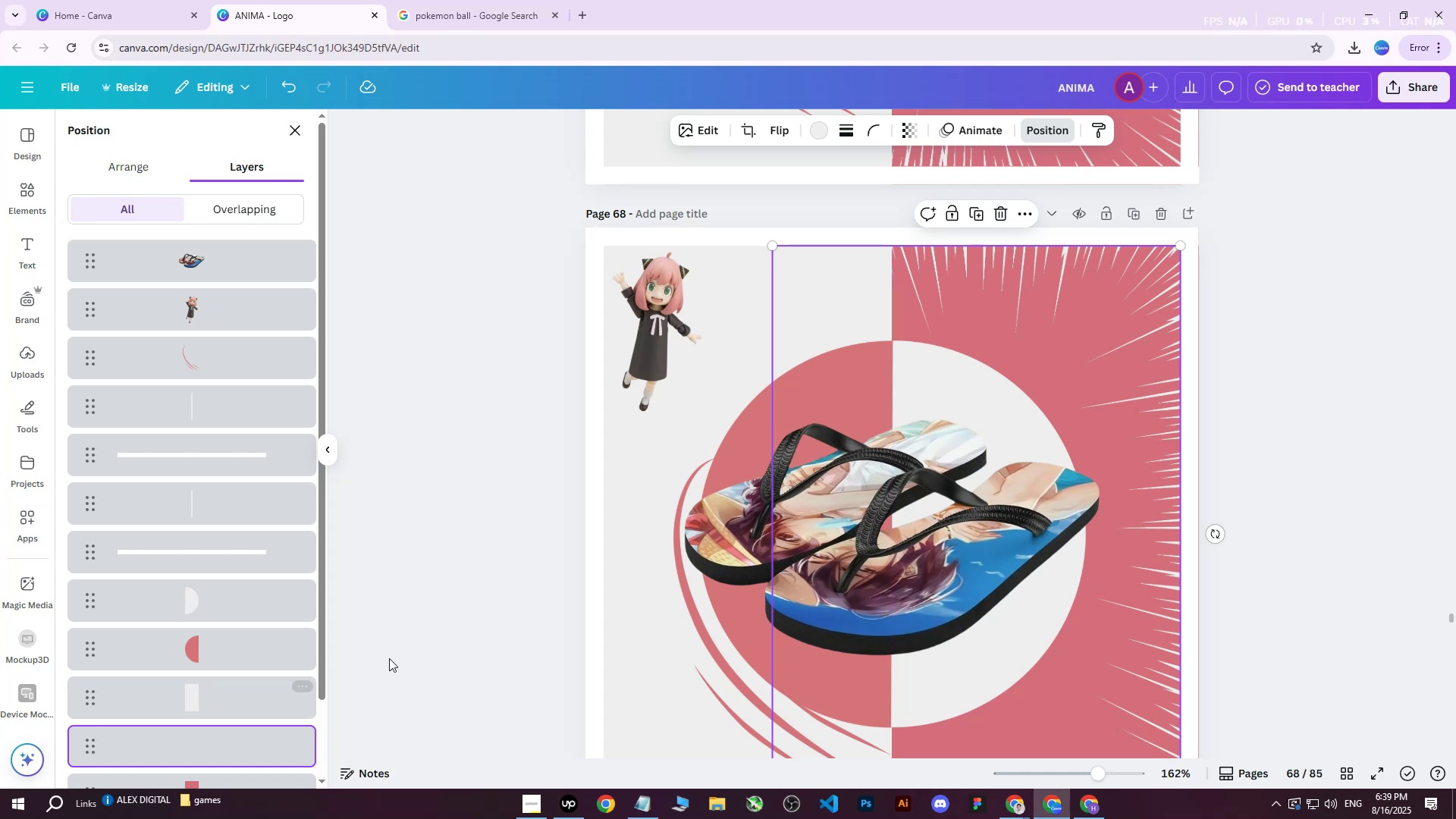 
scroll: coordinate [220, 711], scroll_direction: down, amount: 1.0
 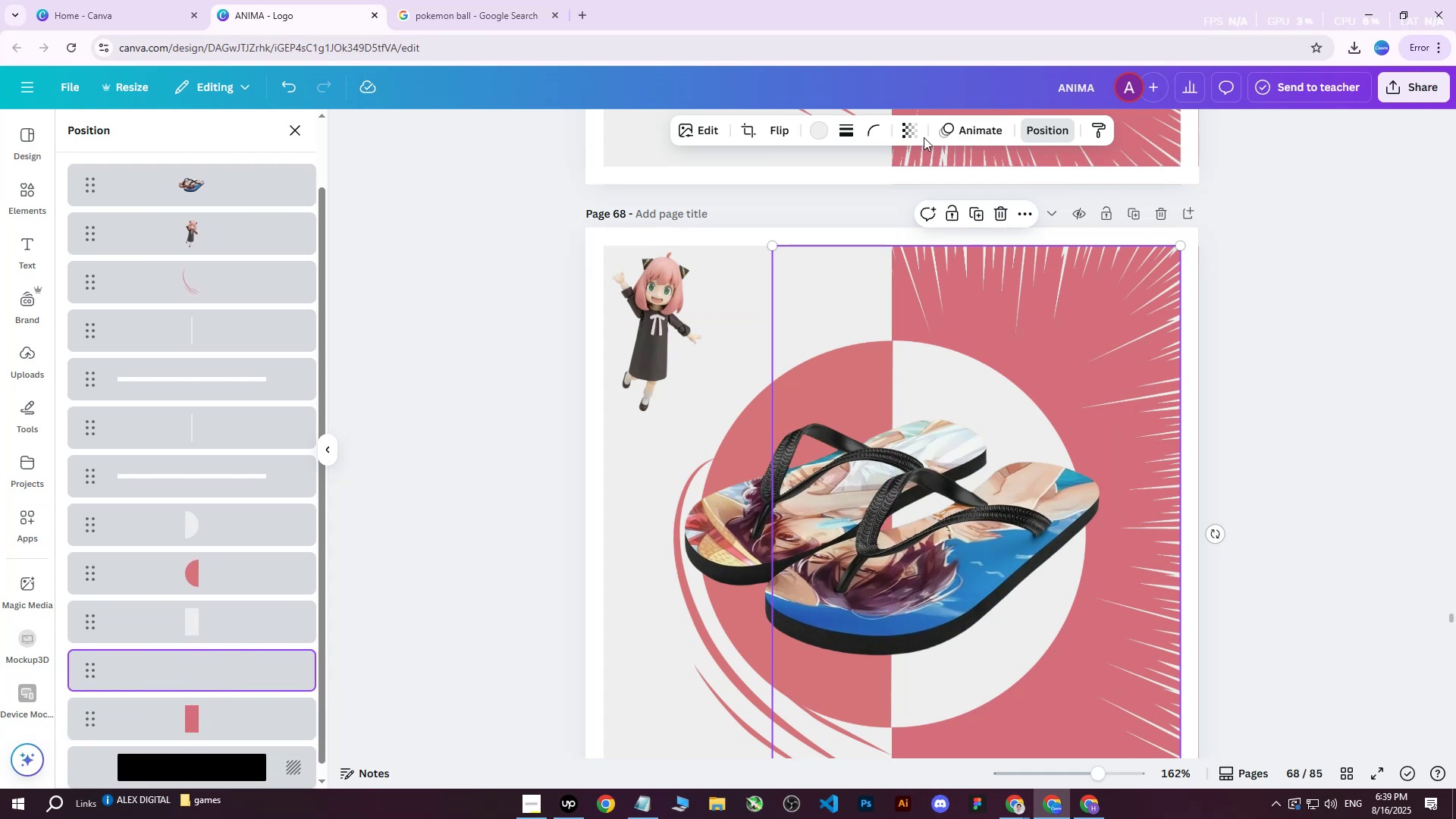 
left_click([820, 128])
 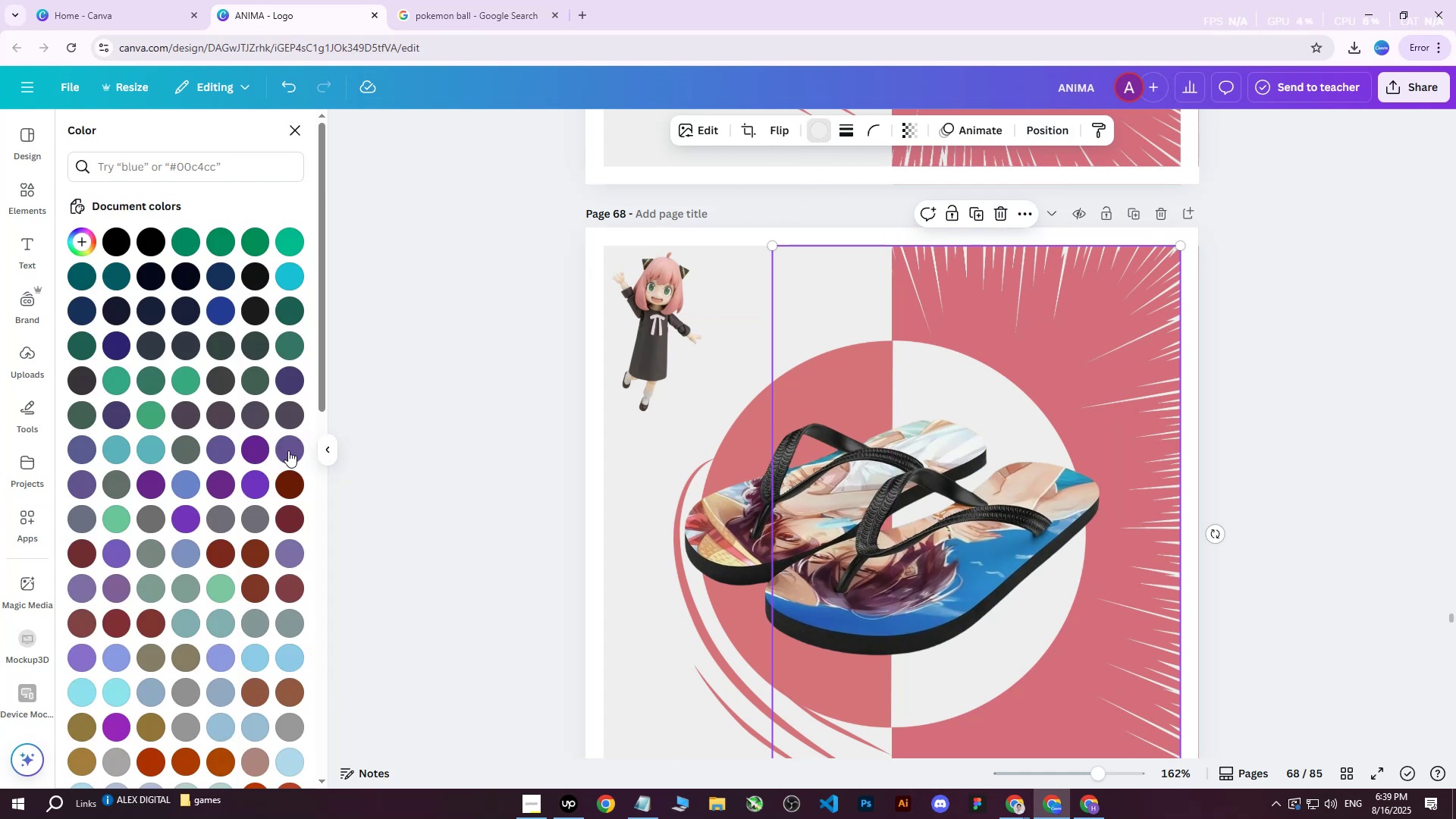 
double_click([288, 450])
 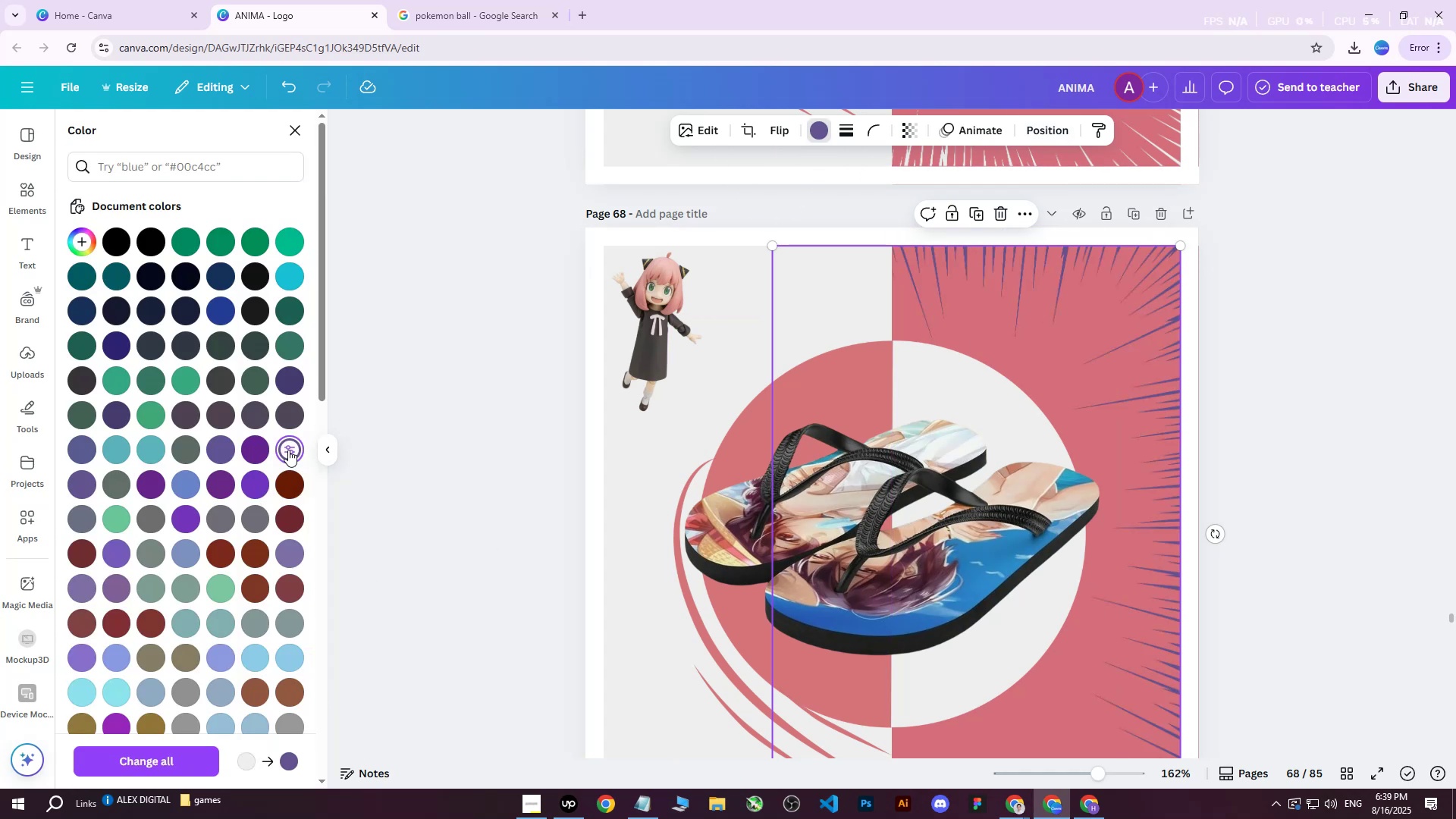 
triple_click([288, 450])
 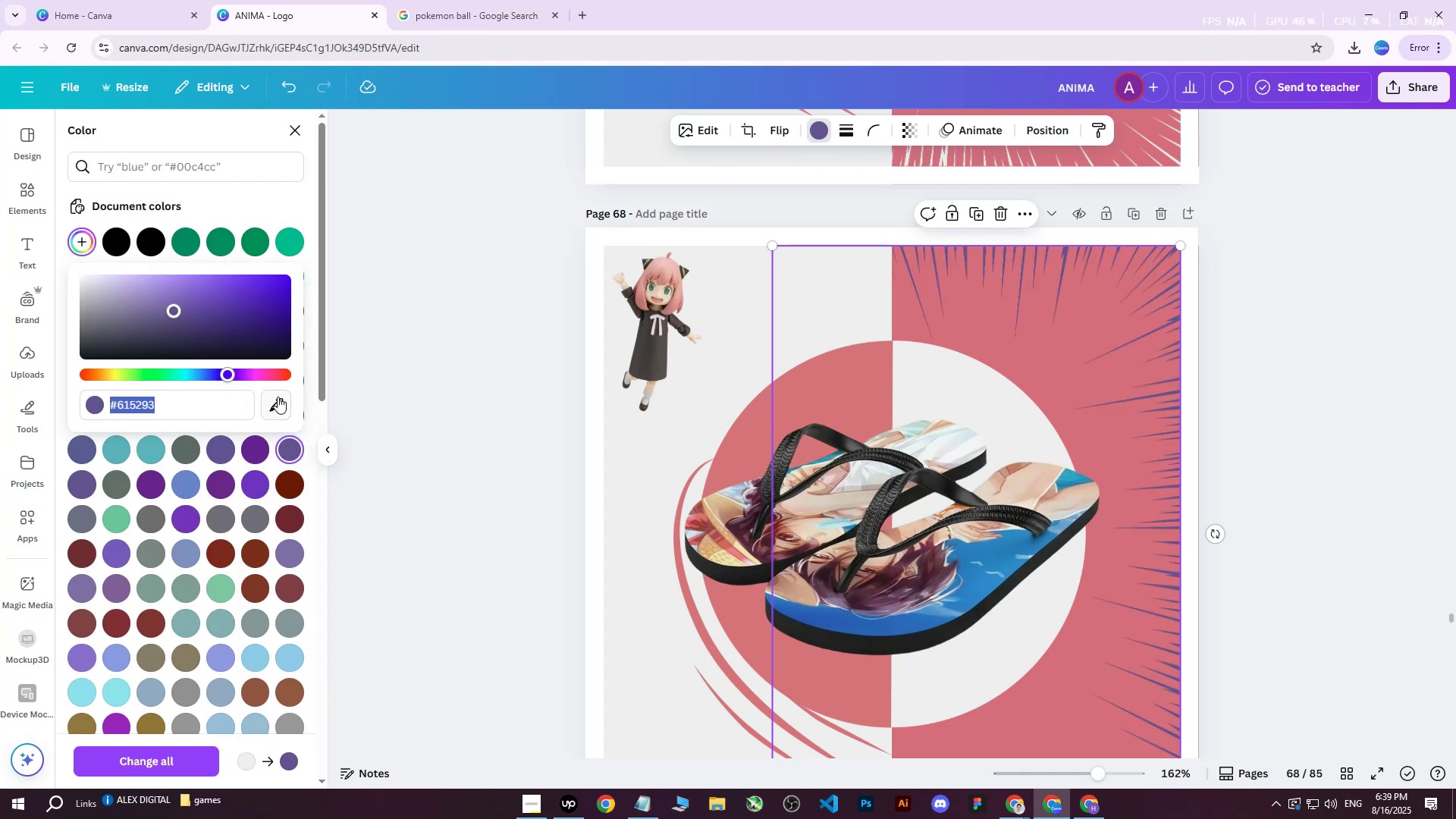 
left_click([278, 395])
 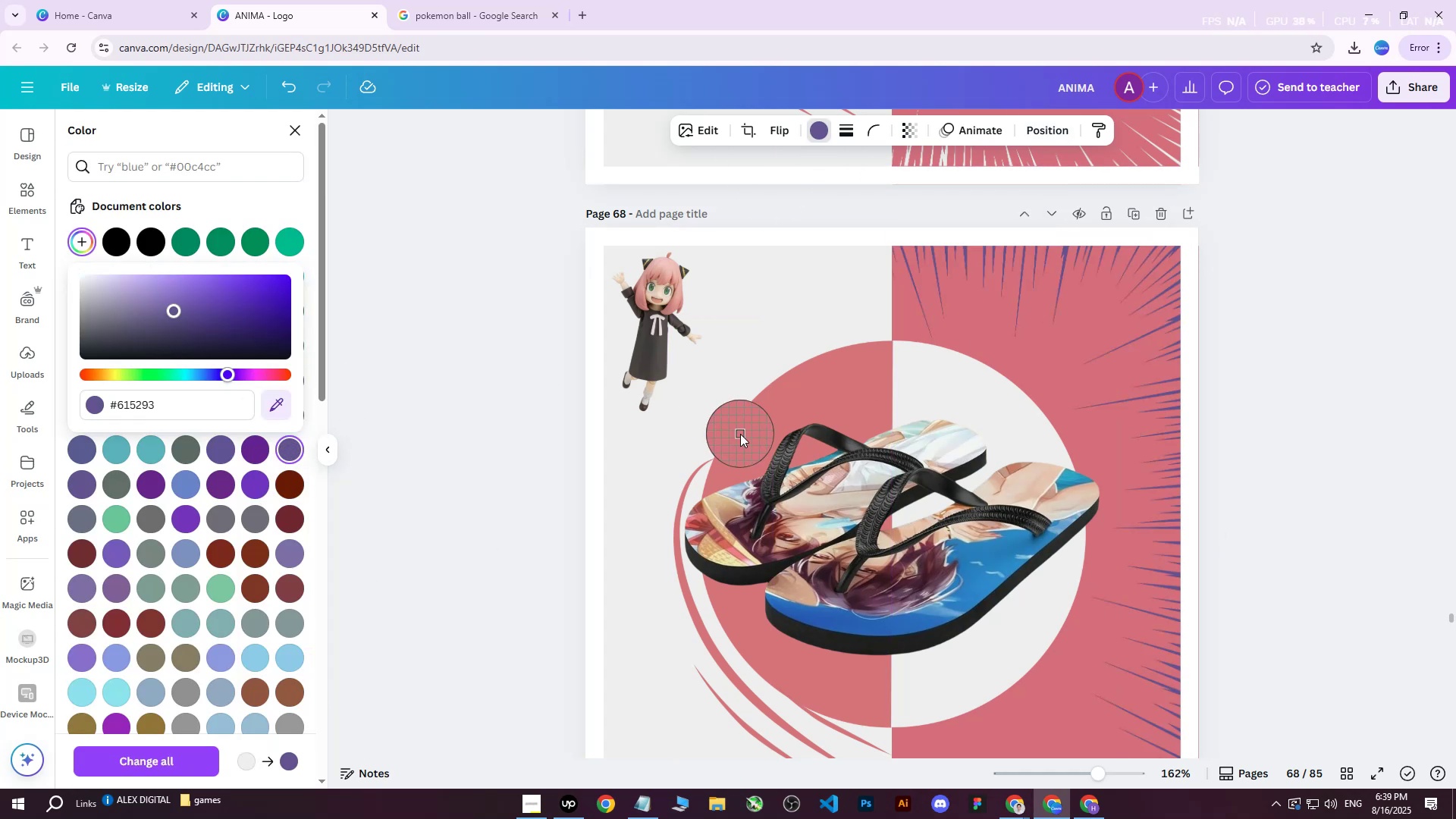 
right_click([794, 479])
 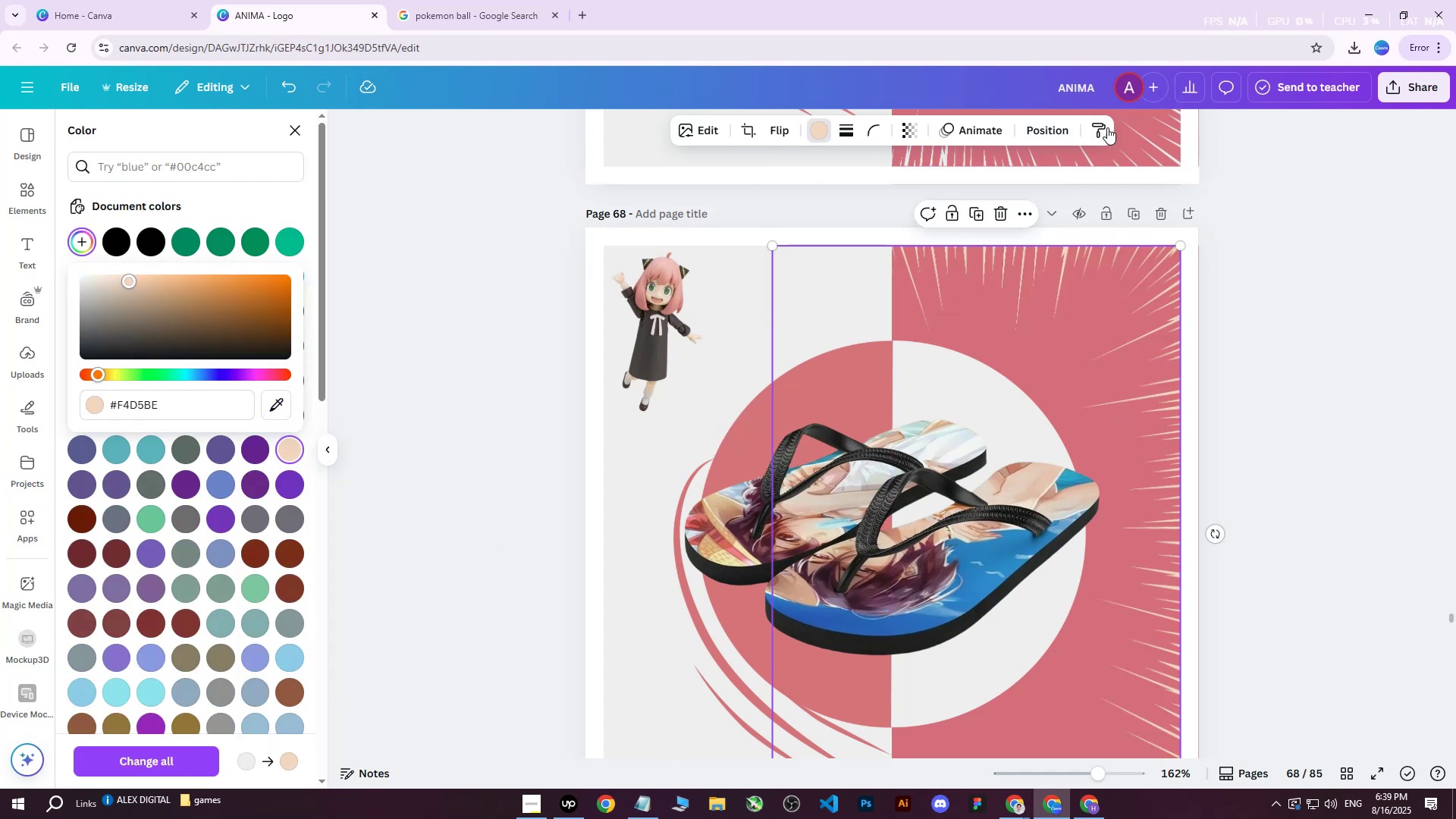 
left_click([1065, 132])
 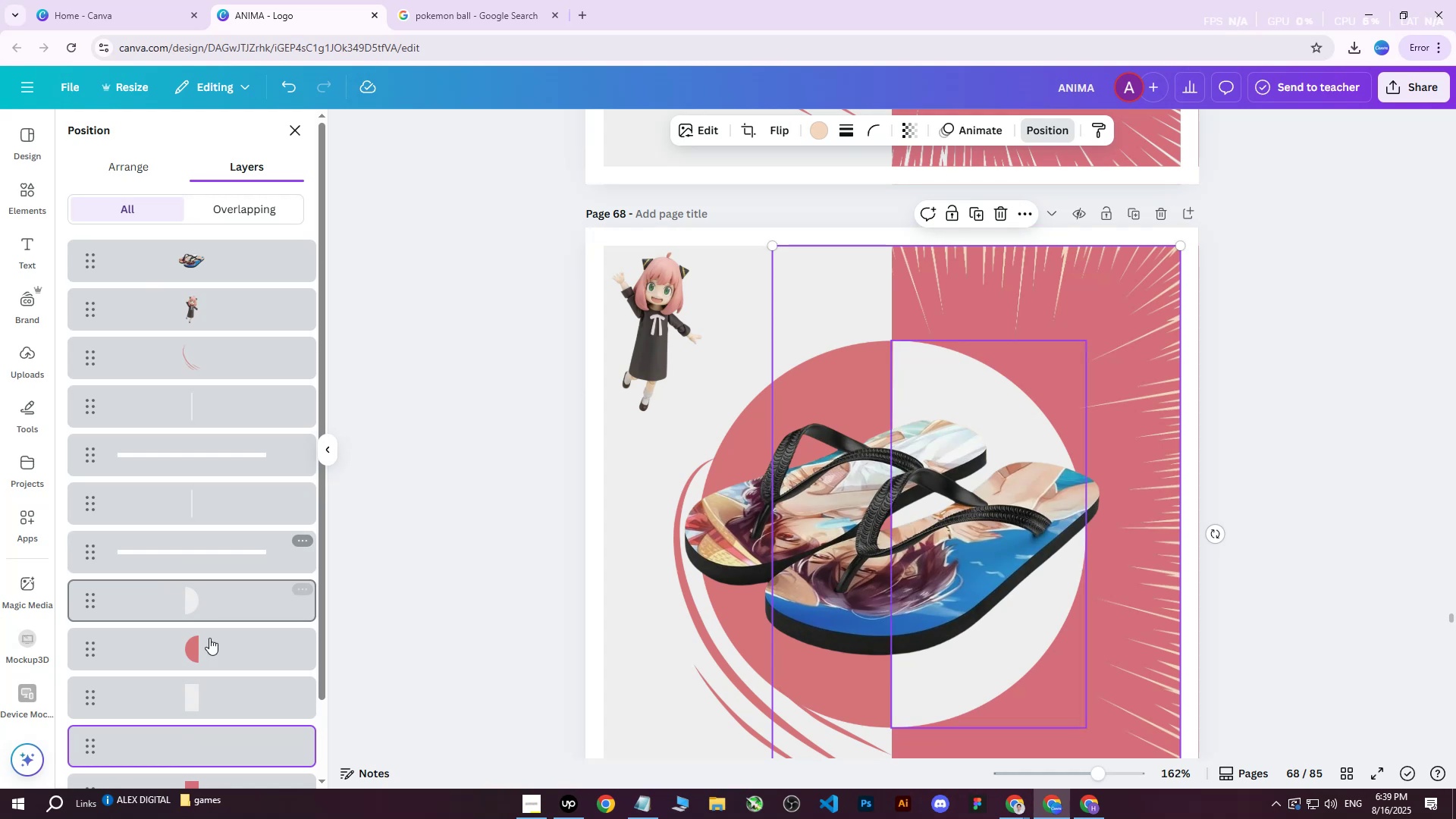 
left_click([204, 698])
 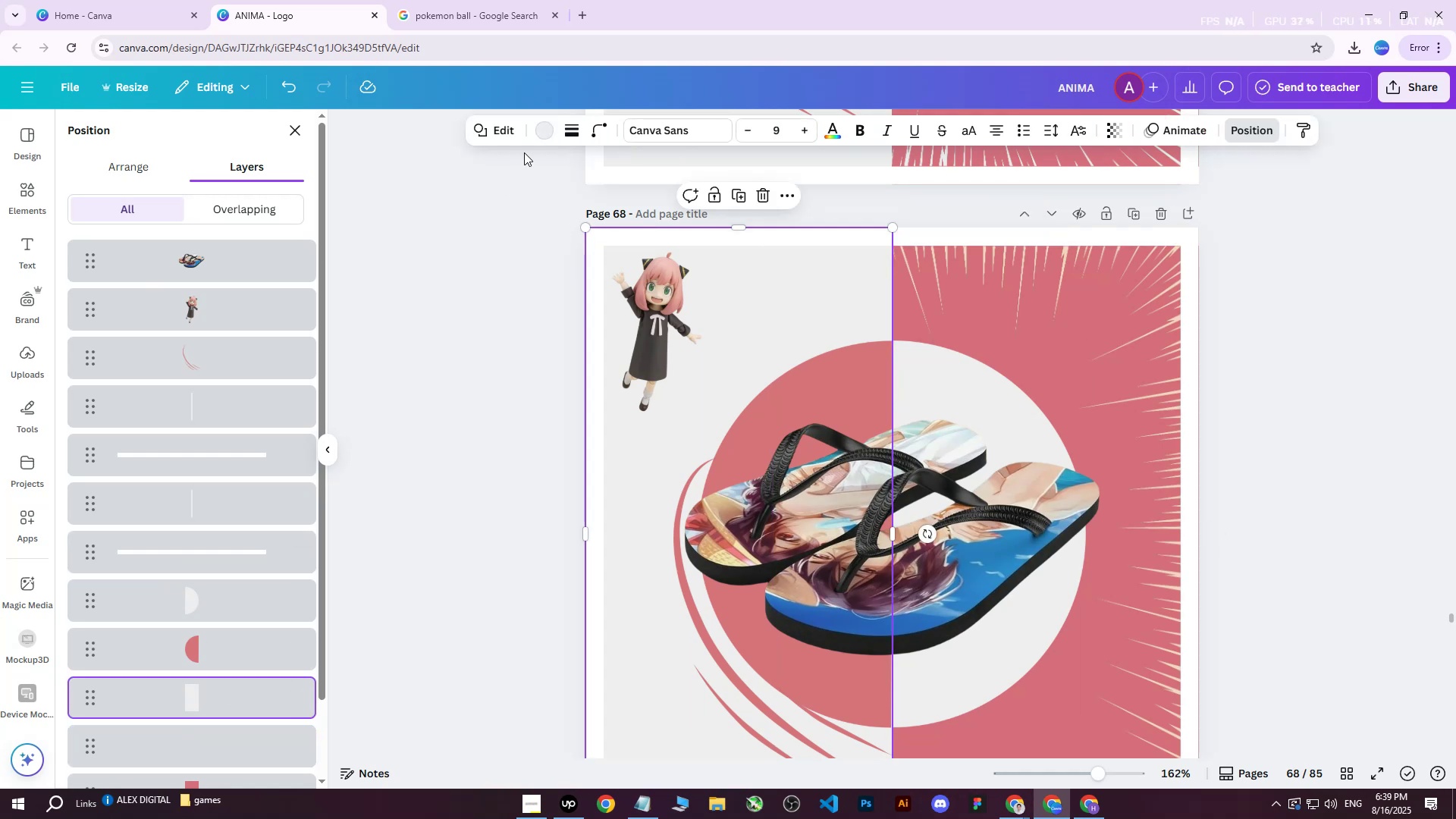 
left_click([539, 137])
 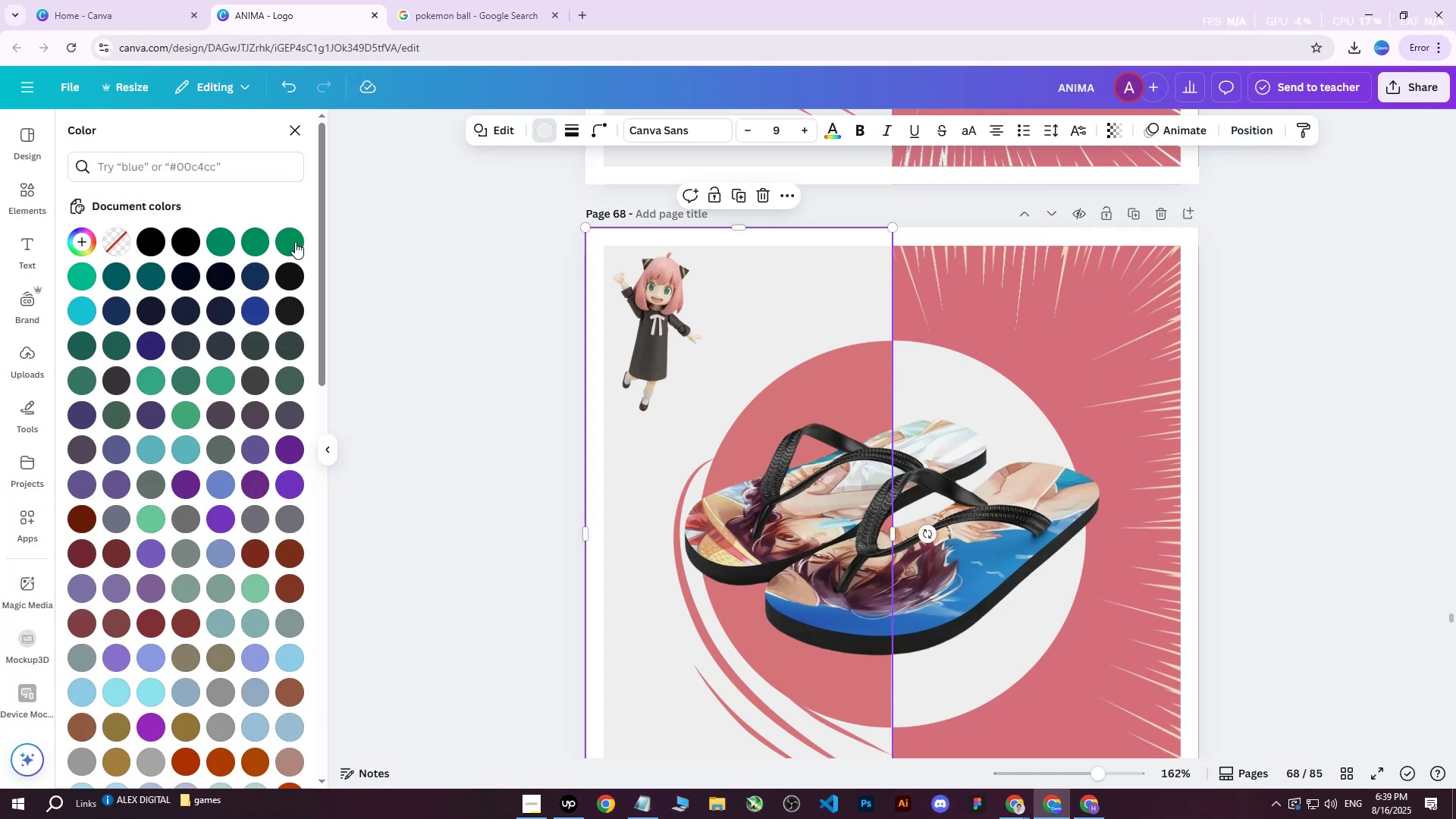 
double_click([293, 242])
 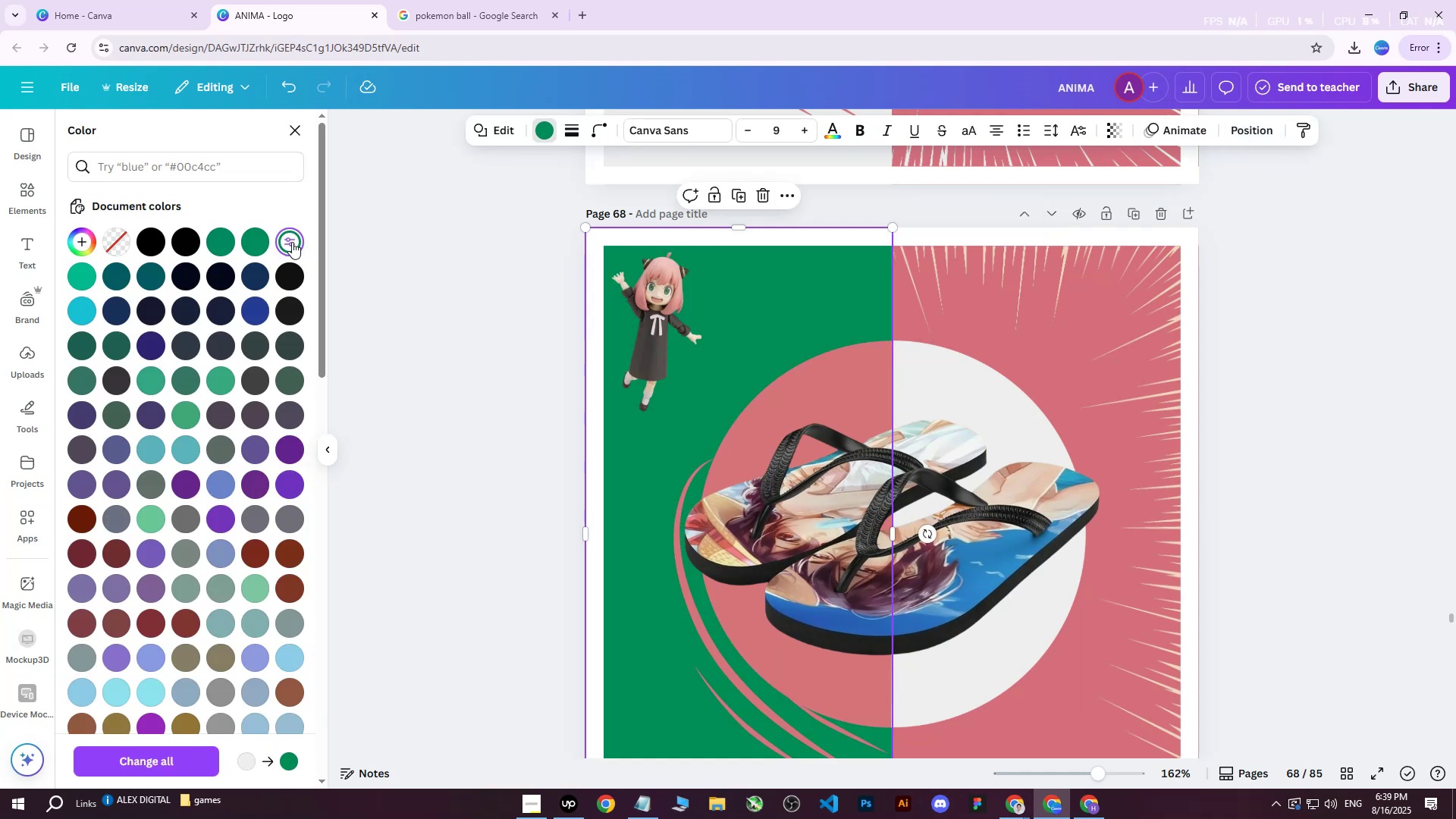 
triple_click([292, 242])
 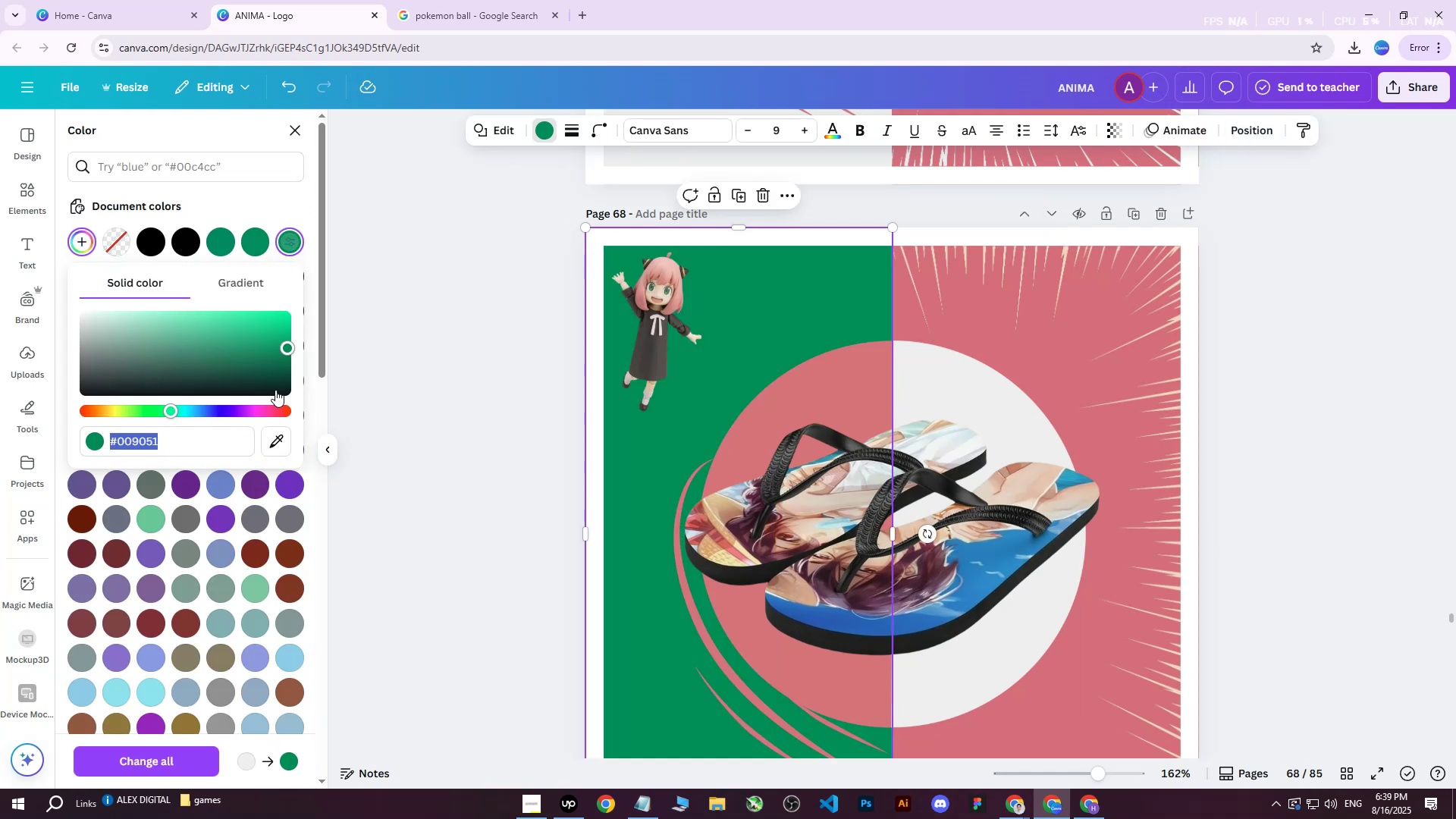 
mouse_move([290, 436])
 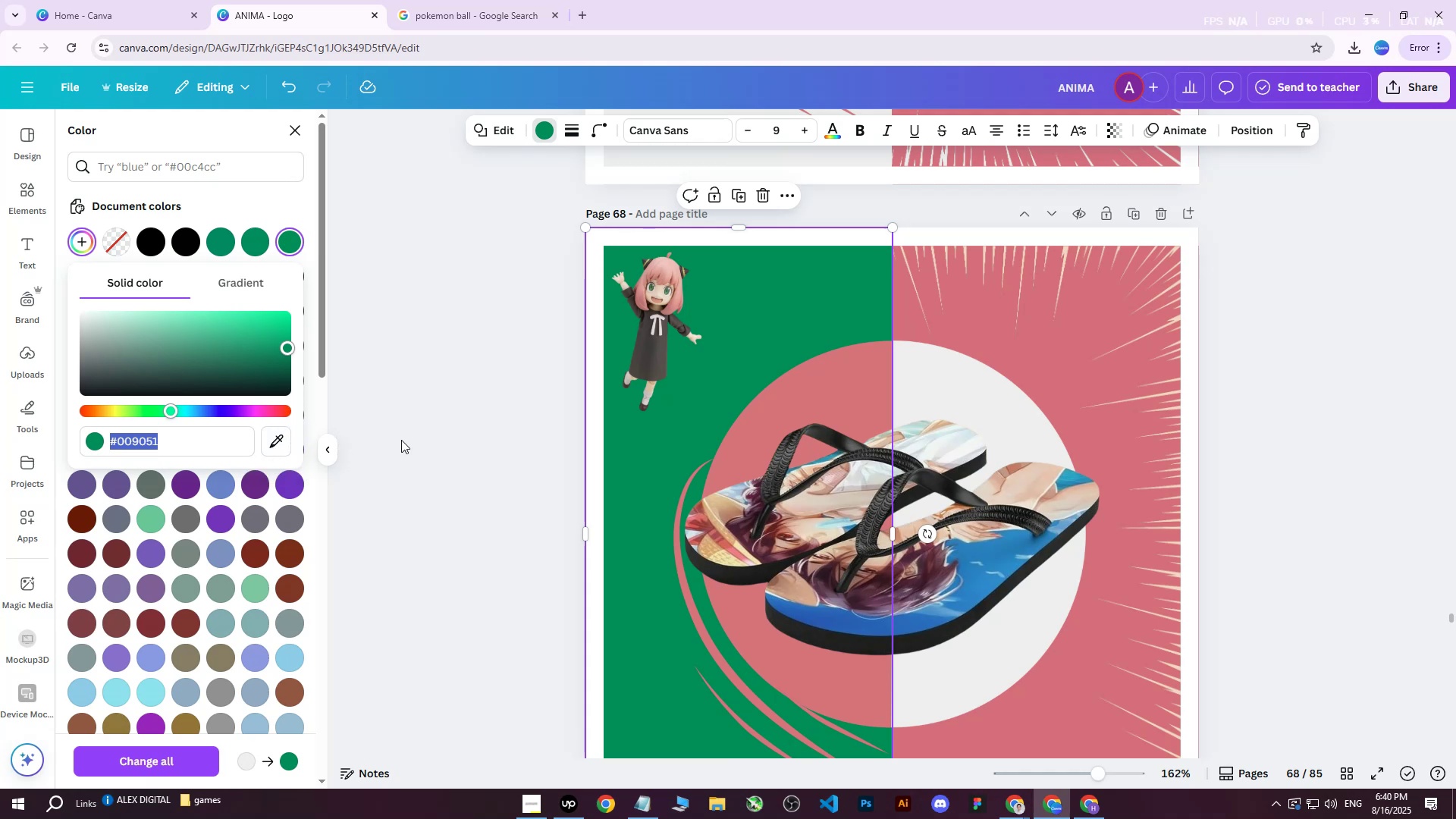 
wait(5.51)
 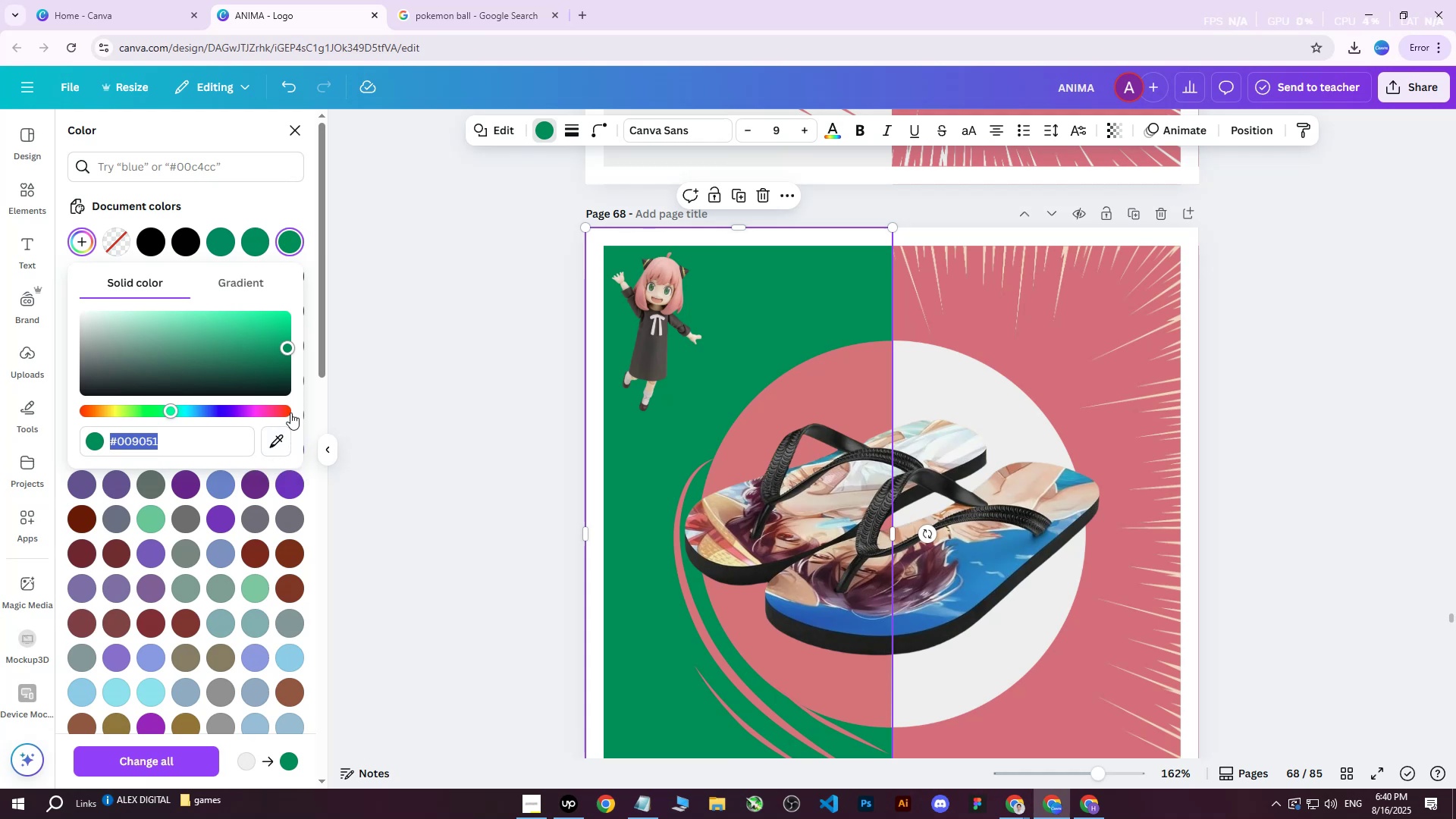 
left_click([278, 436])
 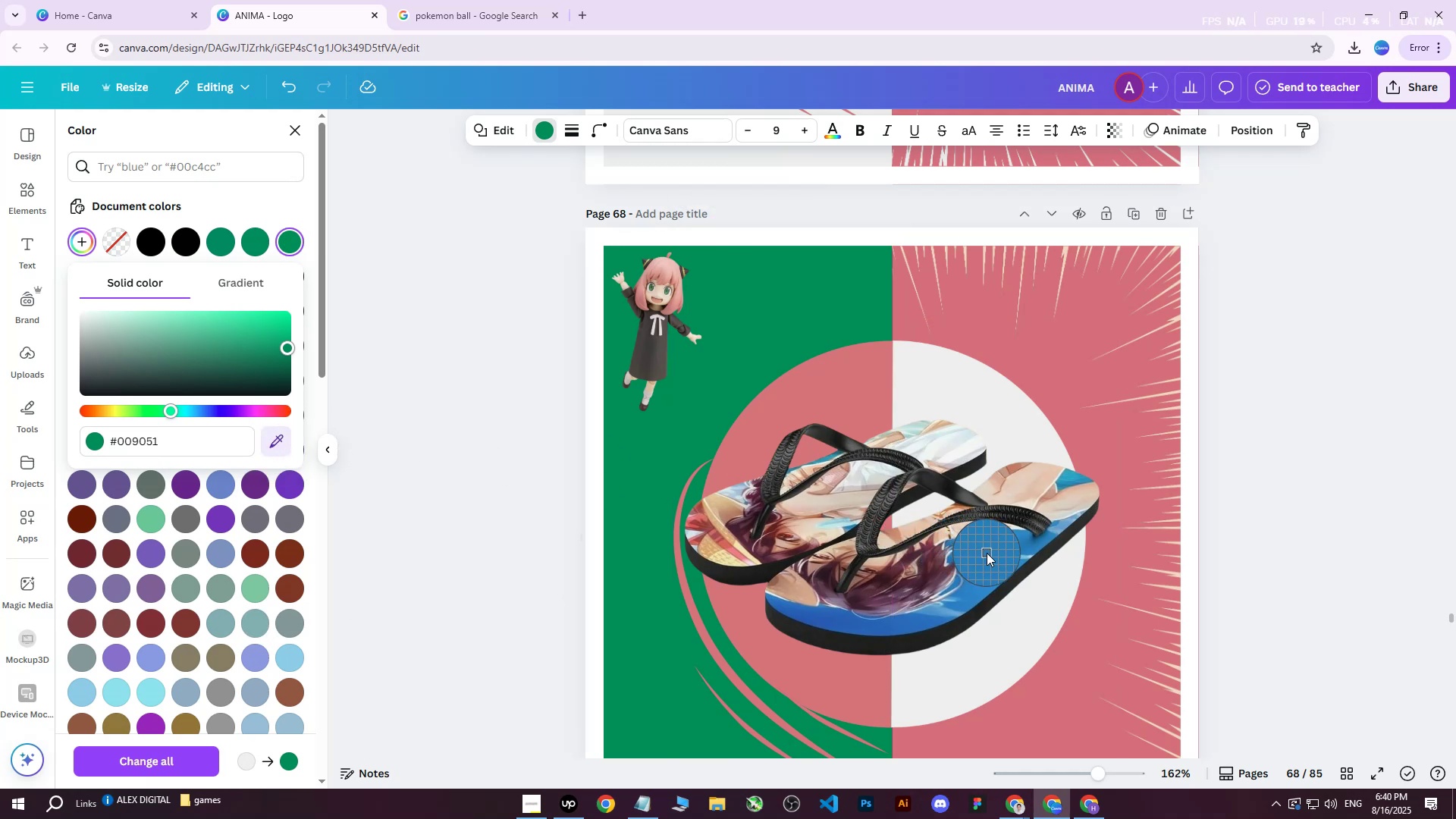 
left_click([987, 553])
 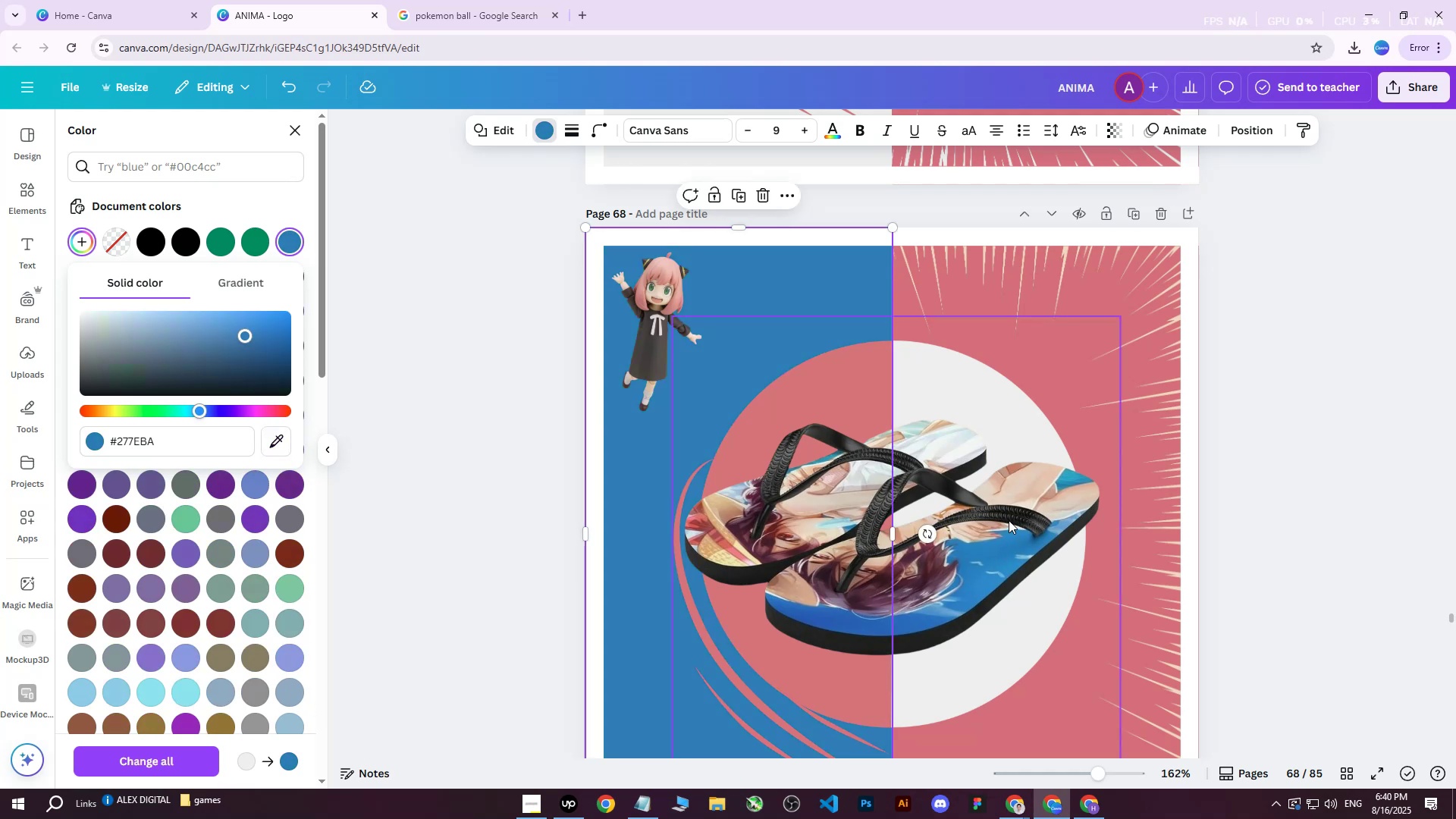 
left_click([1138, 284])
 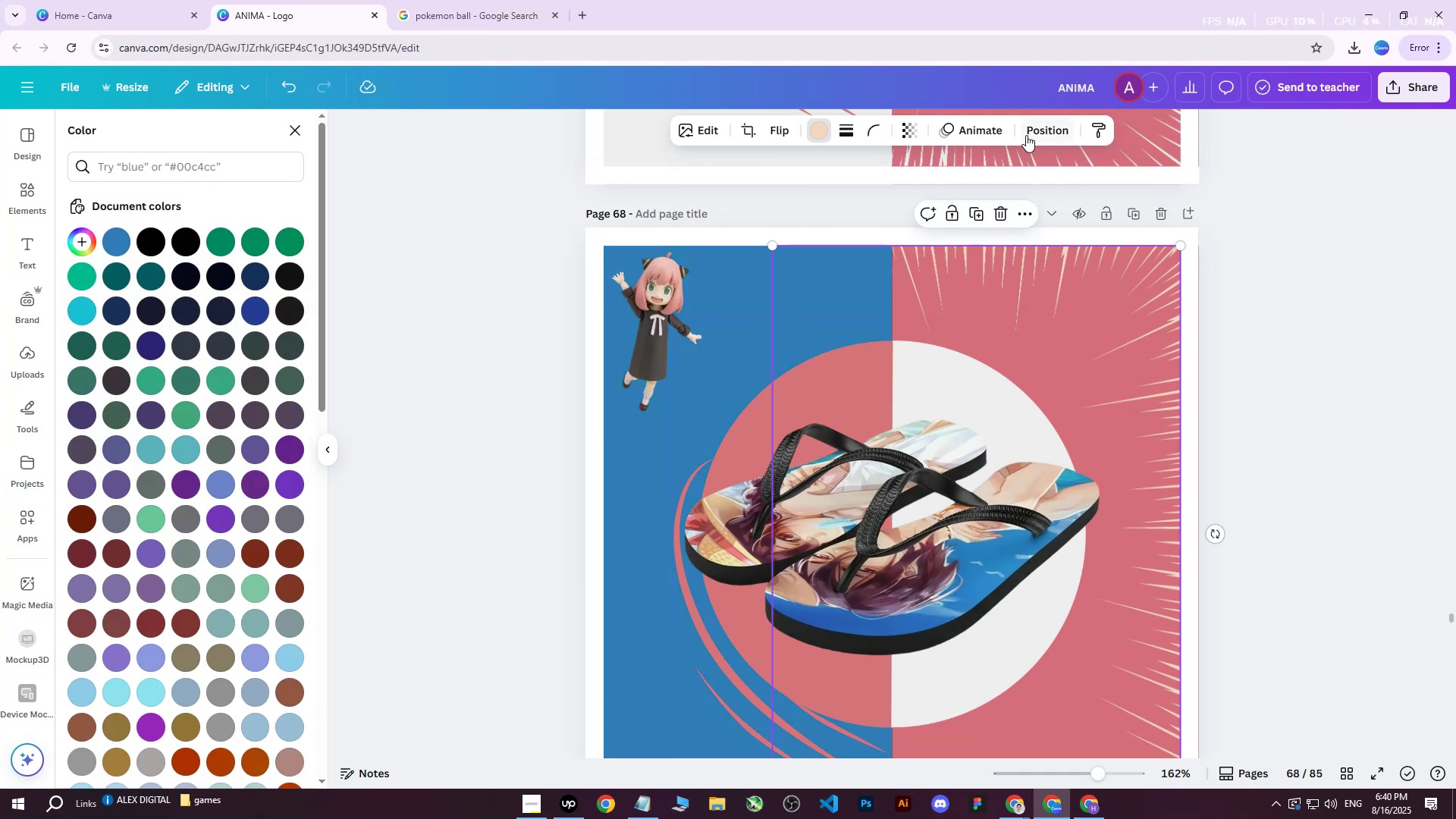 
left_click([1025, 136])
 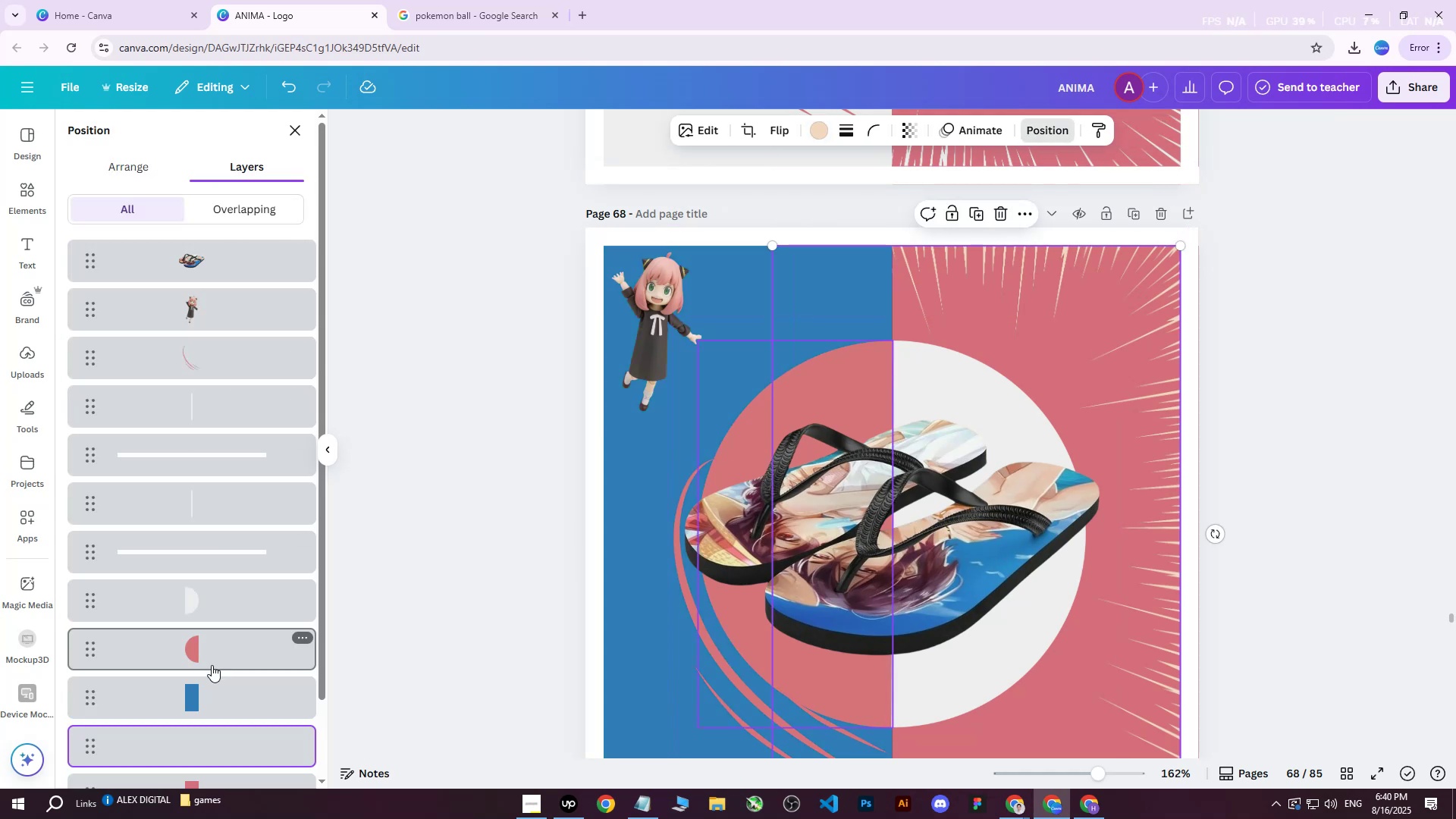 
left_click([190, 711])
 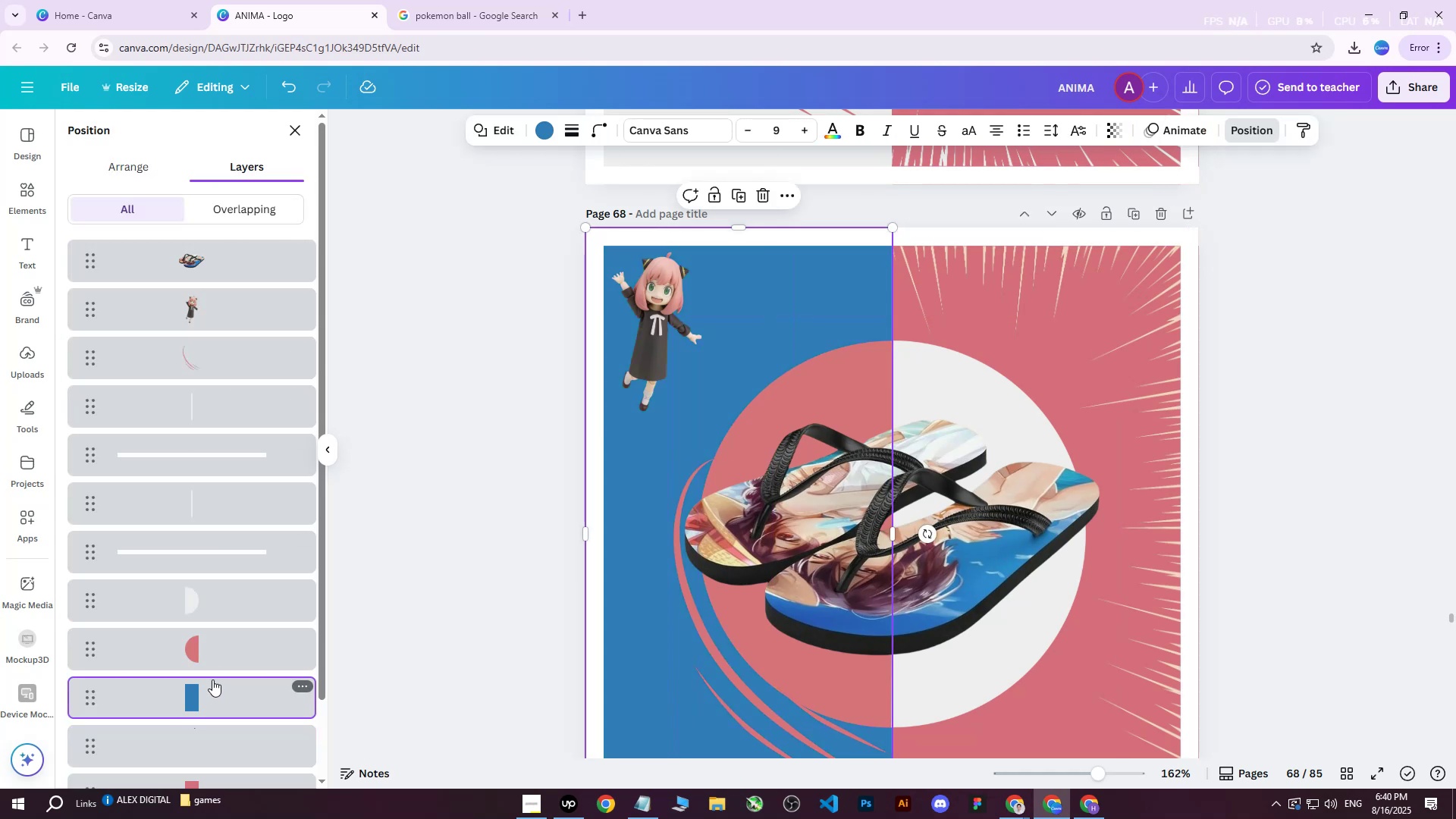 
scroll: coordinate [231, 608], scroll_direction: down, amount: 2.0
 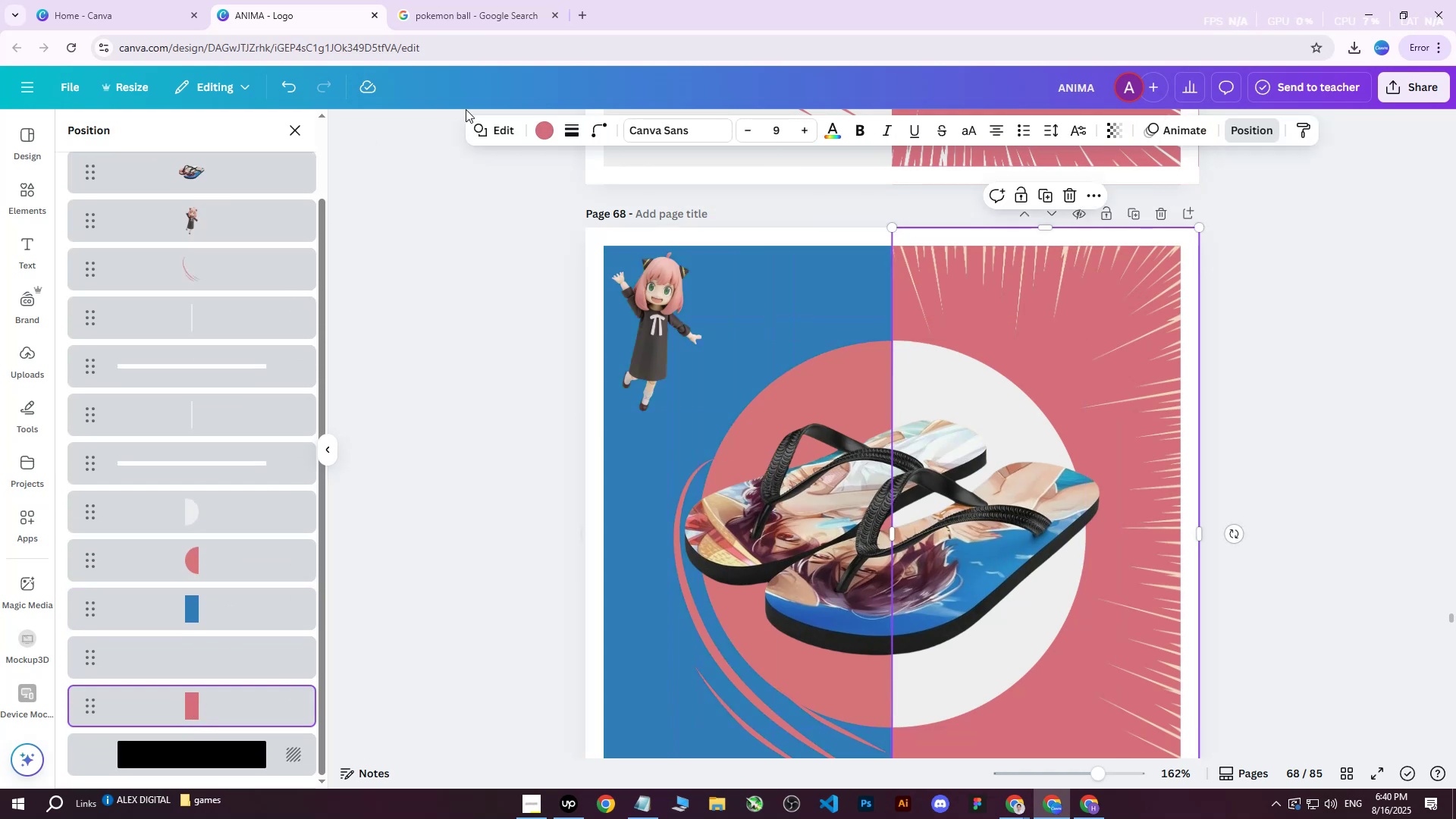 
left_click([546, 130])
 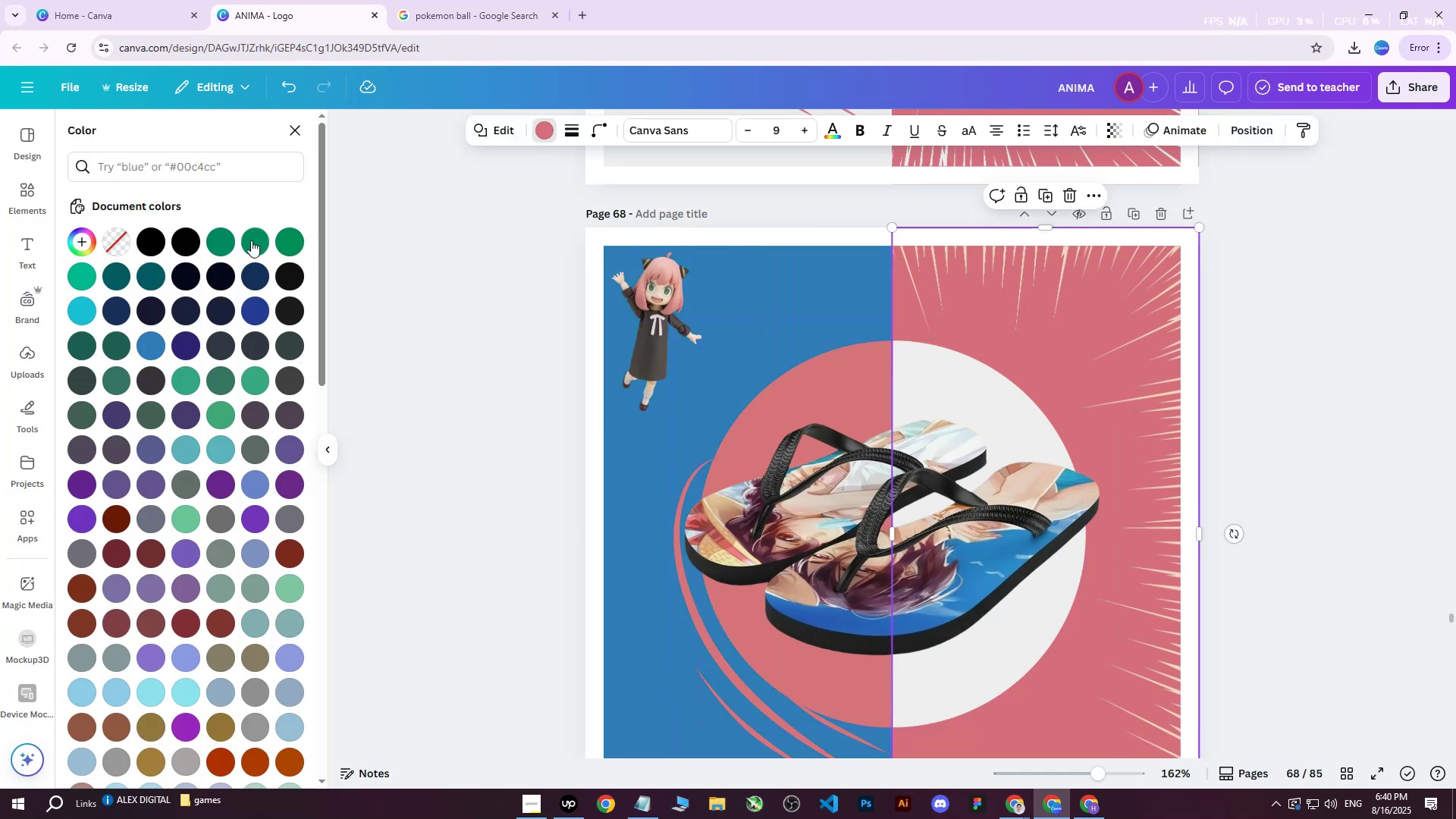 
double_click([248, 244])
 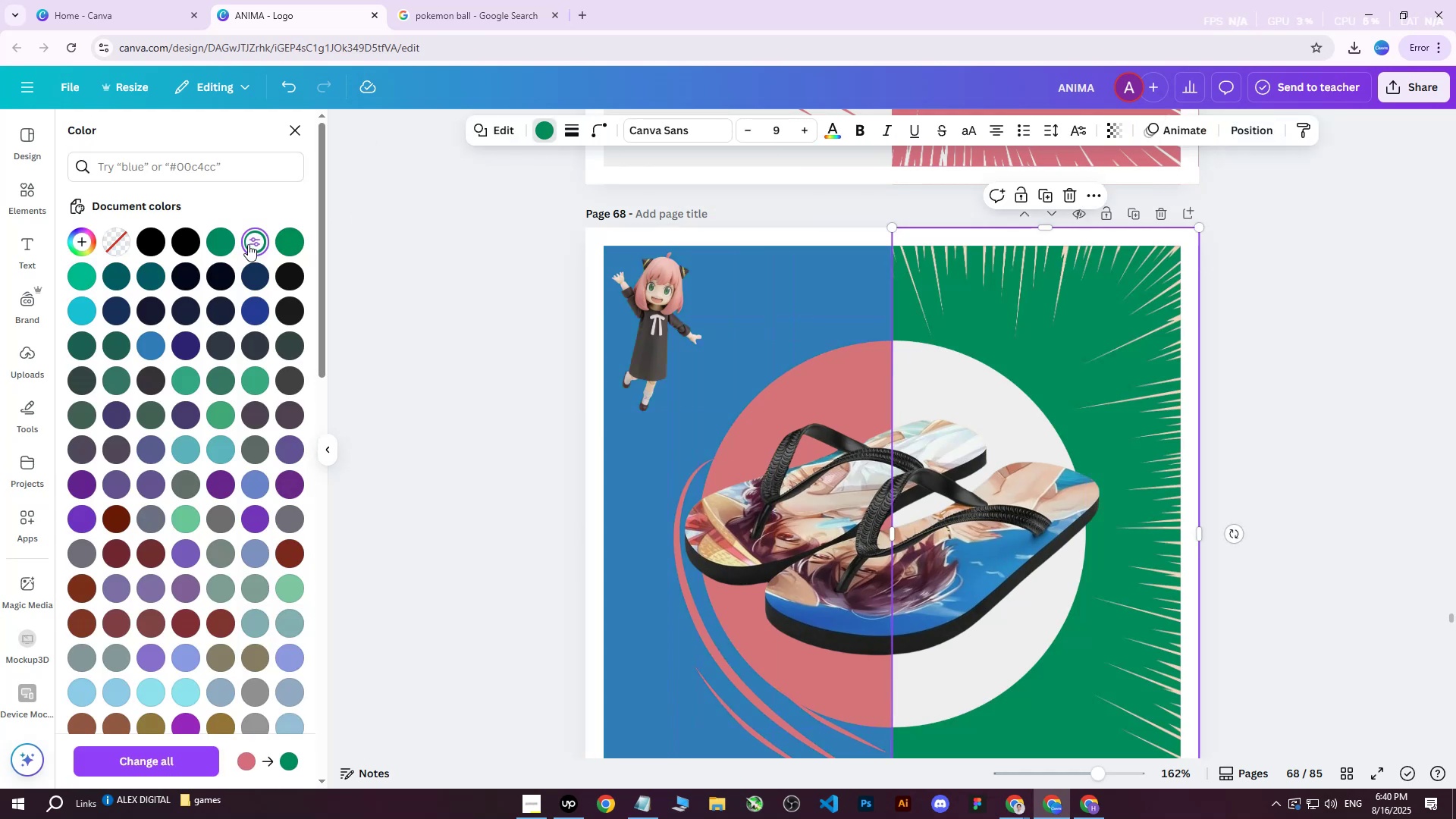 
triple_click([248, 244])
 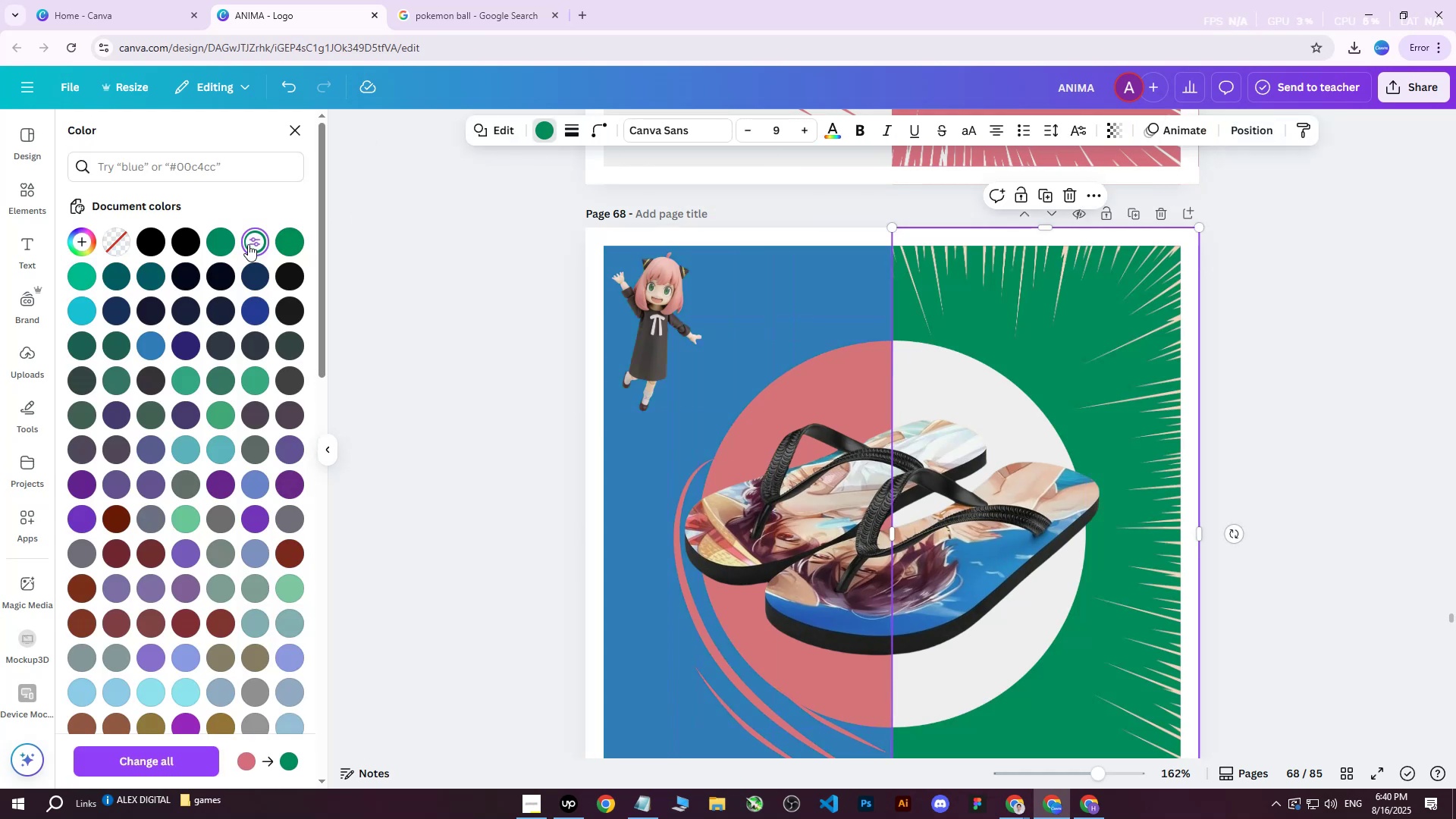 
triple_click([248, 244])
 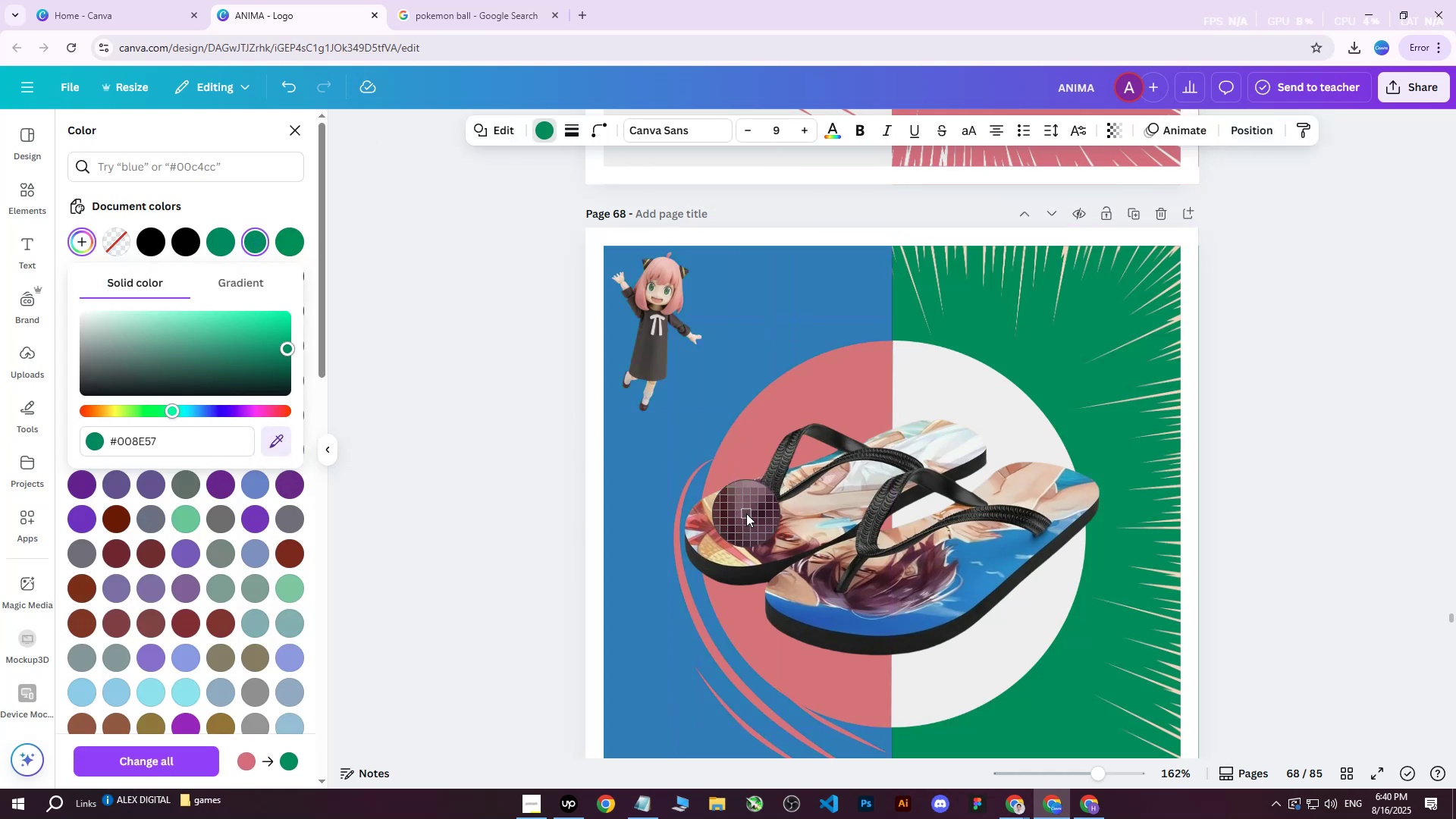 
left_click([745, 516])
 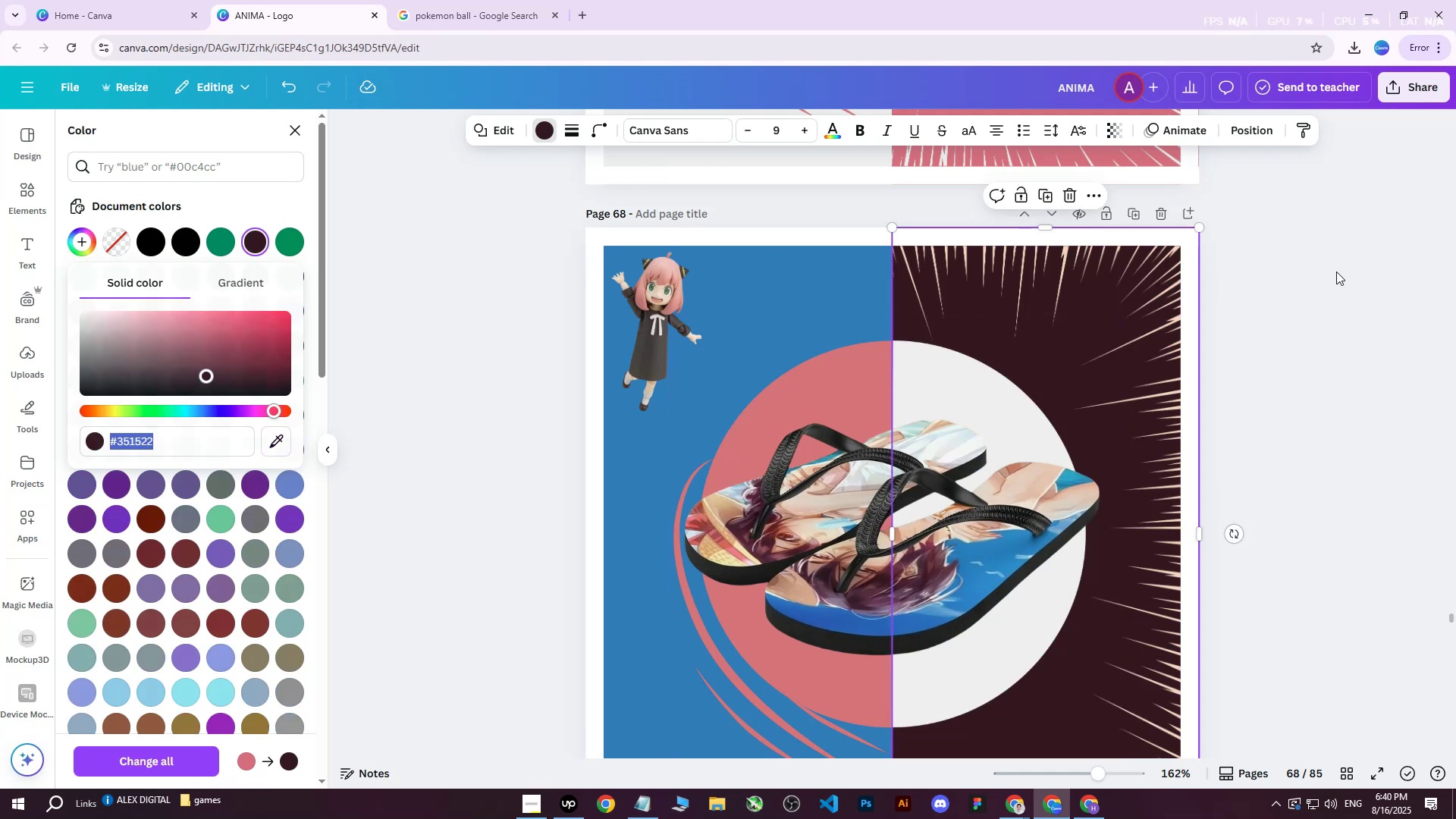 
double_click([1336, 271])
 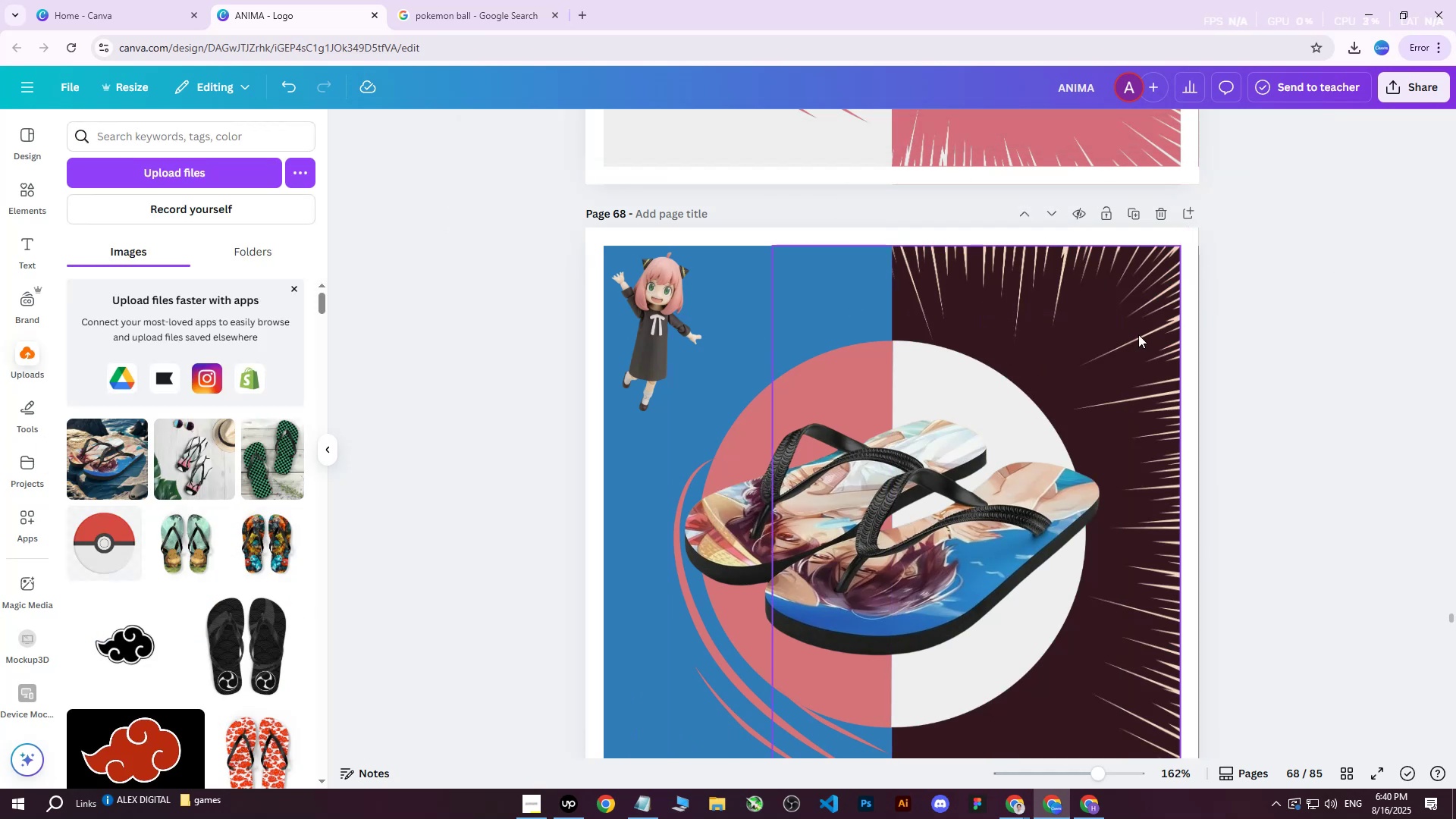 
left_click([1095, 294])
 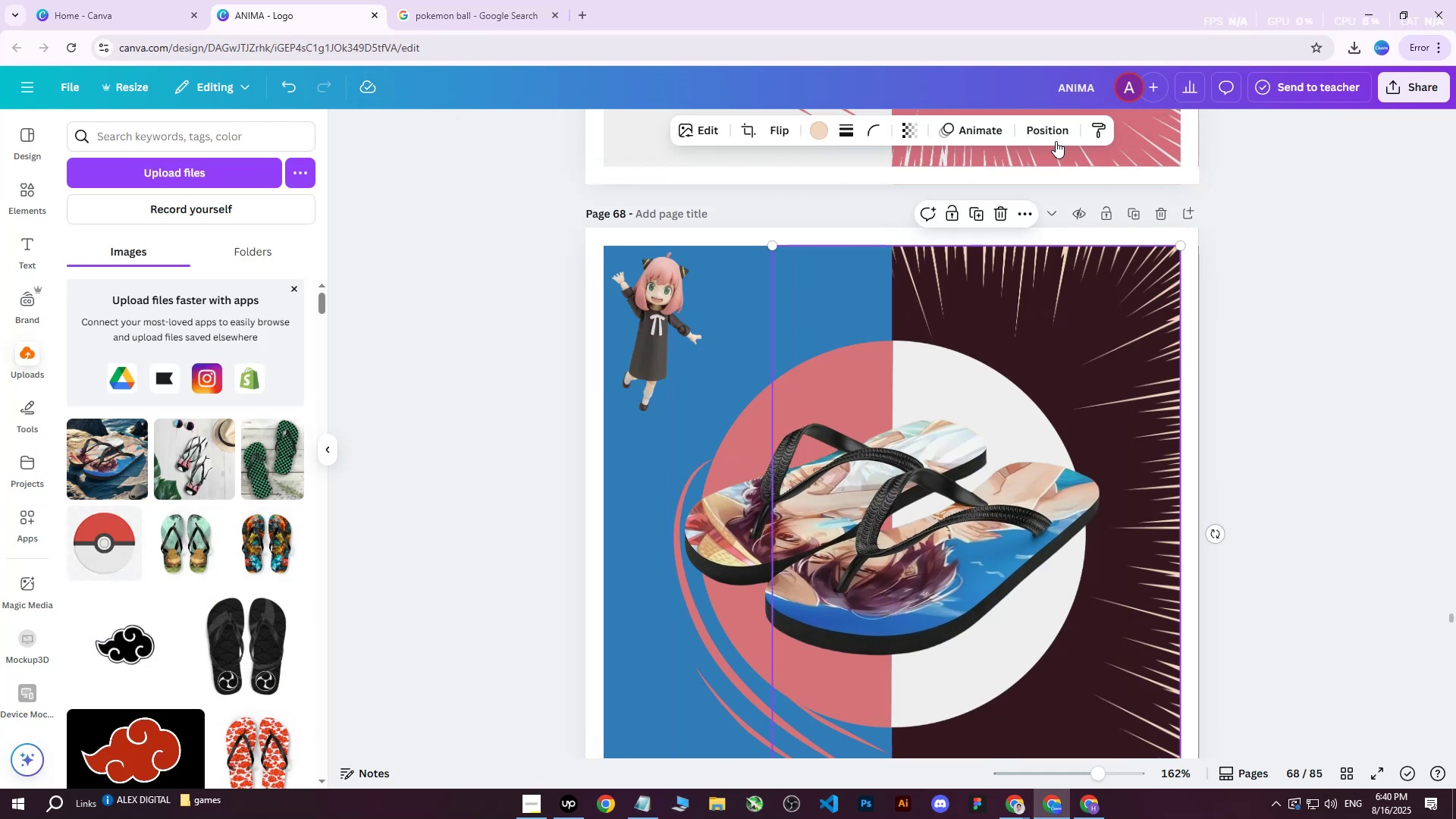 
left_click([1043, 130])
 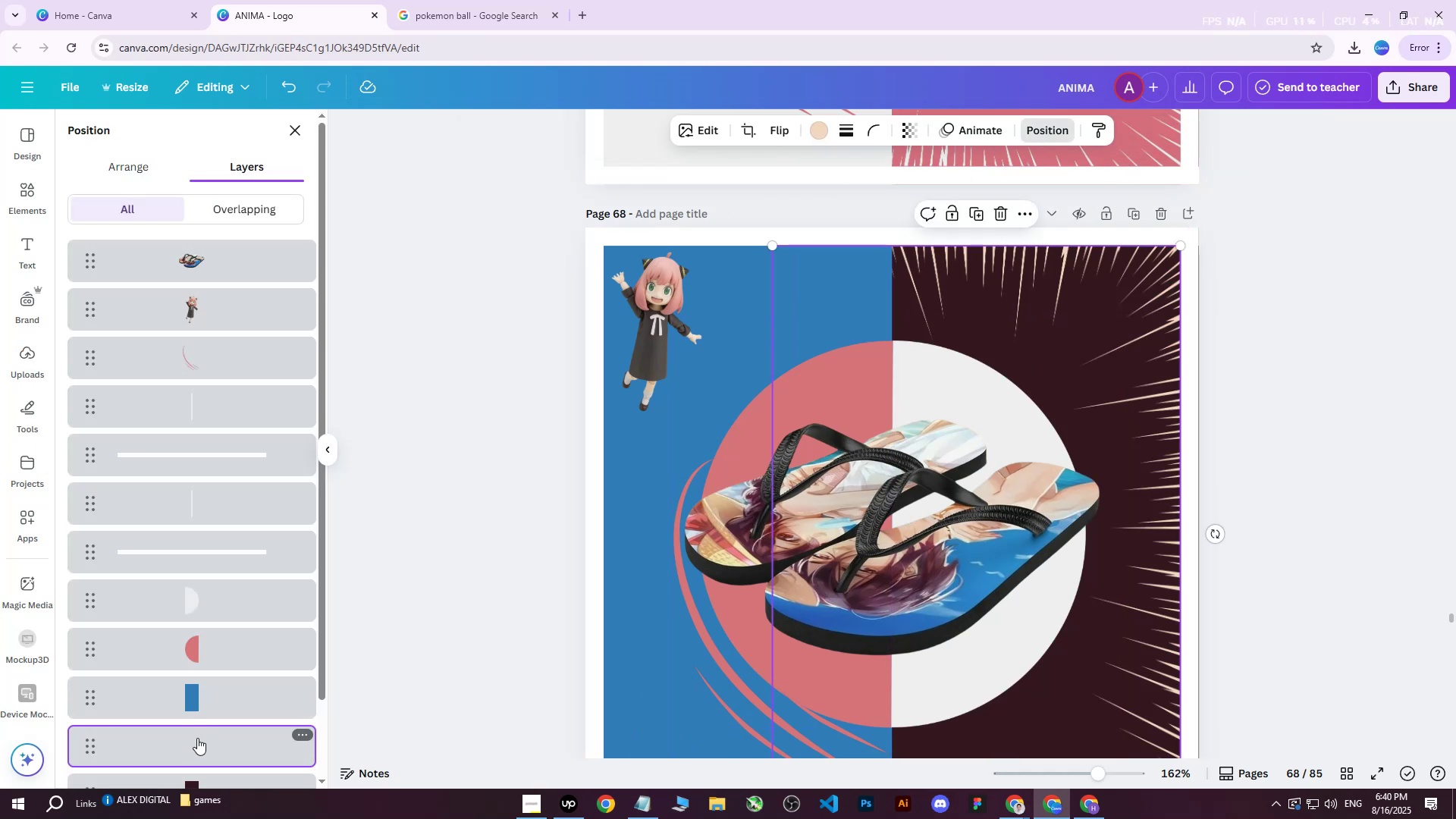 
scroll: coordinate [228, 615], scroll_direction: down, amount: 3.0
 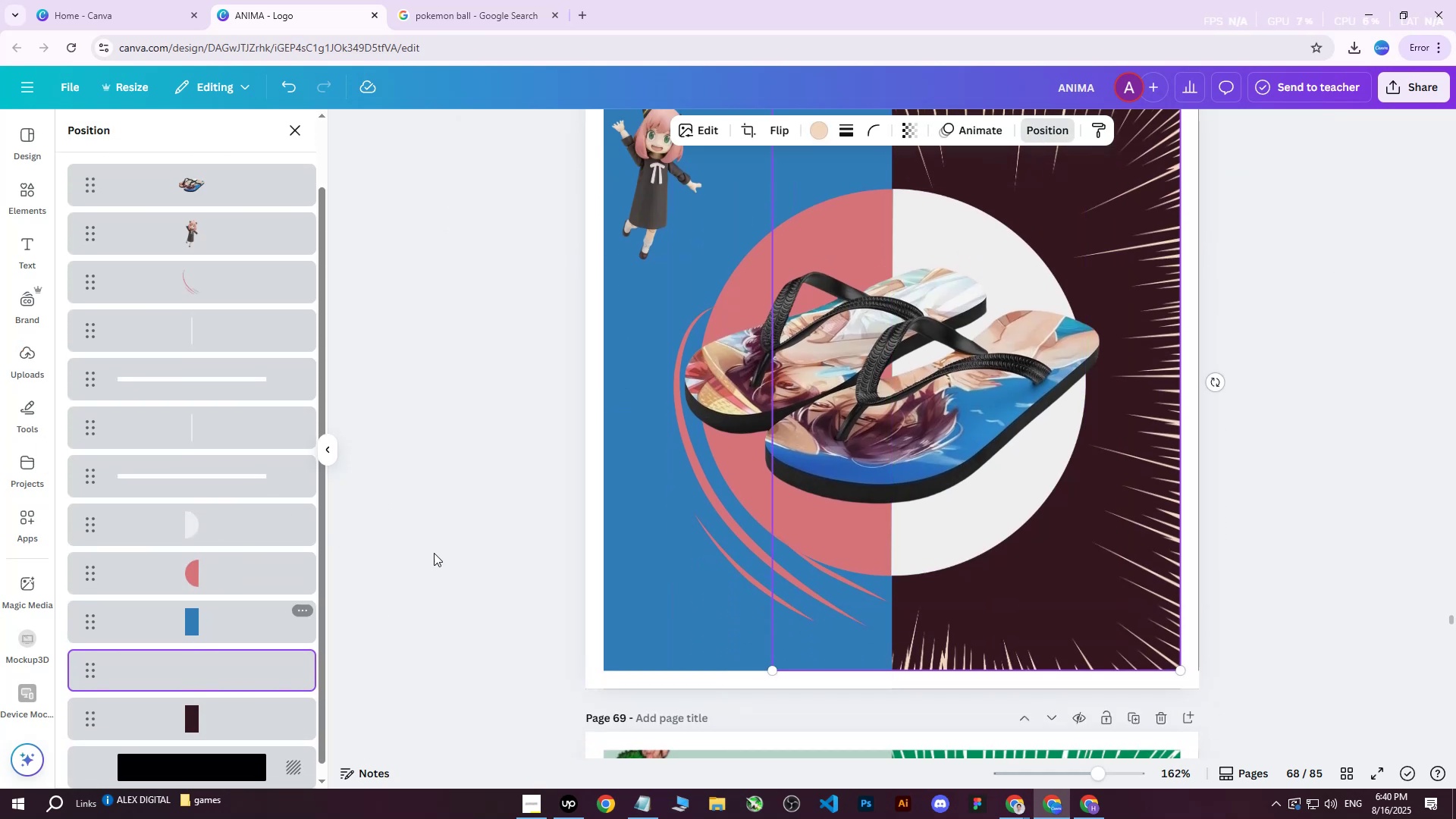 
scroll: coordinate [631, 447], scroll_direction: up, amount: 2.0
 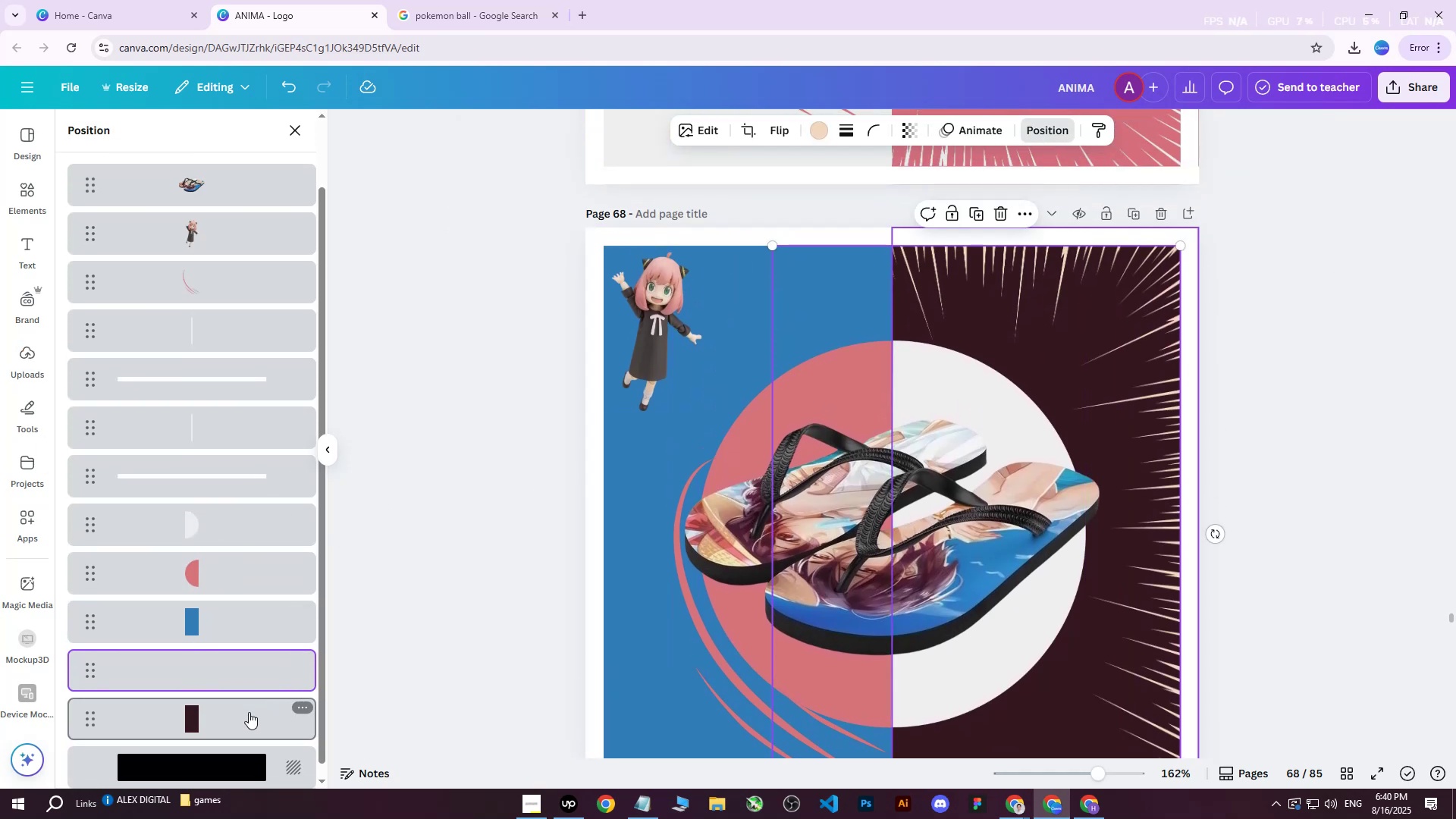 
left_click([241, 716])
 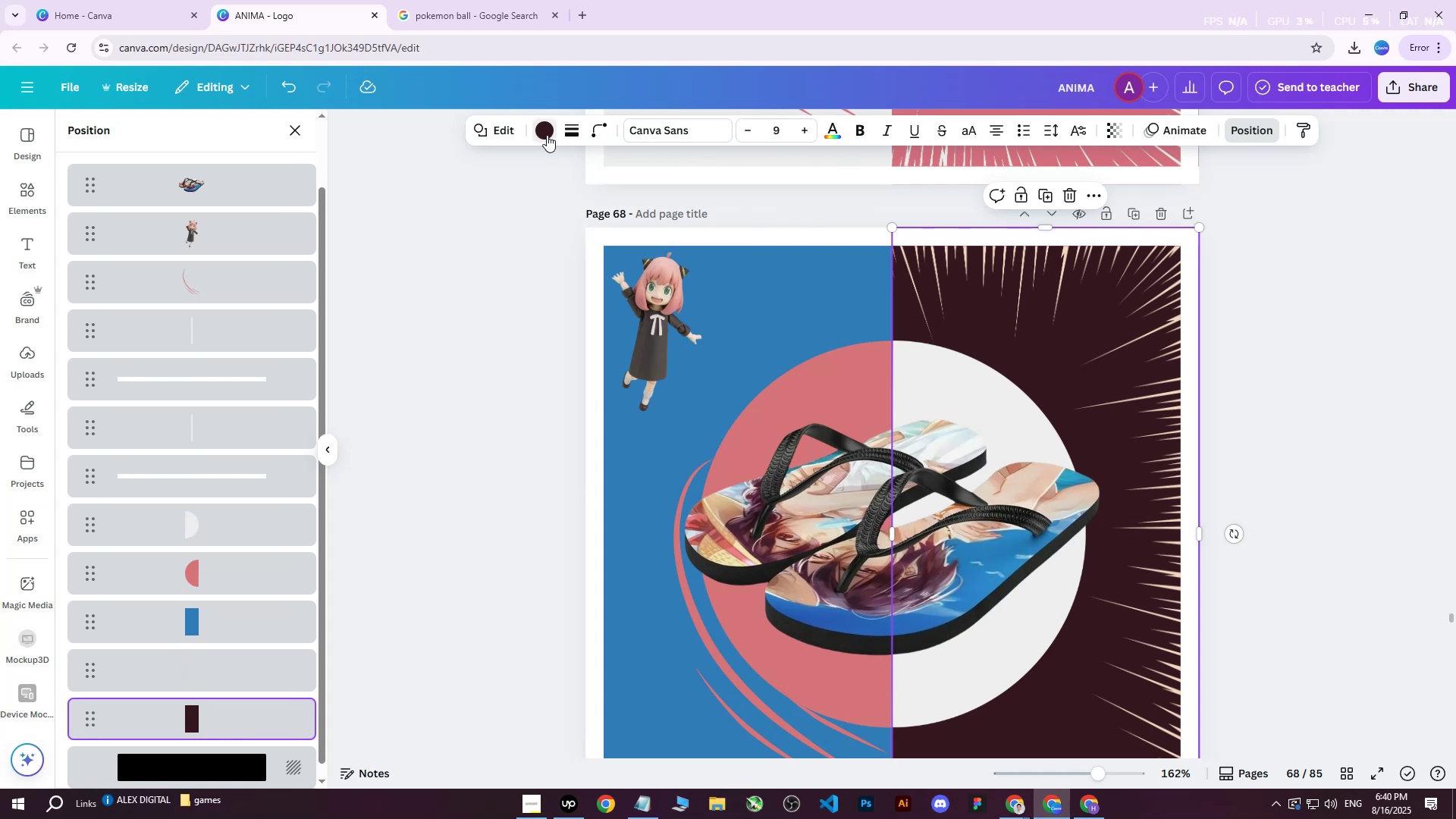 
double_click([547, 134])
 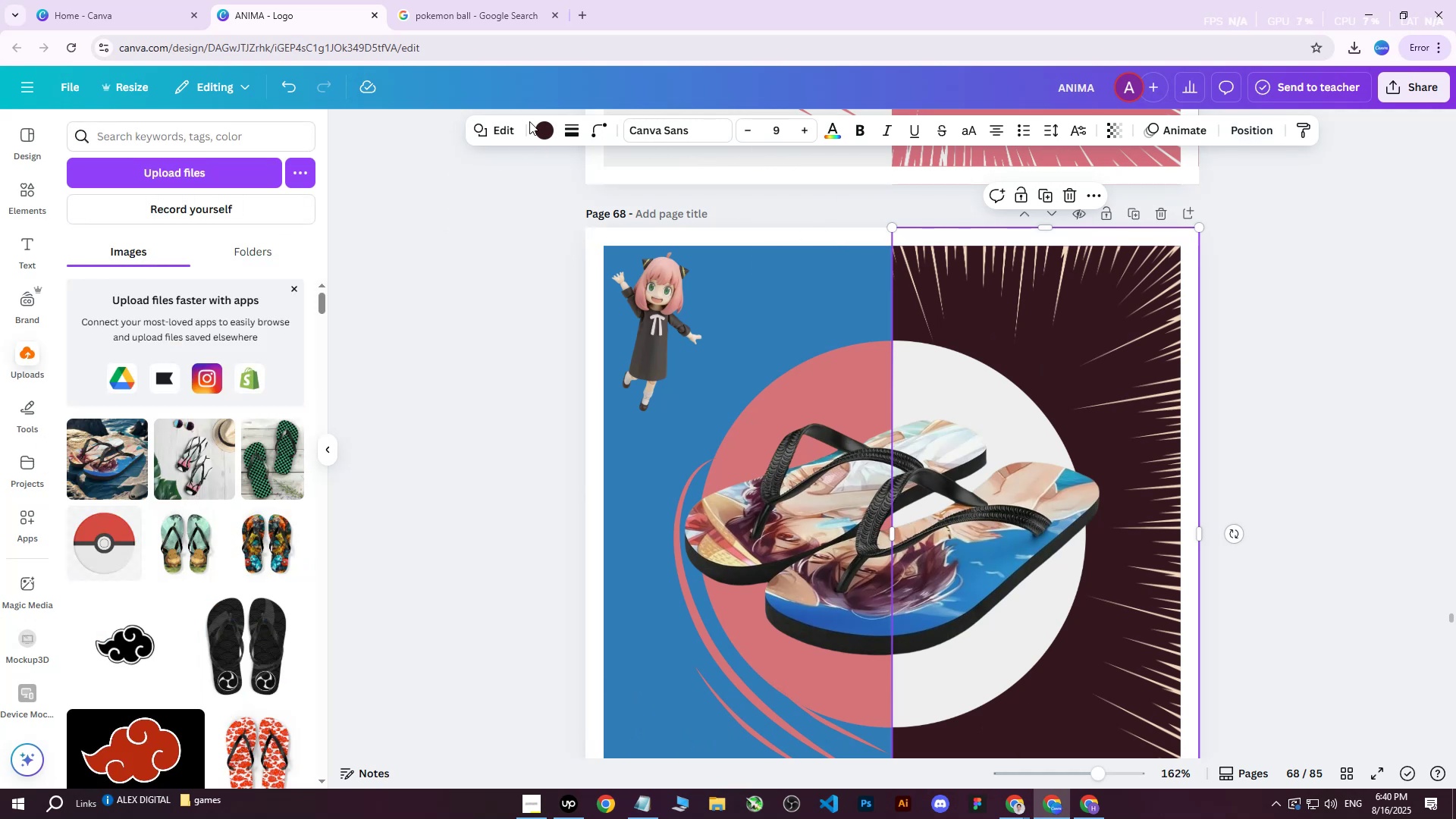 
left_click([546, 127])
 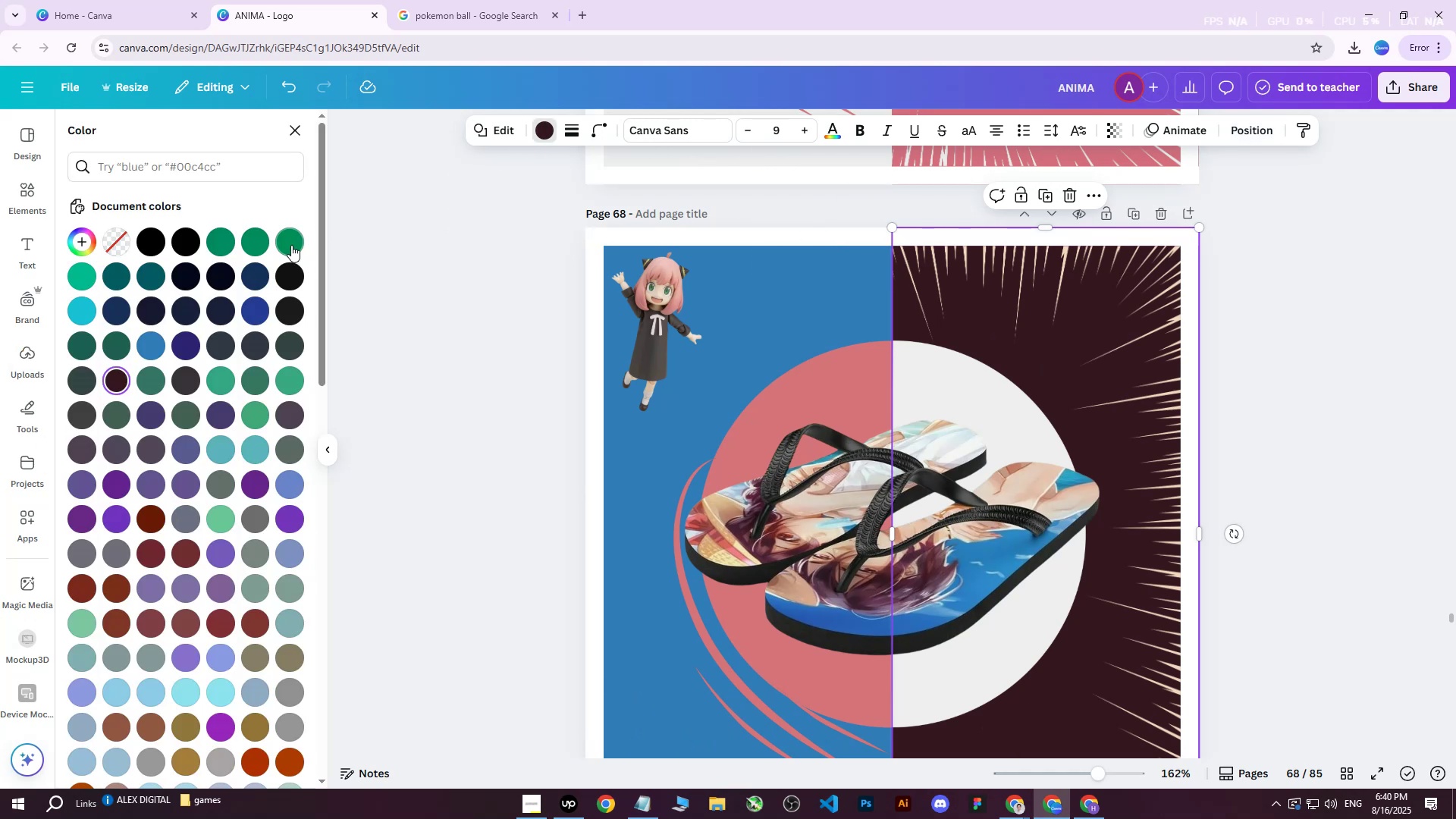 
double_click([291, 245])
 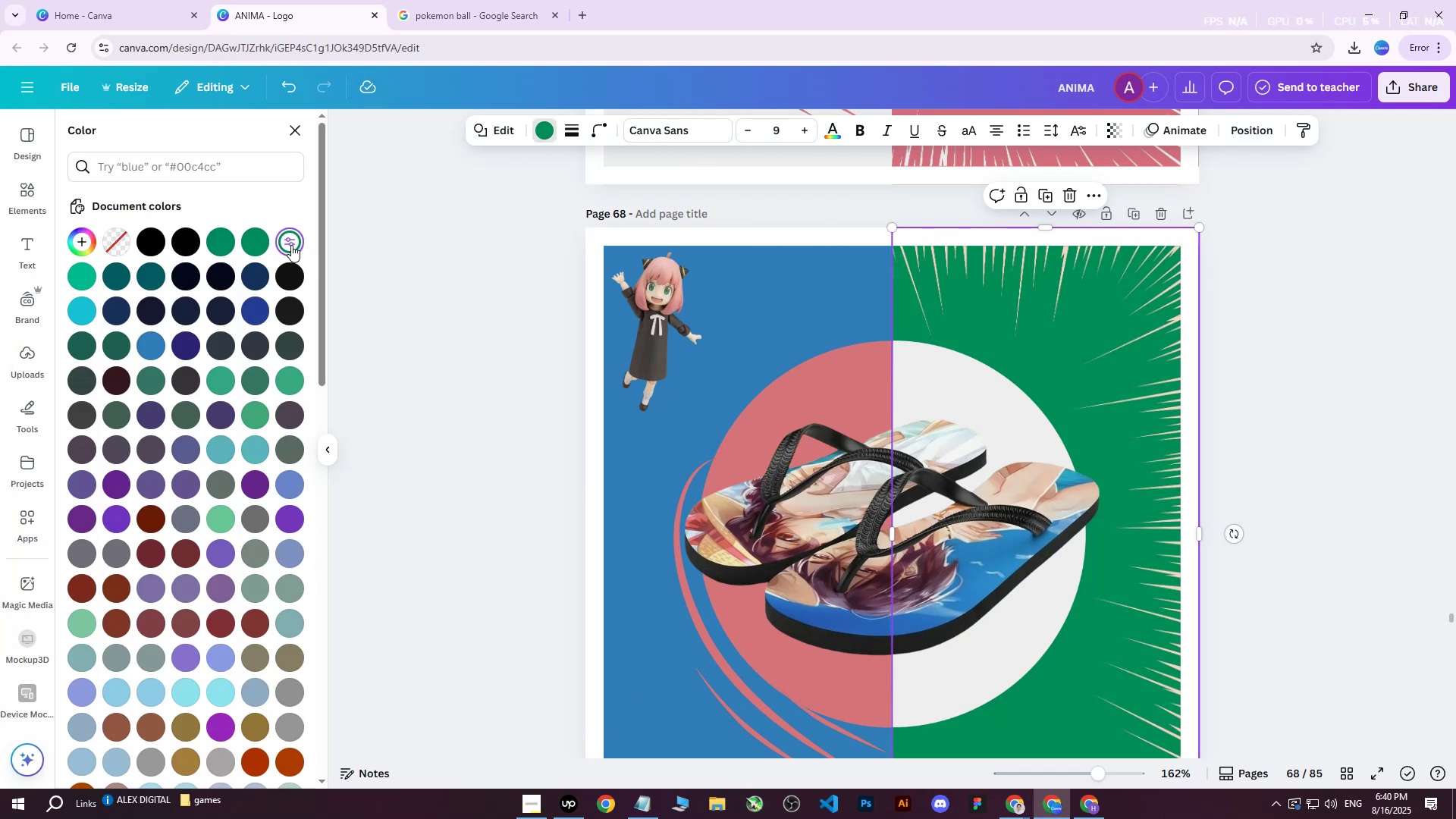 
triple_click([291, 245])
 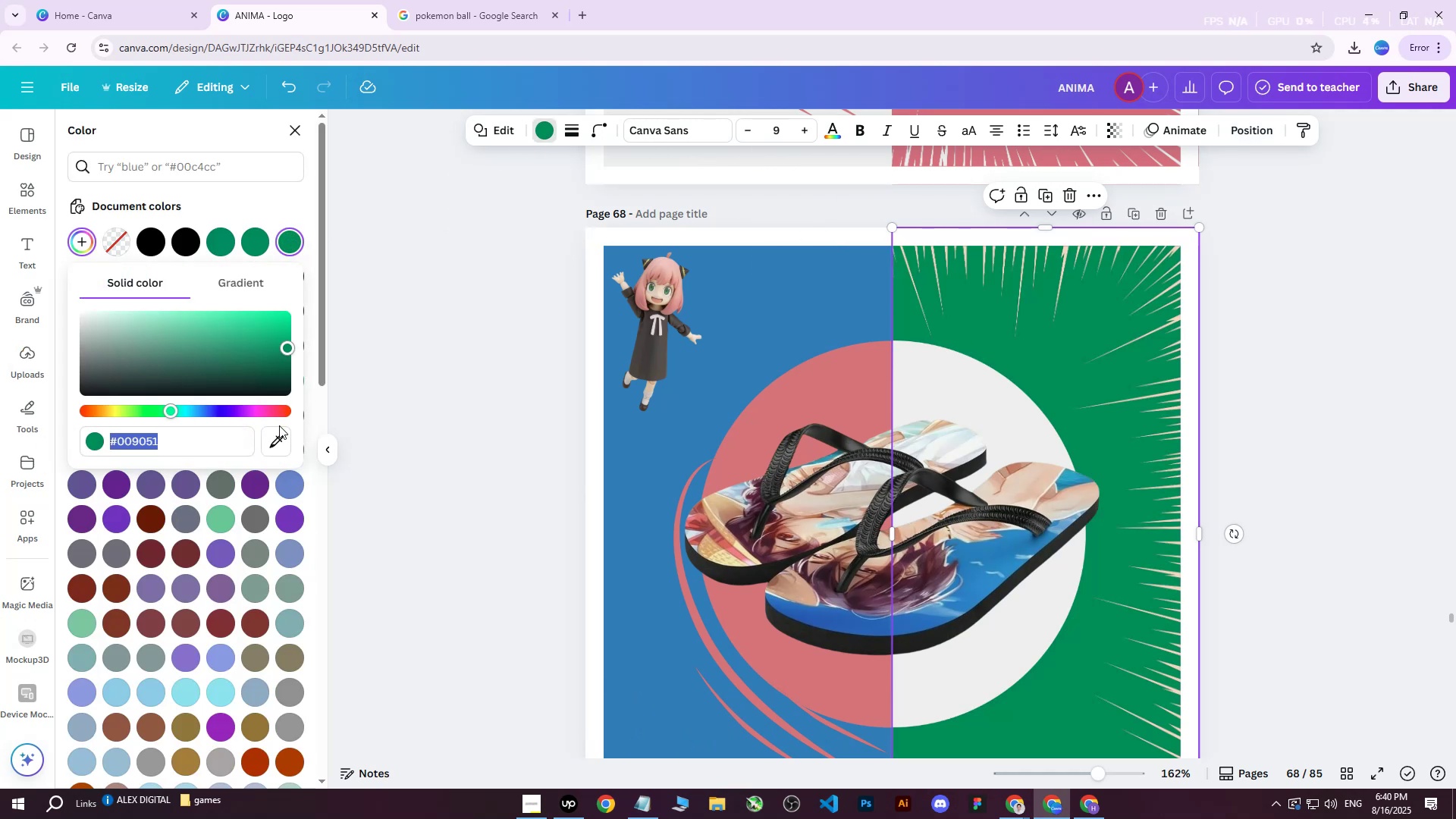 
left_click([273, 445])
 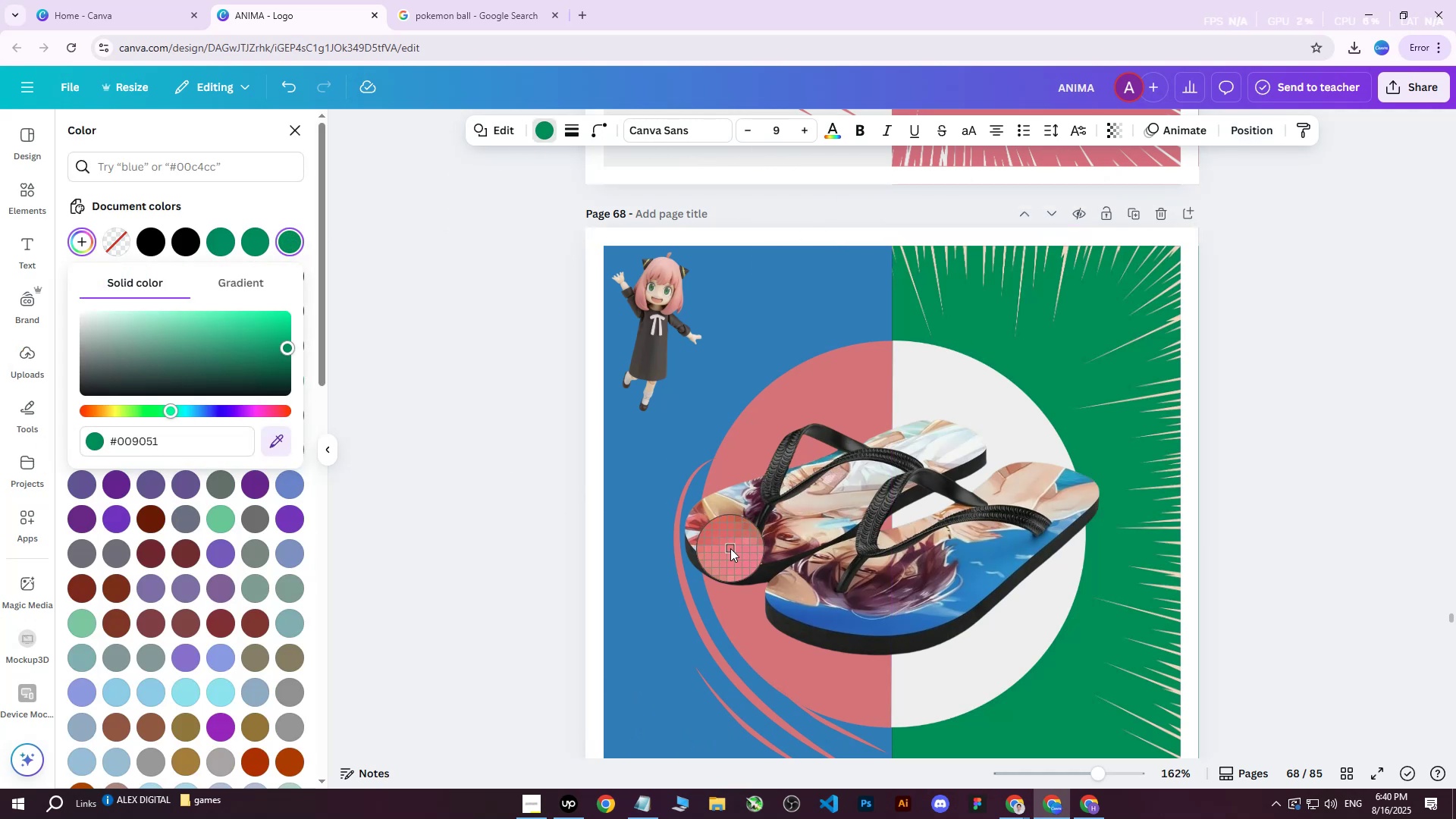 
left_click([732, 549])
 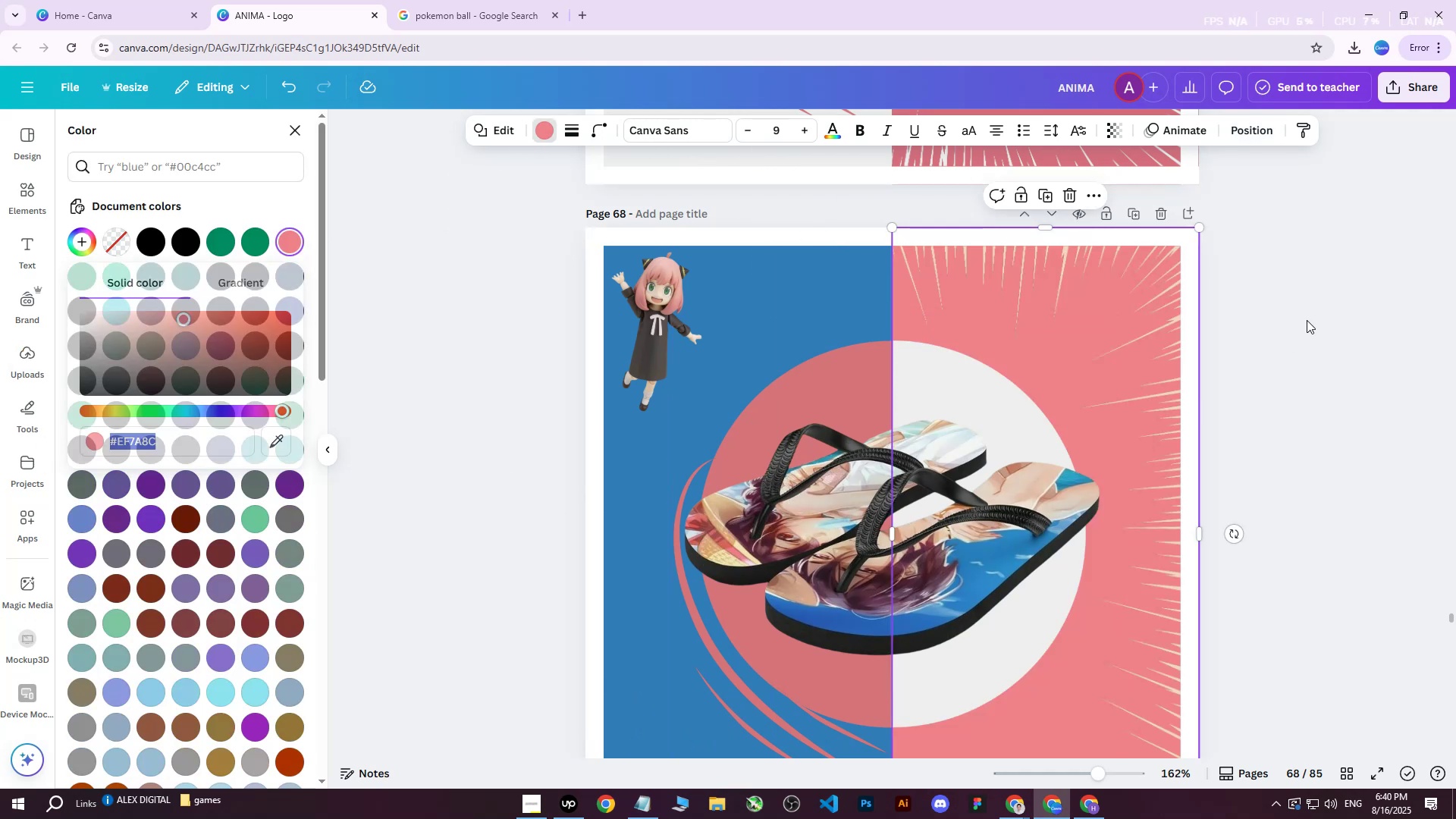 
double_click([1307, 320])
 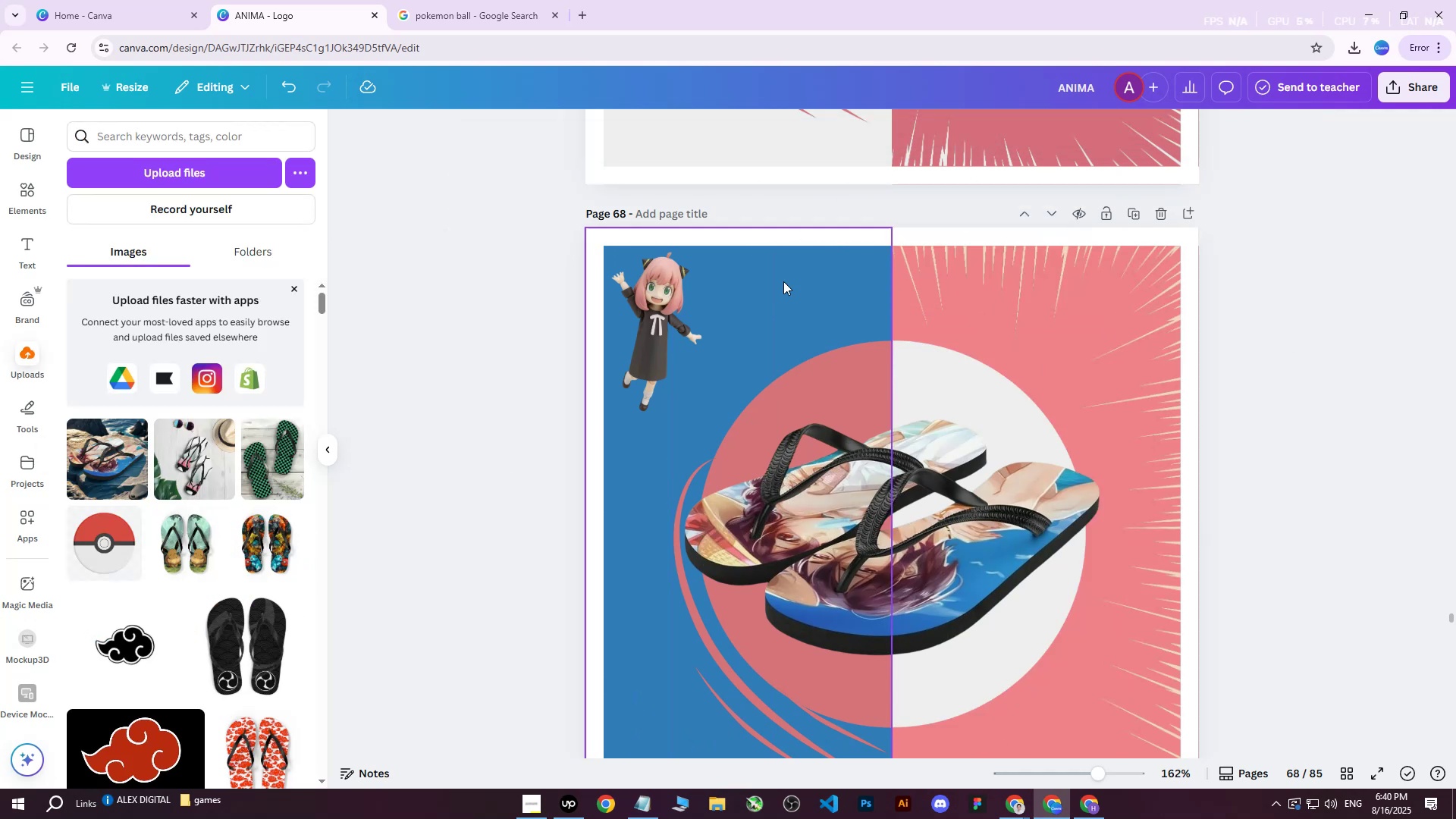 
scroll: coordinate [749, 290], scroll_direction: down, amount: 2.0
 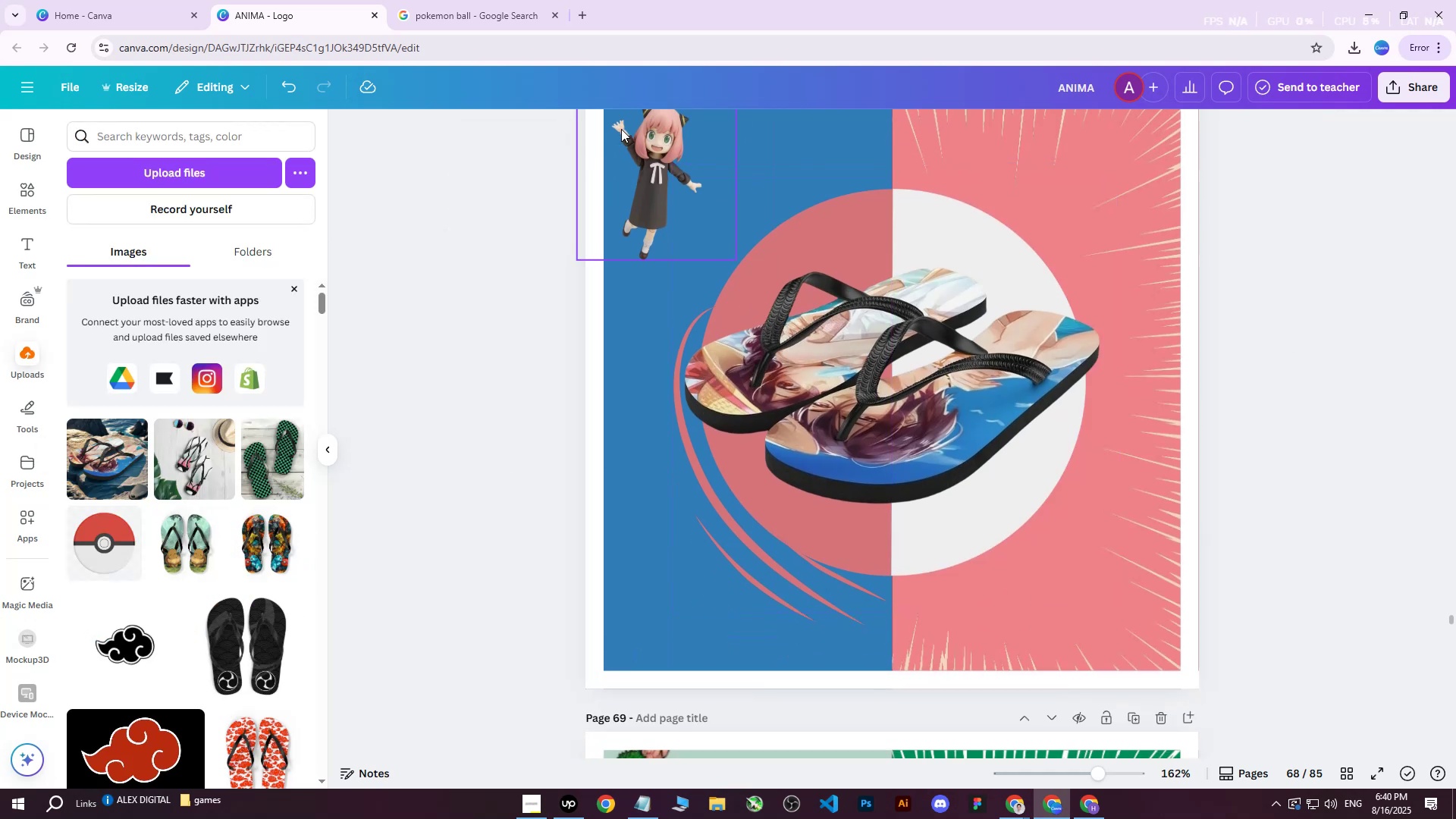 
scroll: coordinate [618, 202], scroll_direction: up, amount: 2.0
 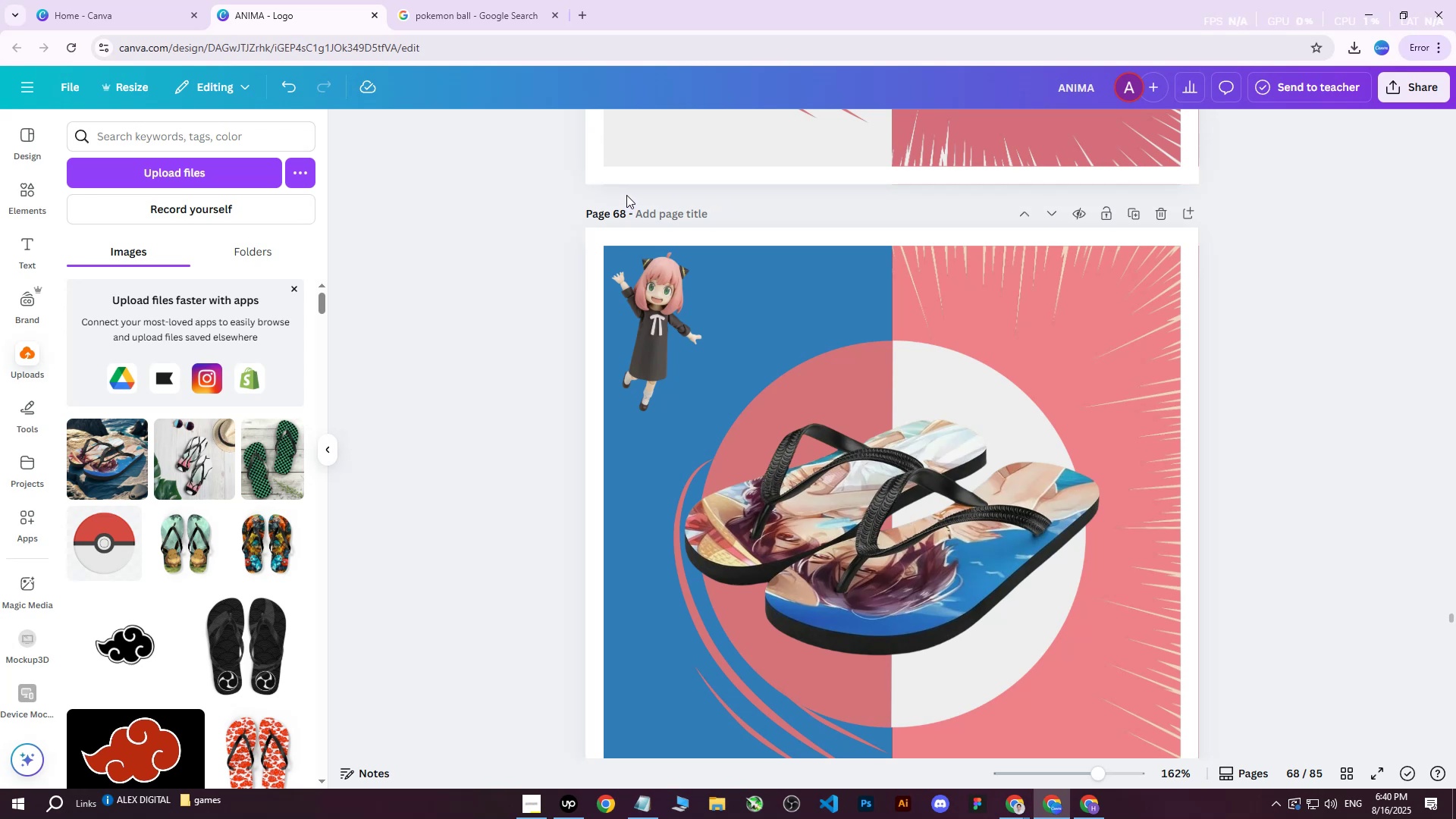 
wait(7.89)
 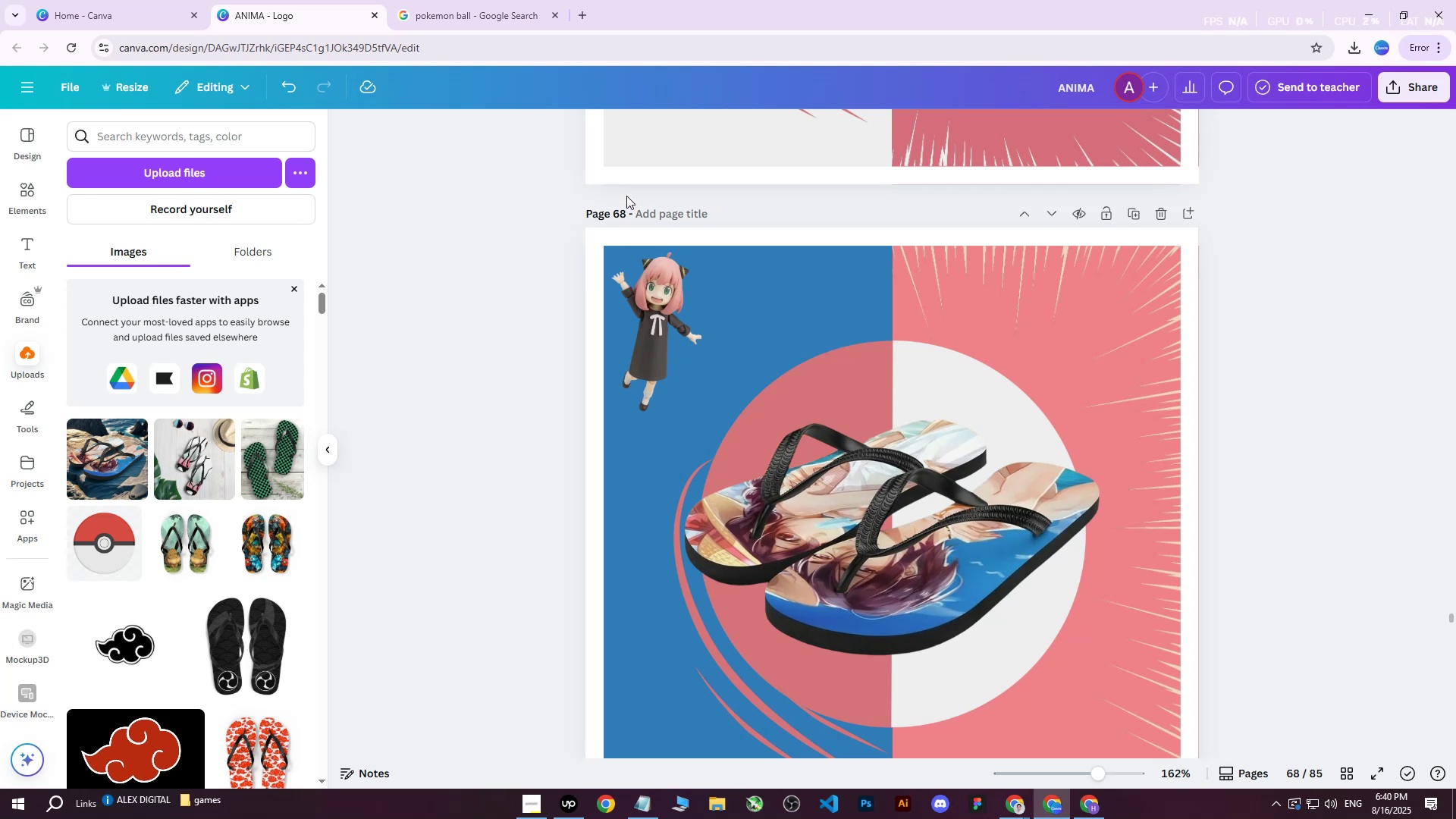 
scroll: coordinate [1012, 340], scroll_direction: down, amount: 1.0
 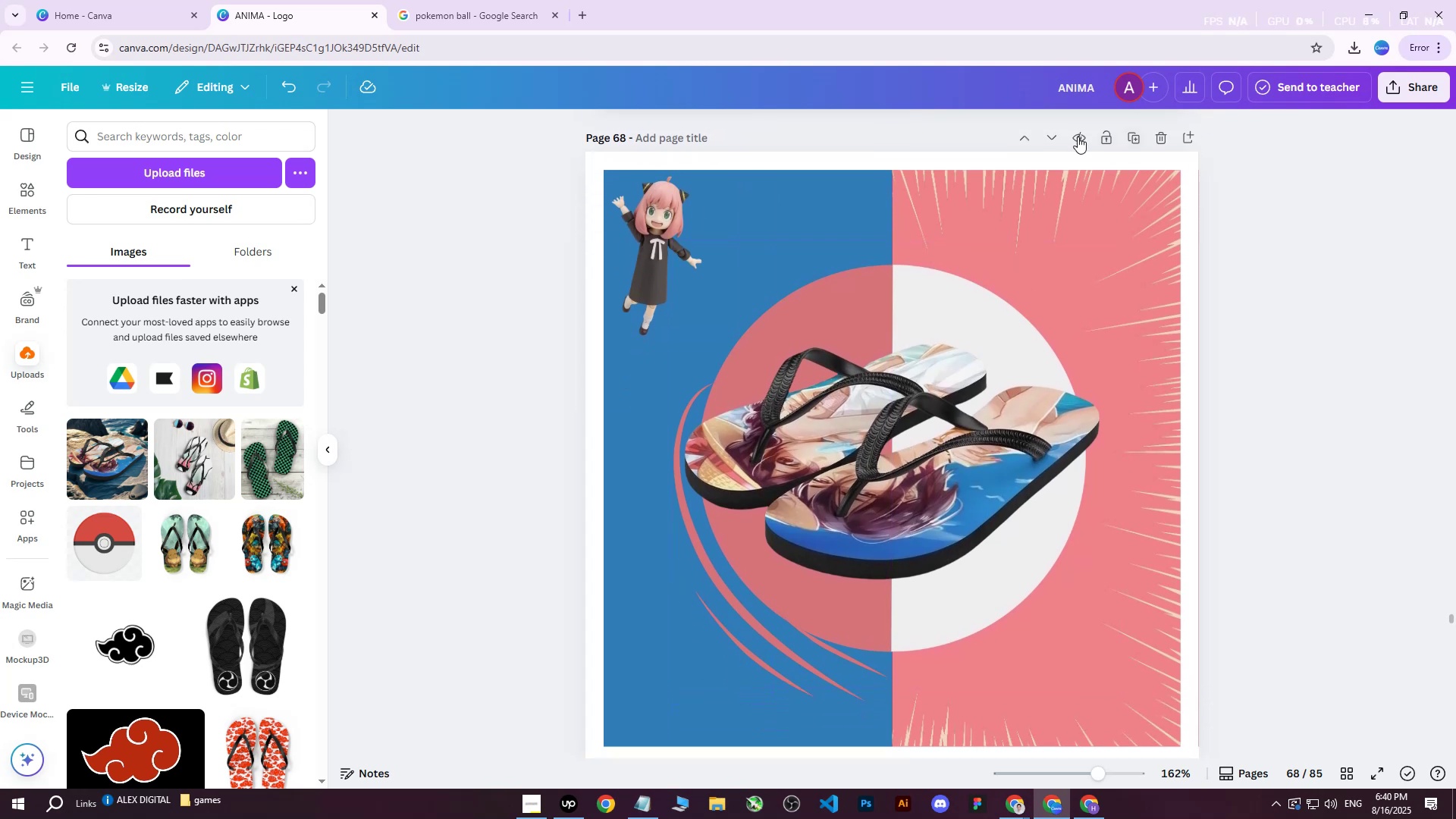 
scroll: coordinate [814, 289], scroll_direction: up, amount: 1.0
 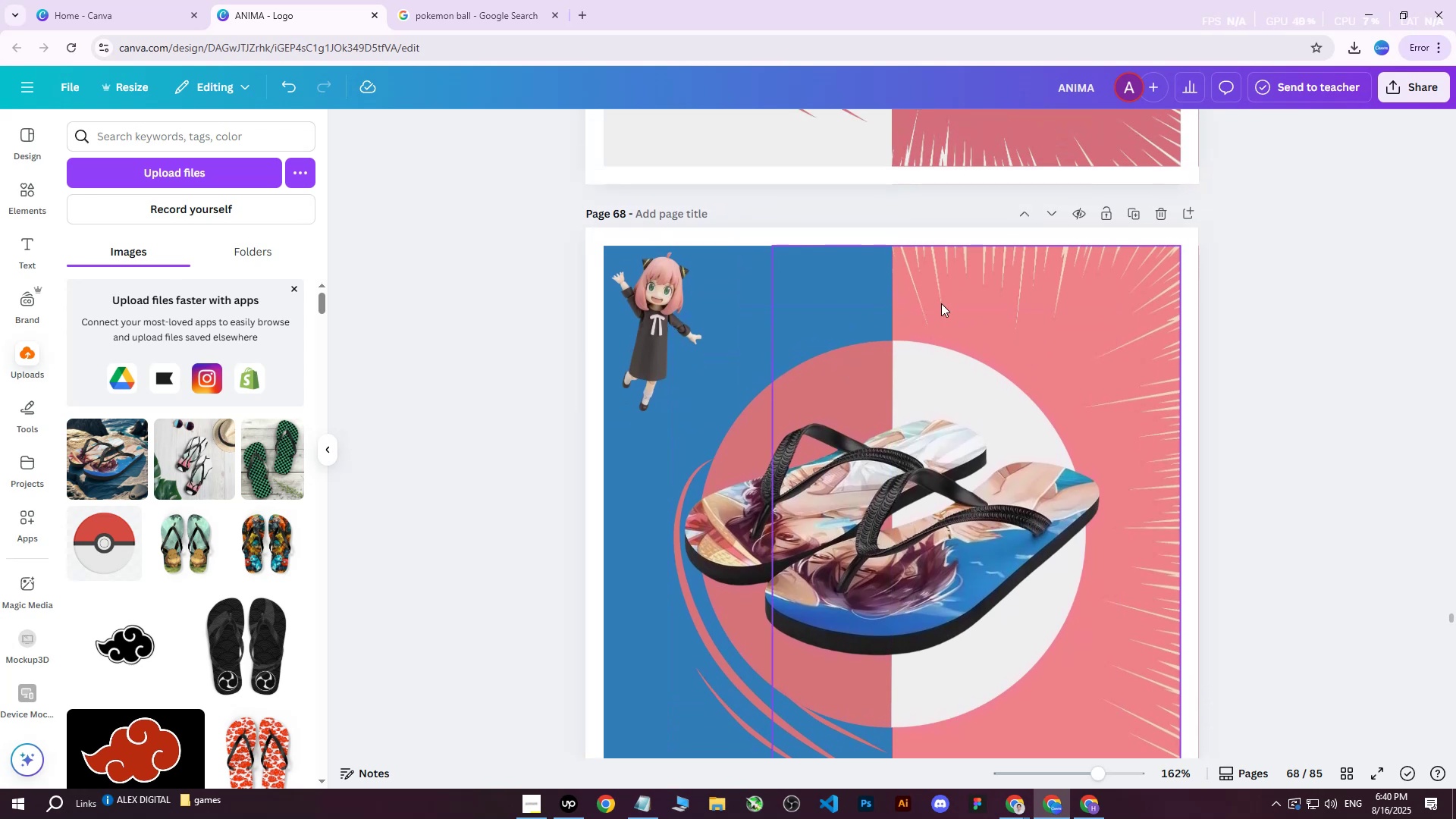 
left_click([943, 303])
 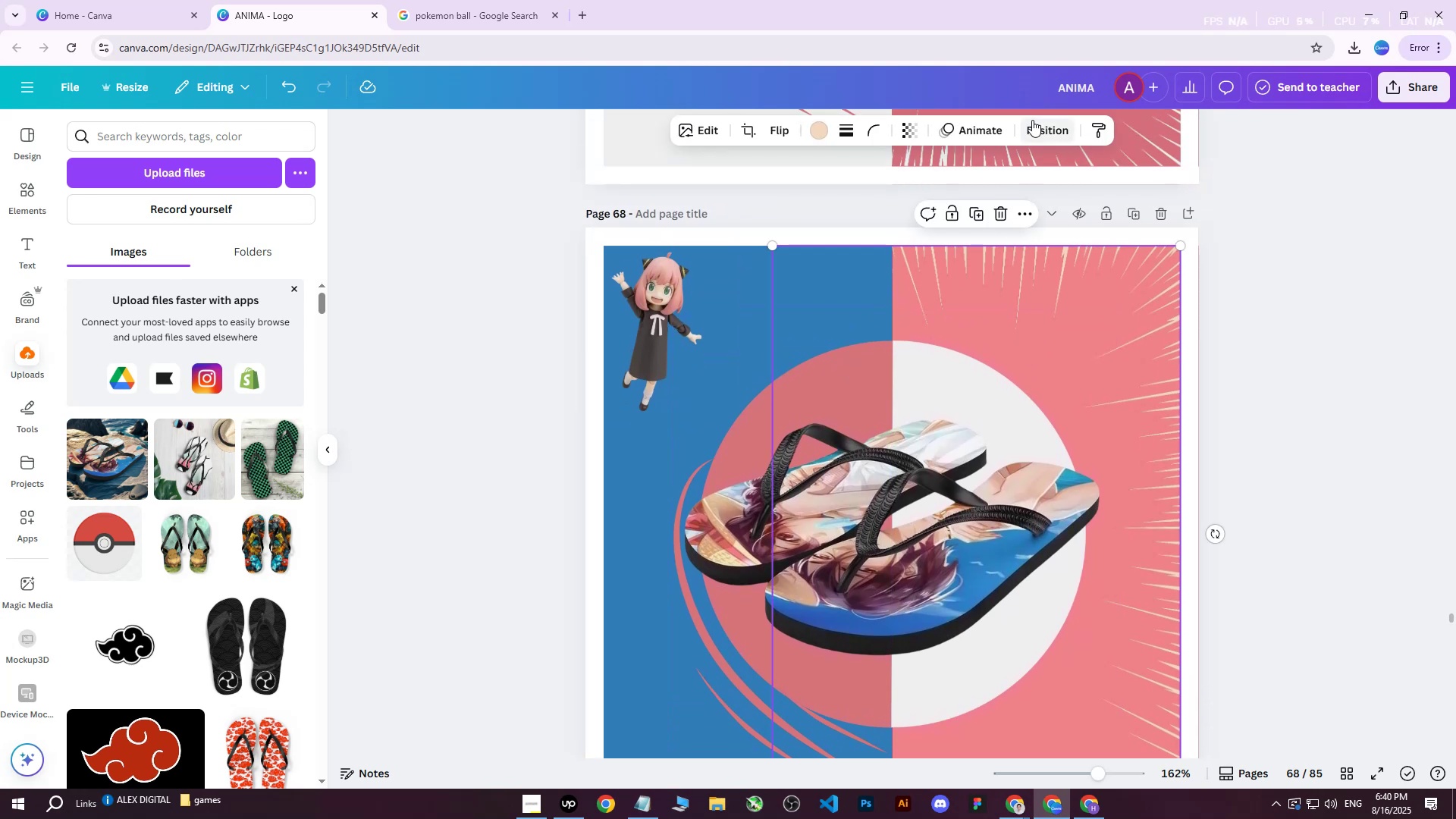 
left_click([1043, 131])
 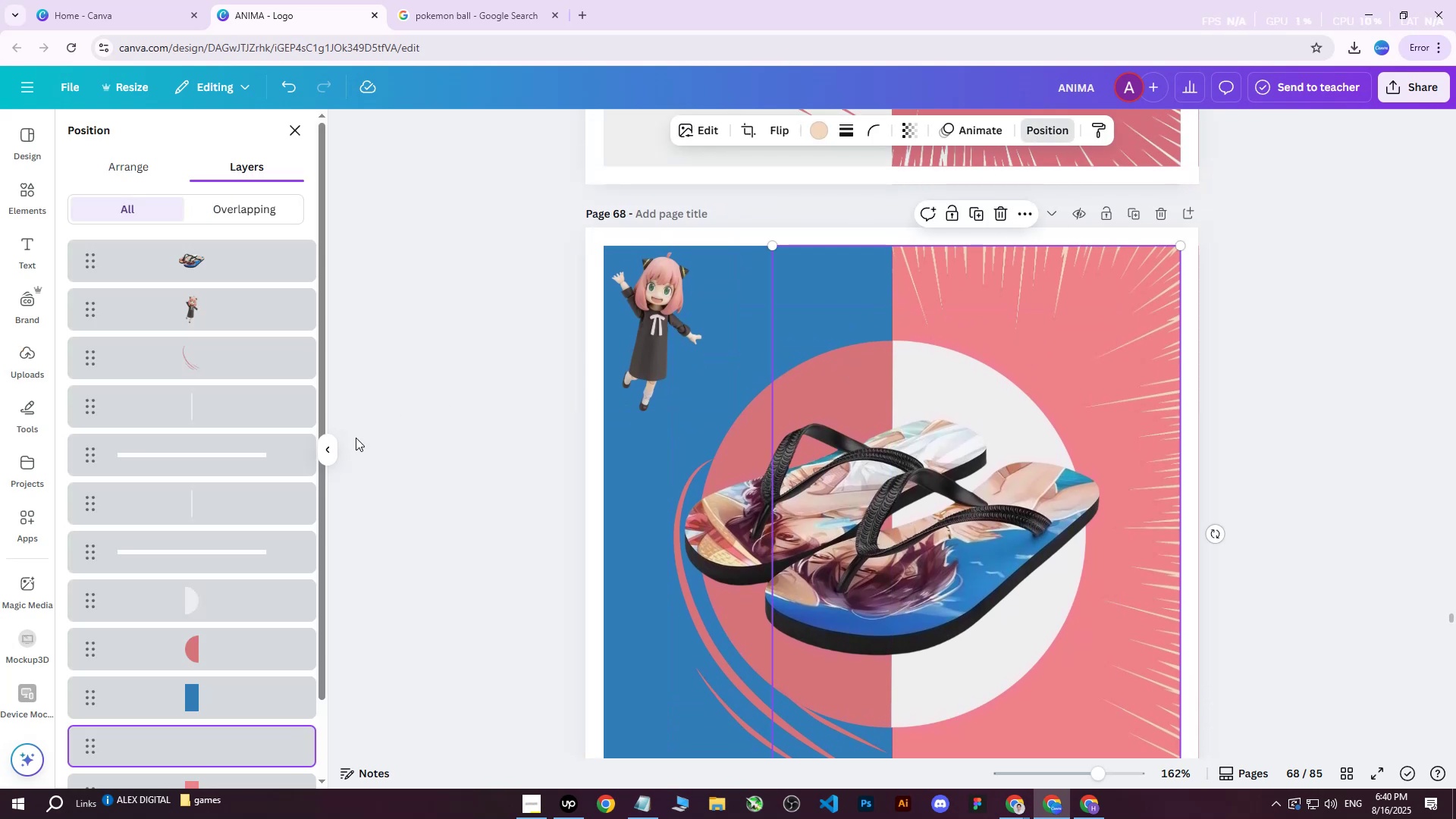 
scroll: coordinate [265, 567], scroll_direction: down, amount: 2.0
 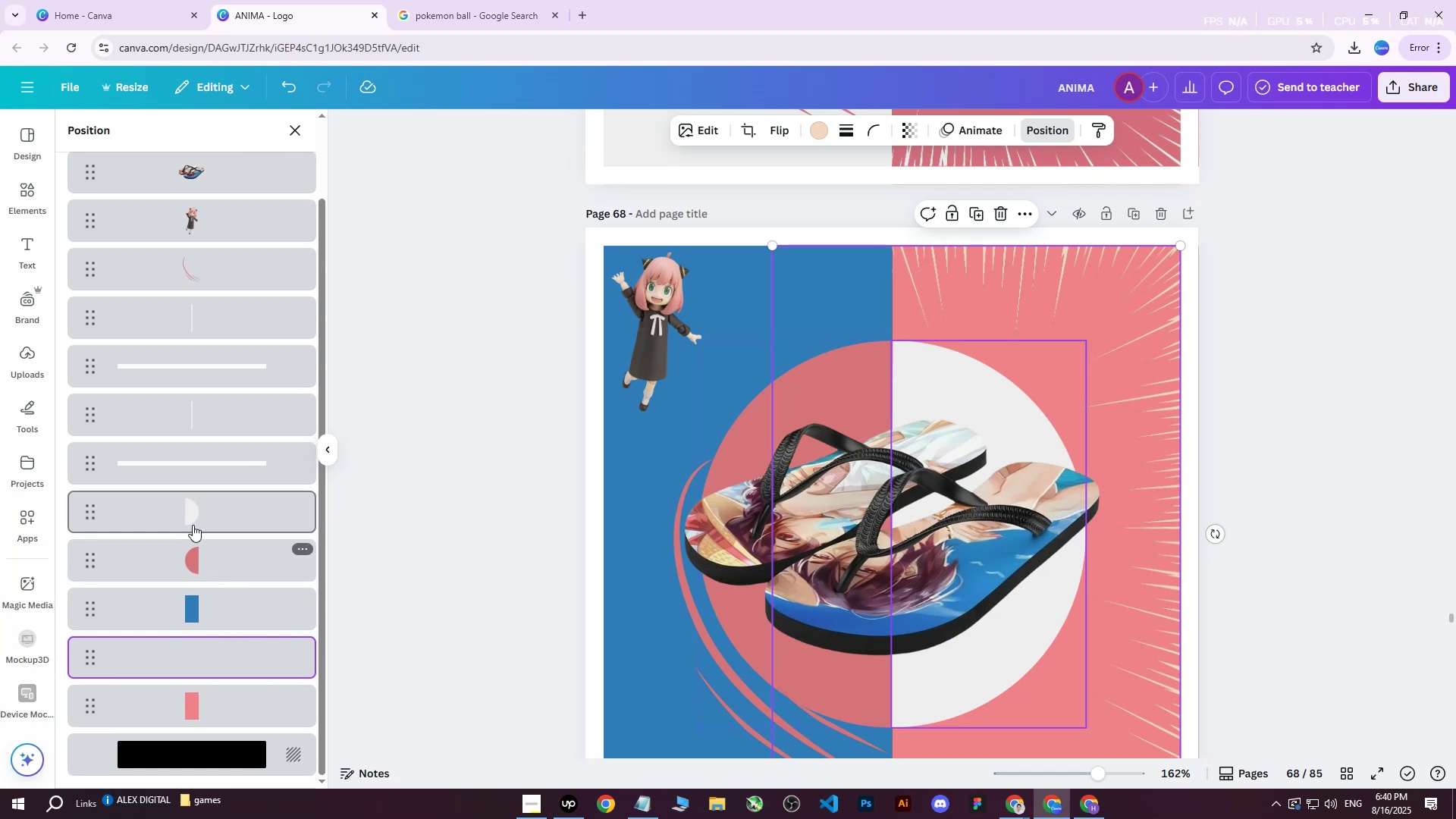 
left_click([184, 512])
 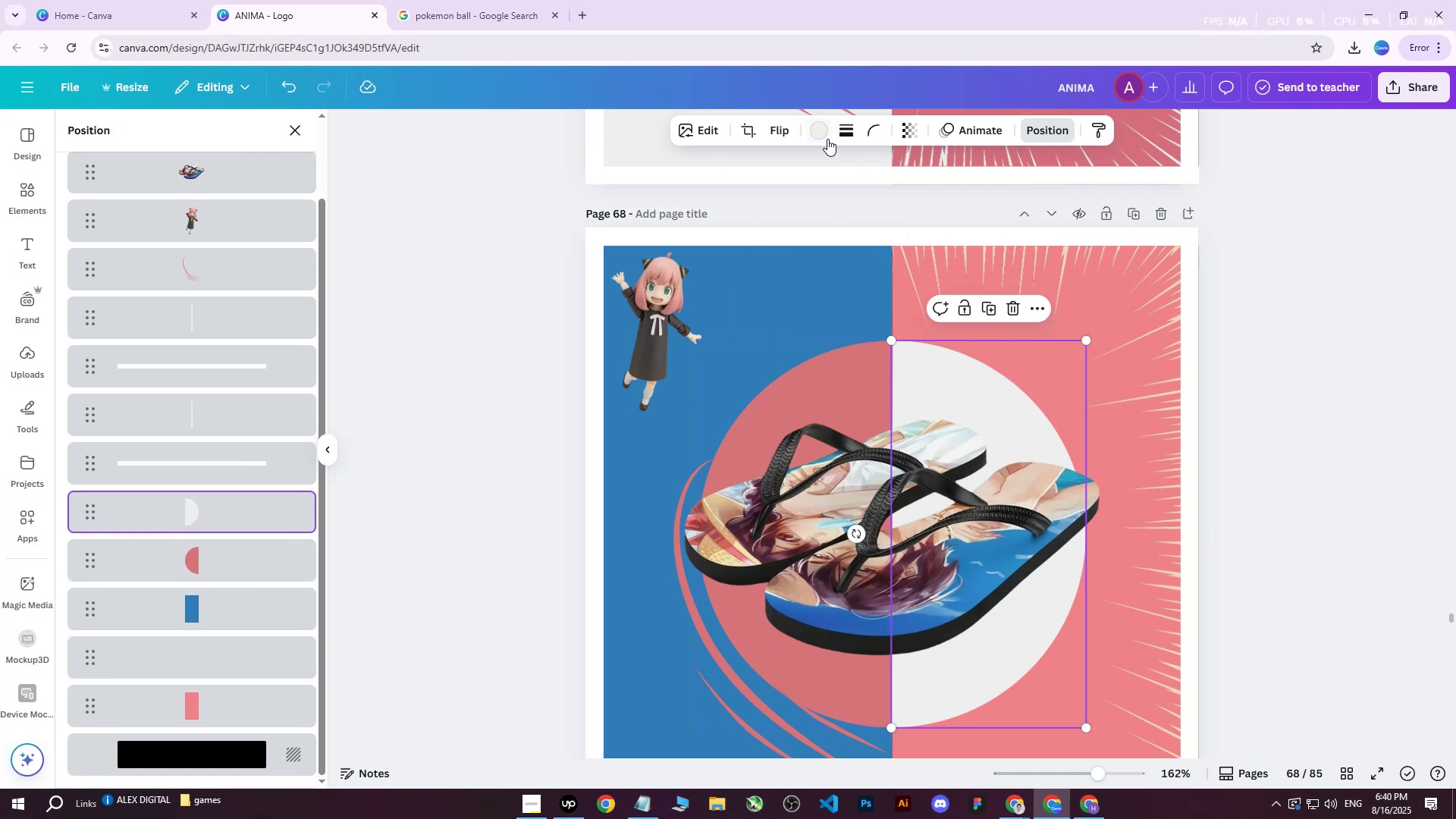 
left_click([822, 132])
 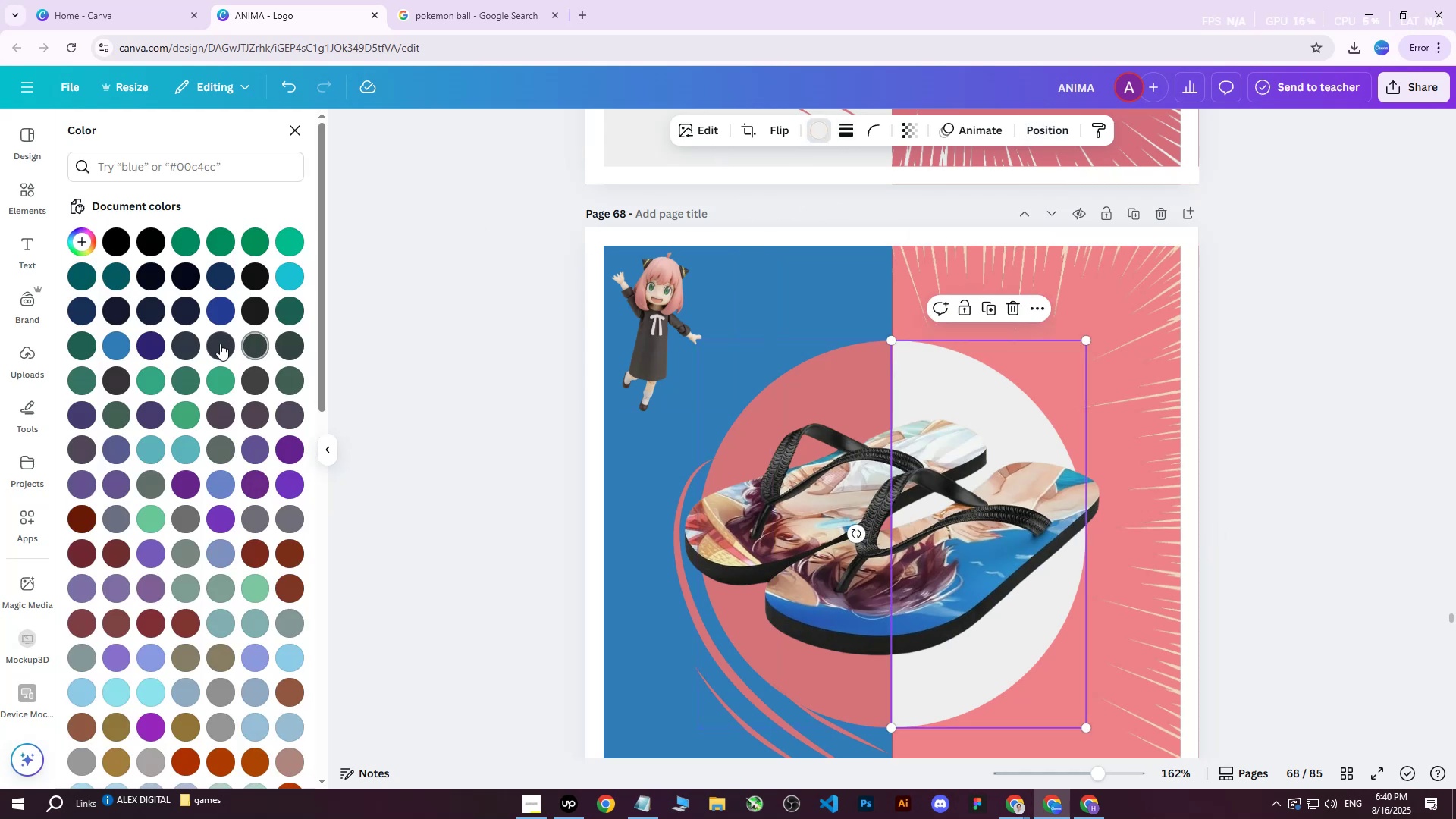 
double_click([220, 344])
 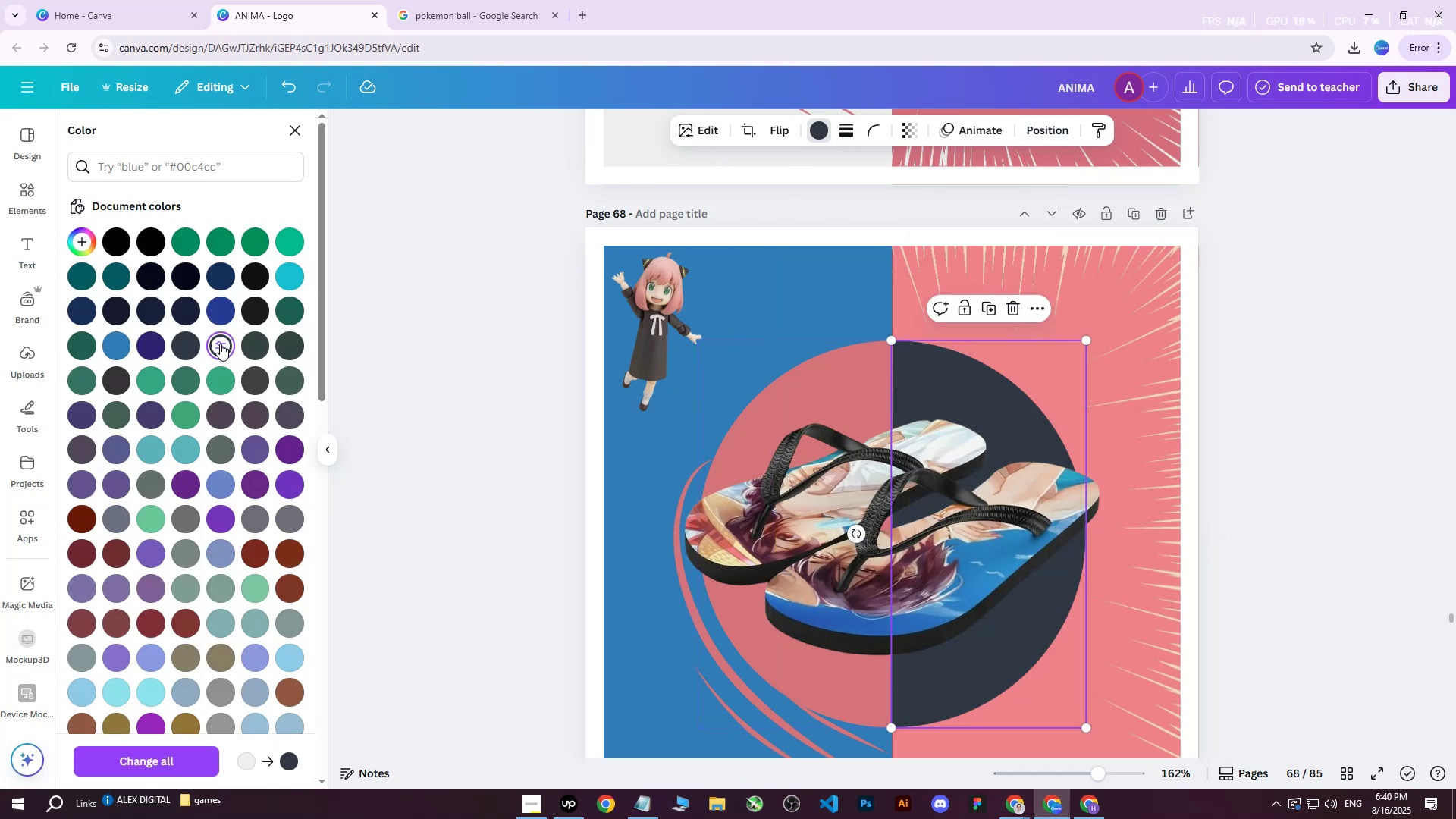 
triple_click([220, 344])
 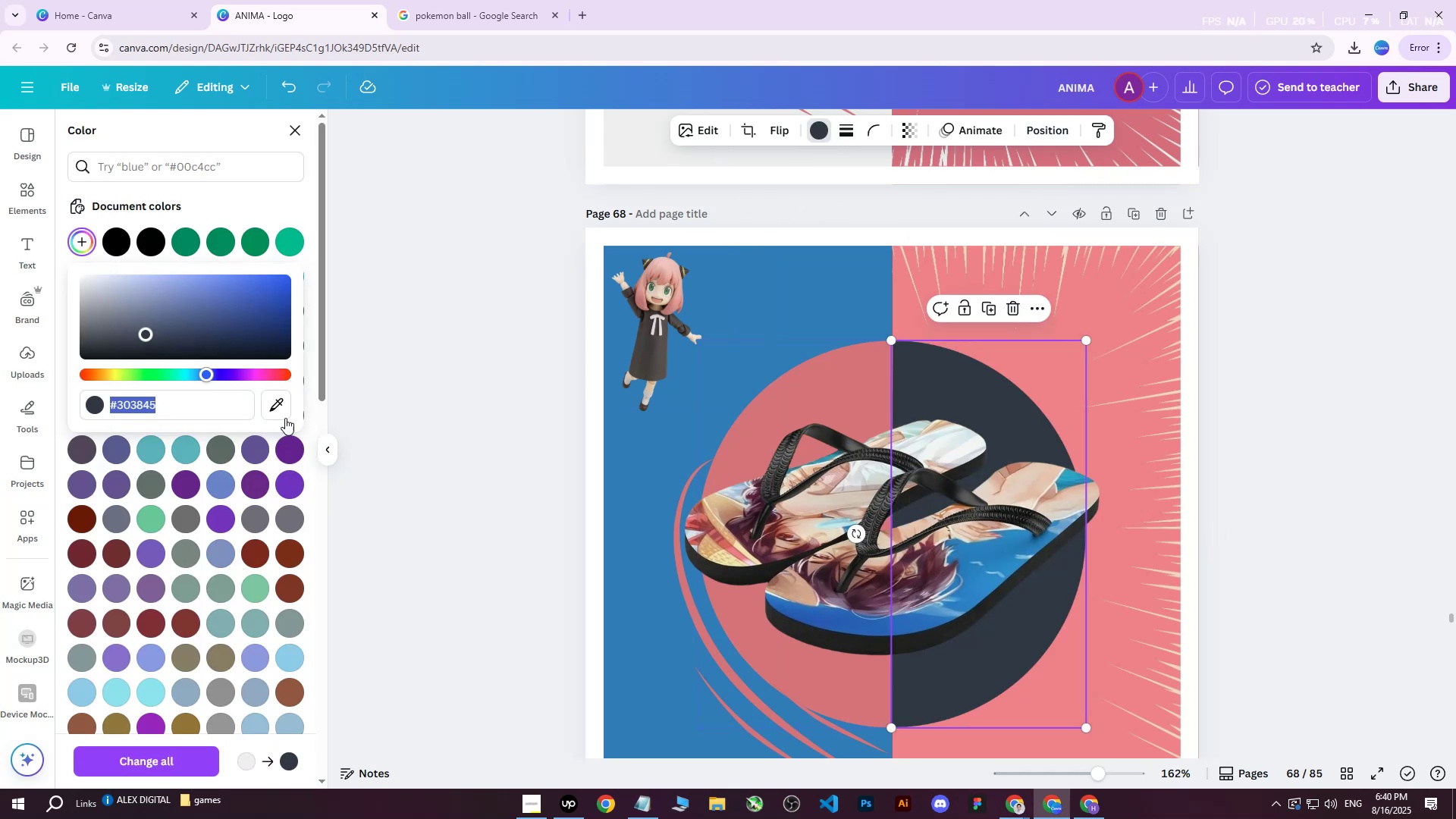 
left_click([277, 412])
 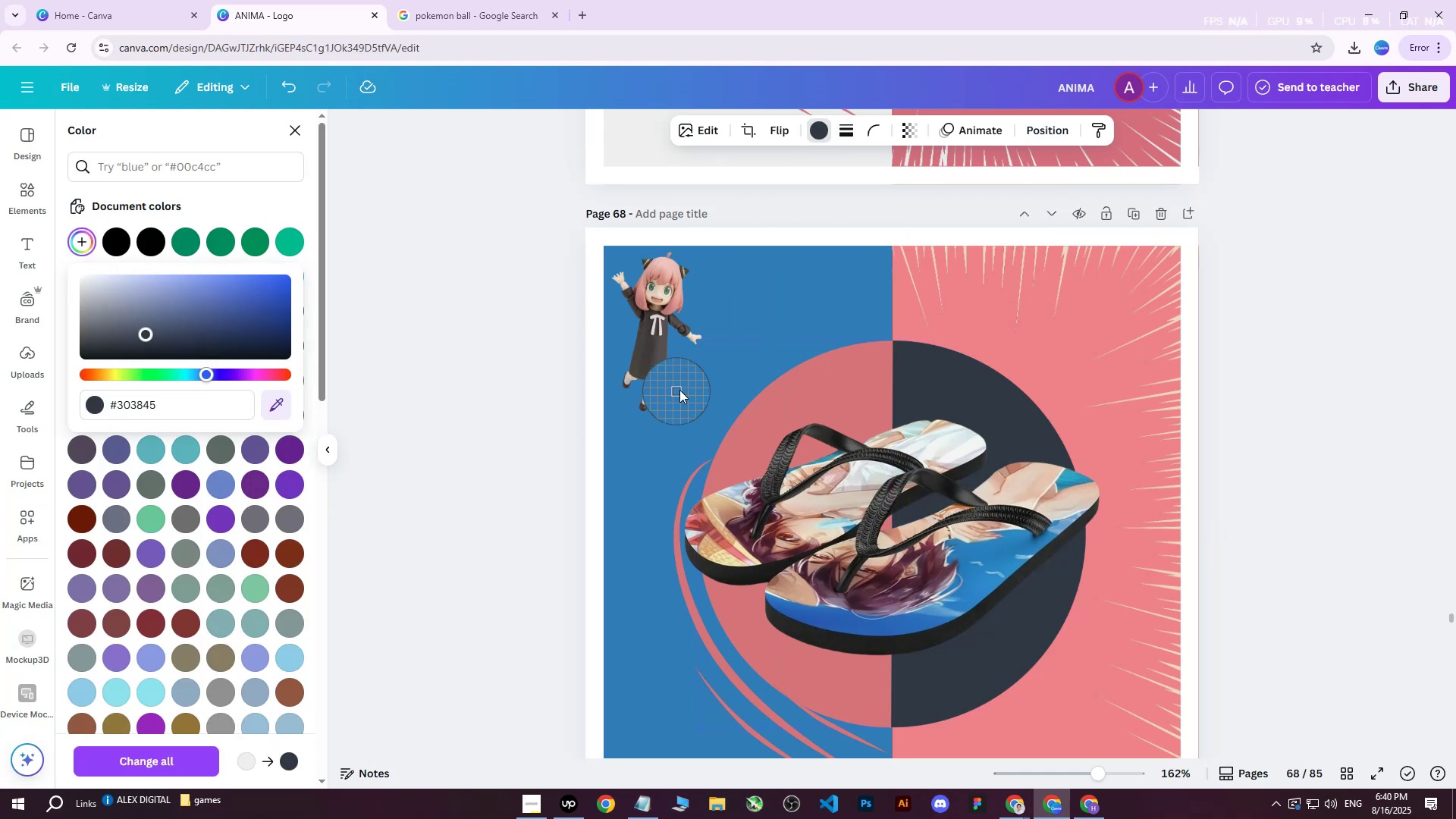 
left_click([801, 309])
 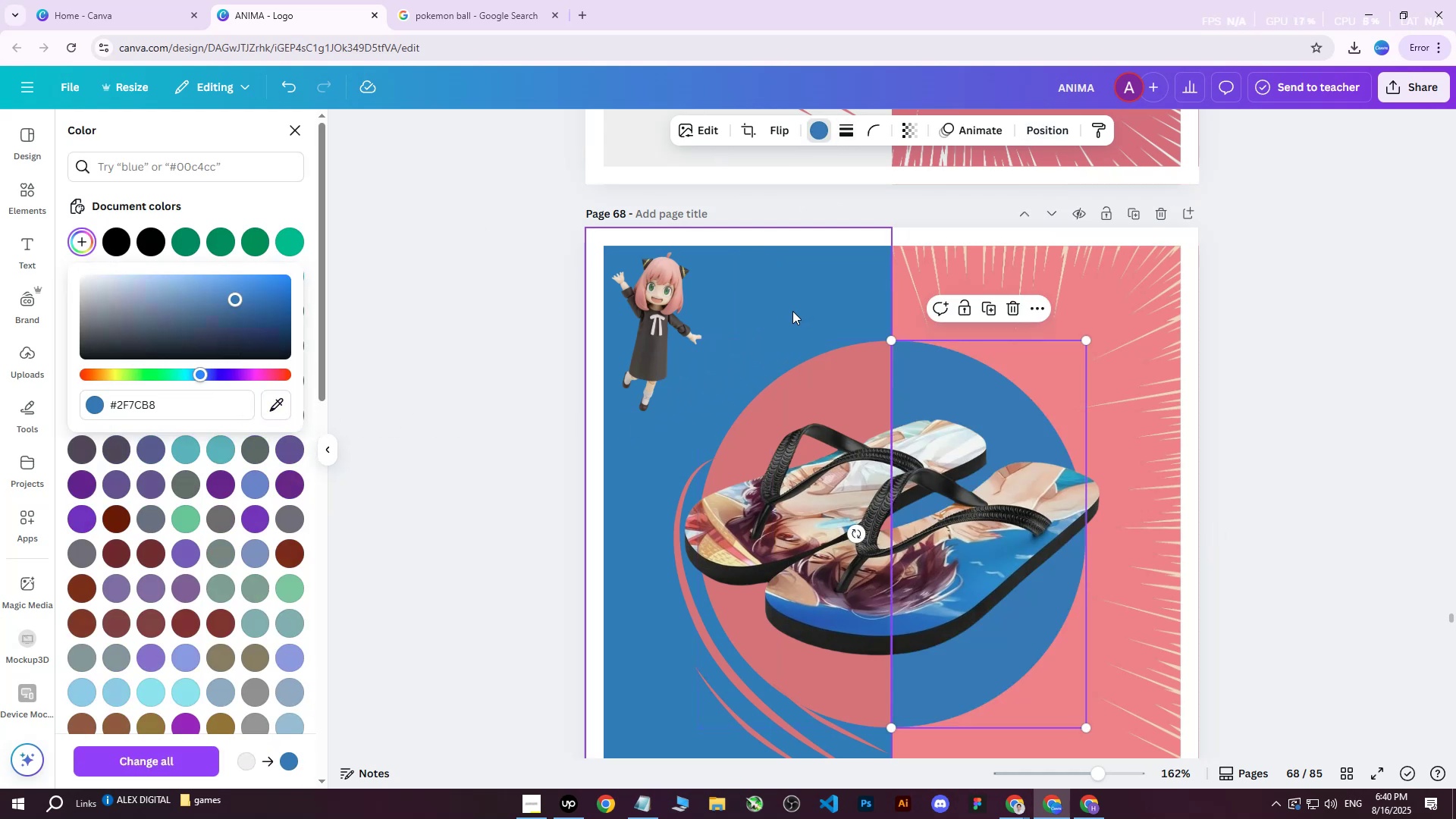 
left_click([992, 261])
 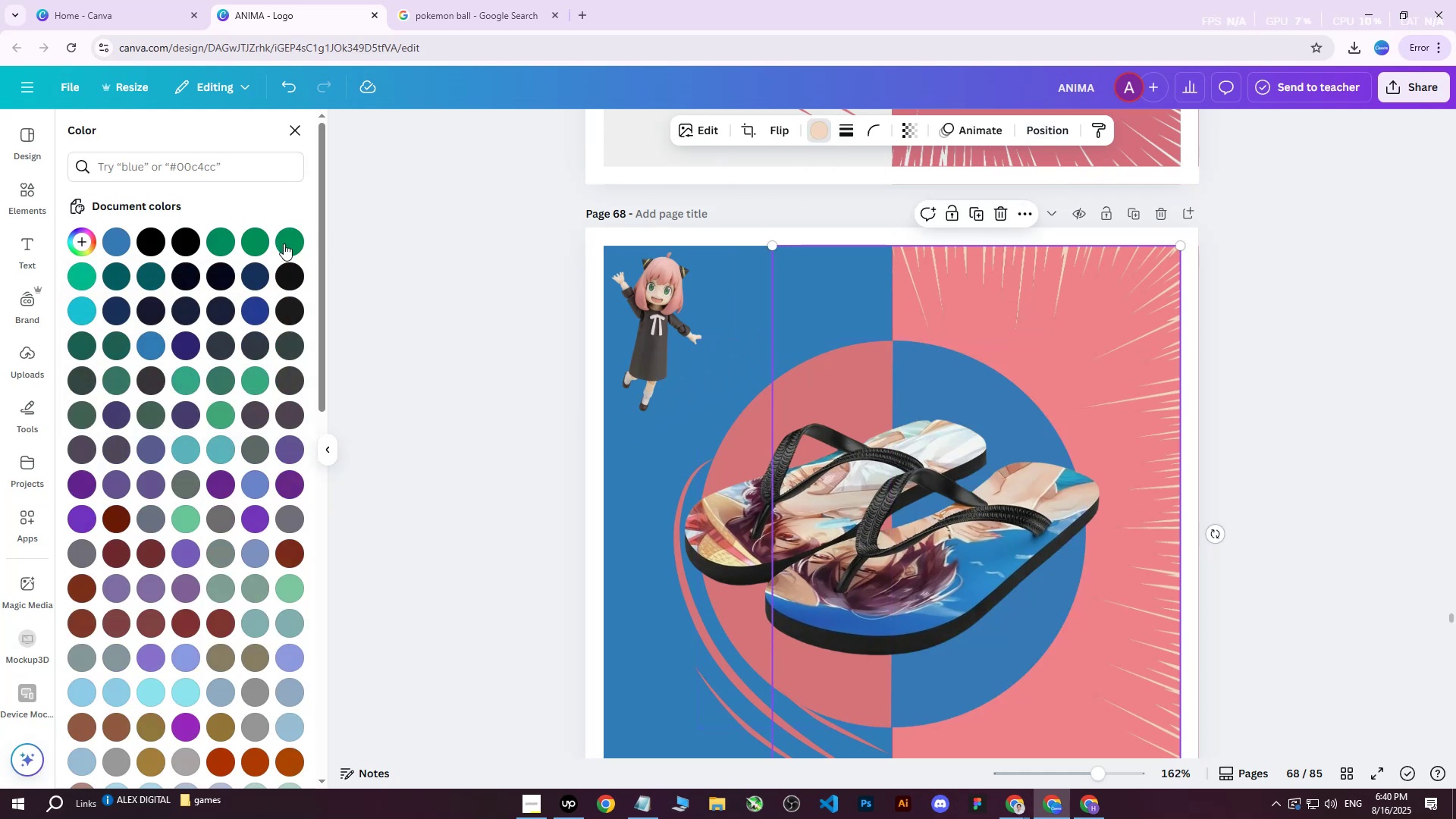 
left_click([221, 281])
 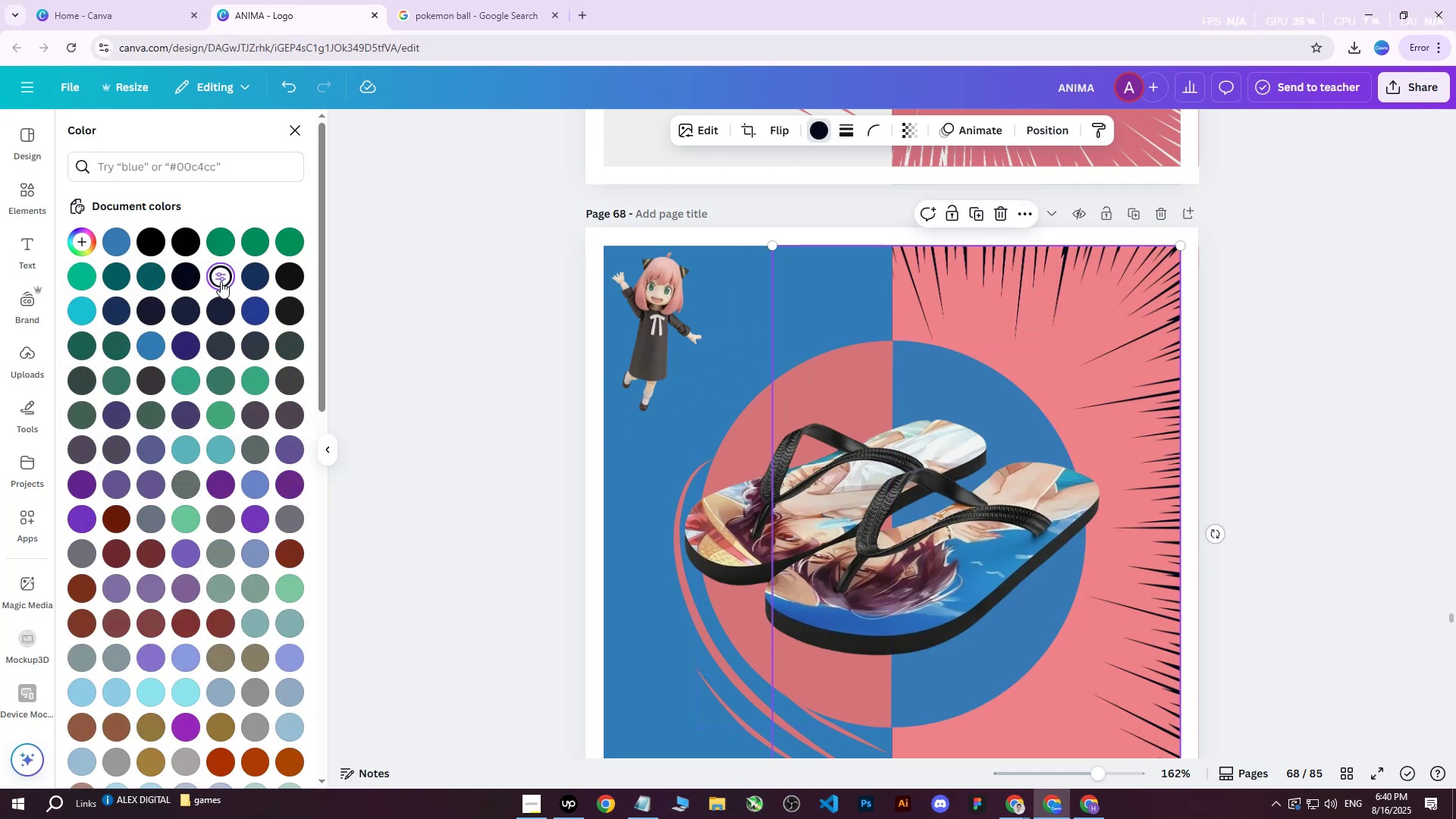 
triple_click([221, 281])
 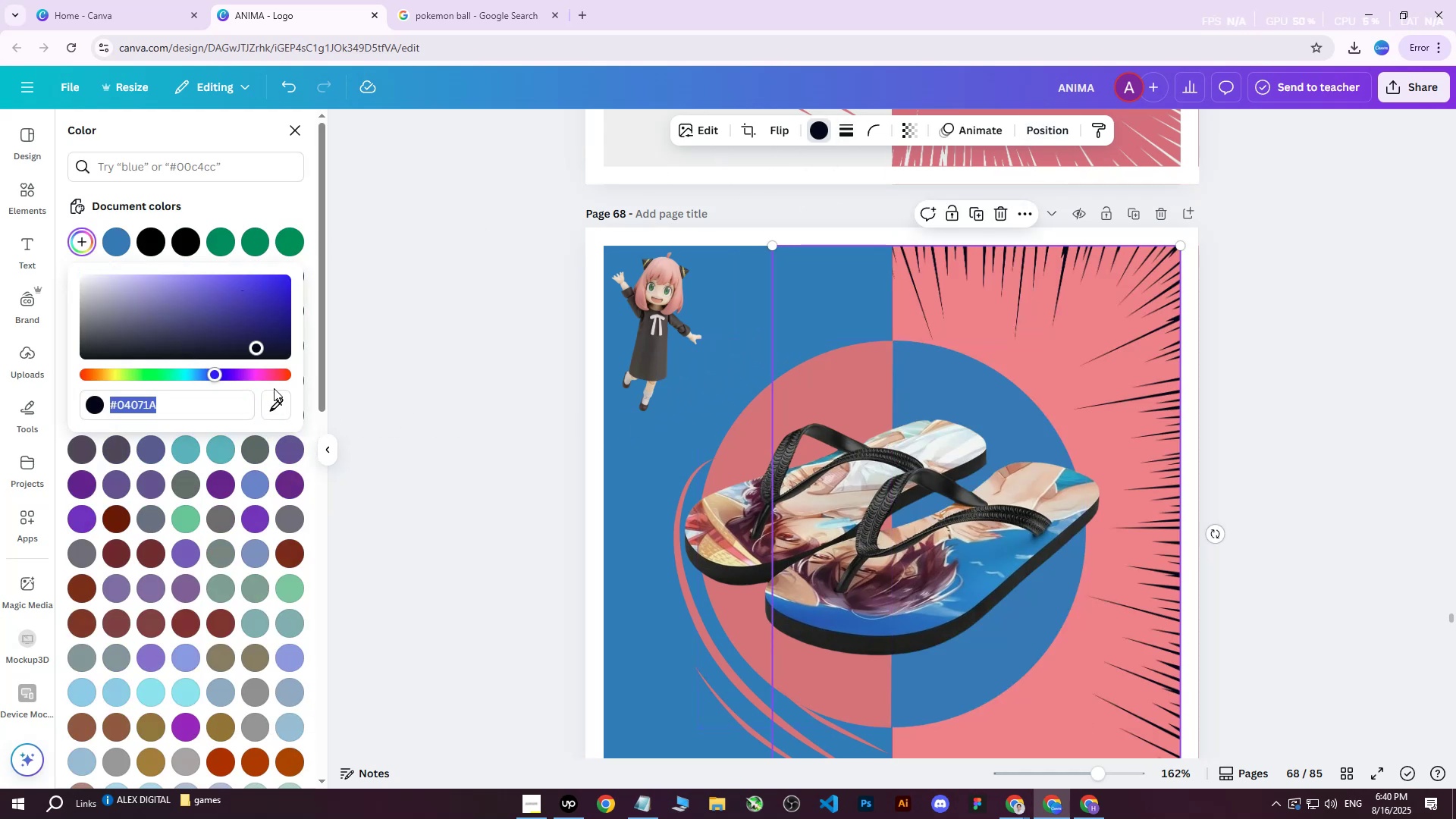 
left_click([274, 403])
 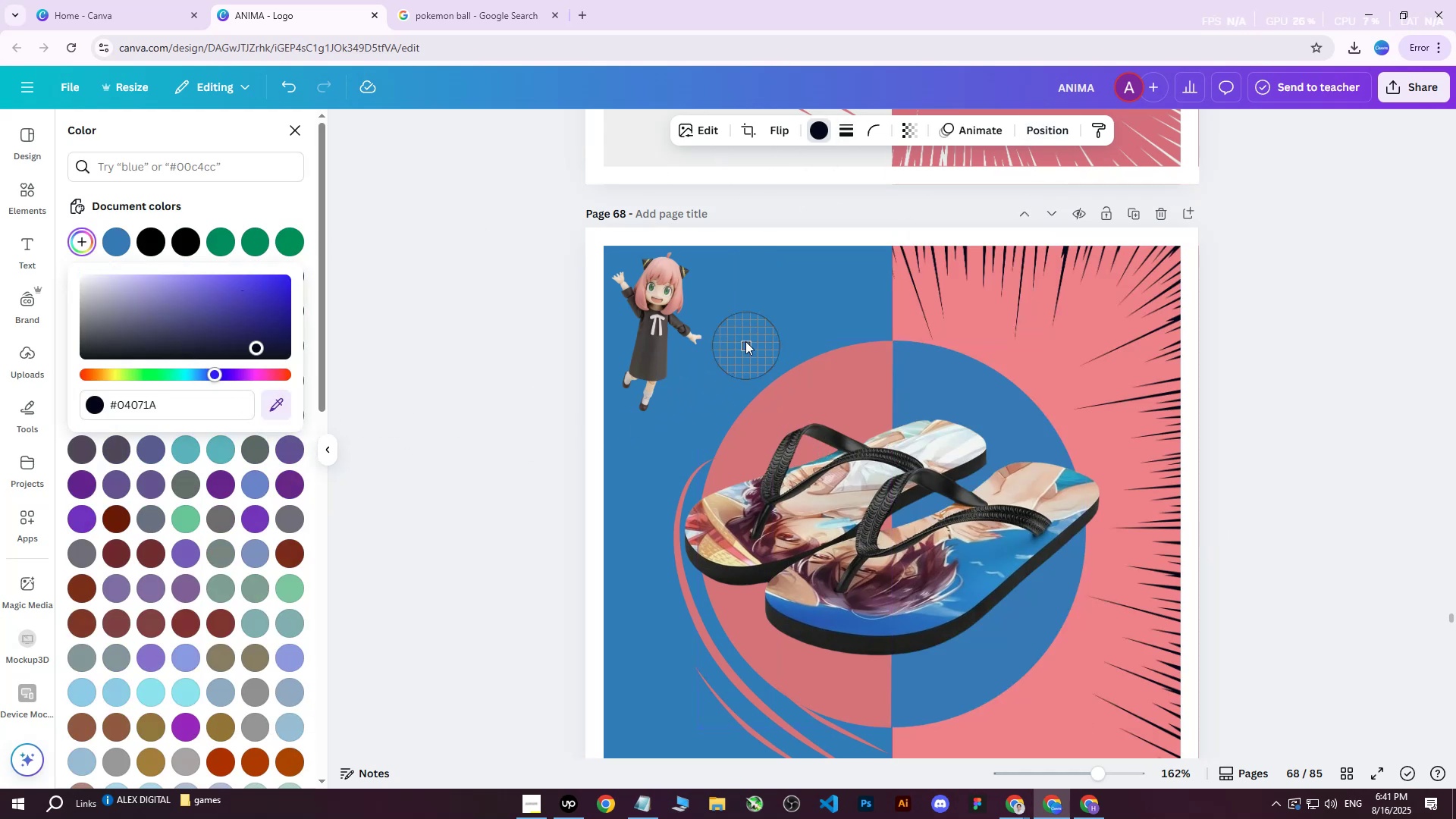 
left_click([748, 335])
 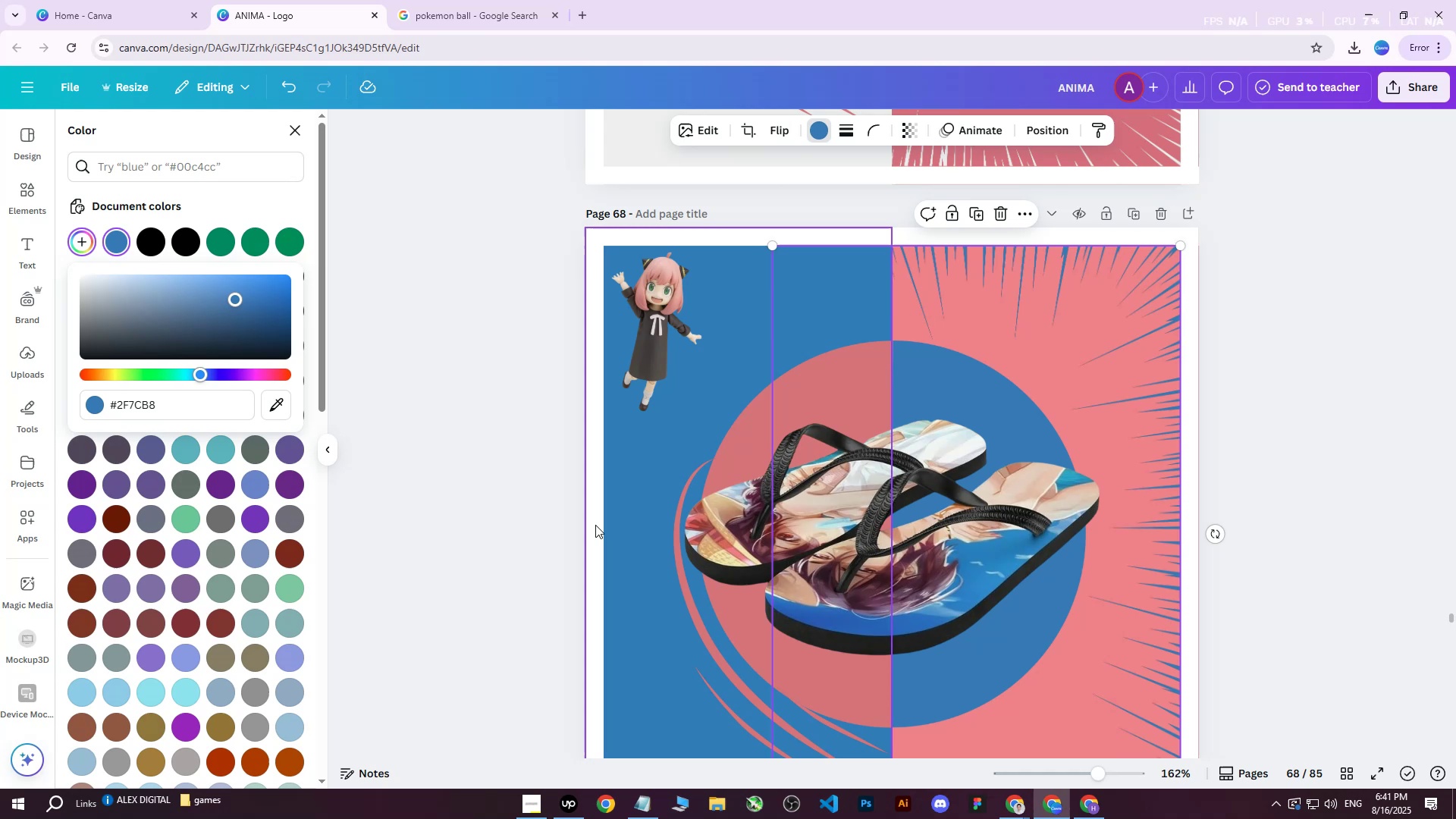 
scroll: coordinate [441, 570], scroll_direction: down, amount: 3.0
 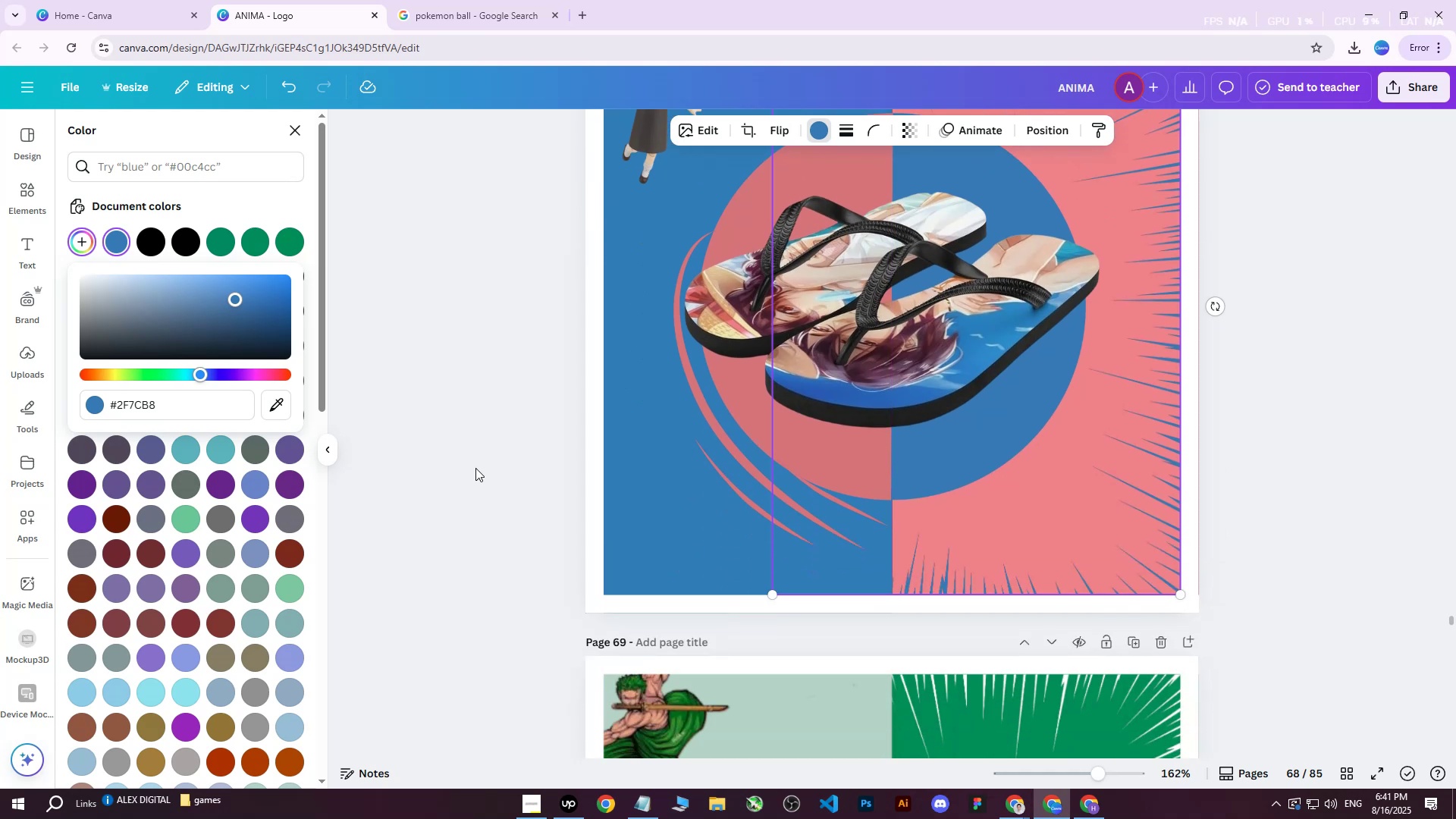 
scroll: coordinate [505, 485], scroll_direction: up, amount: 5.0
 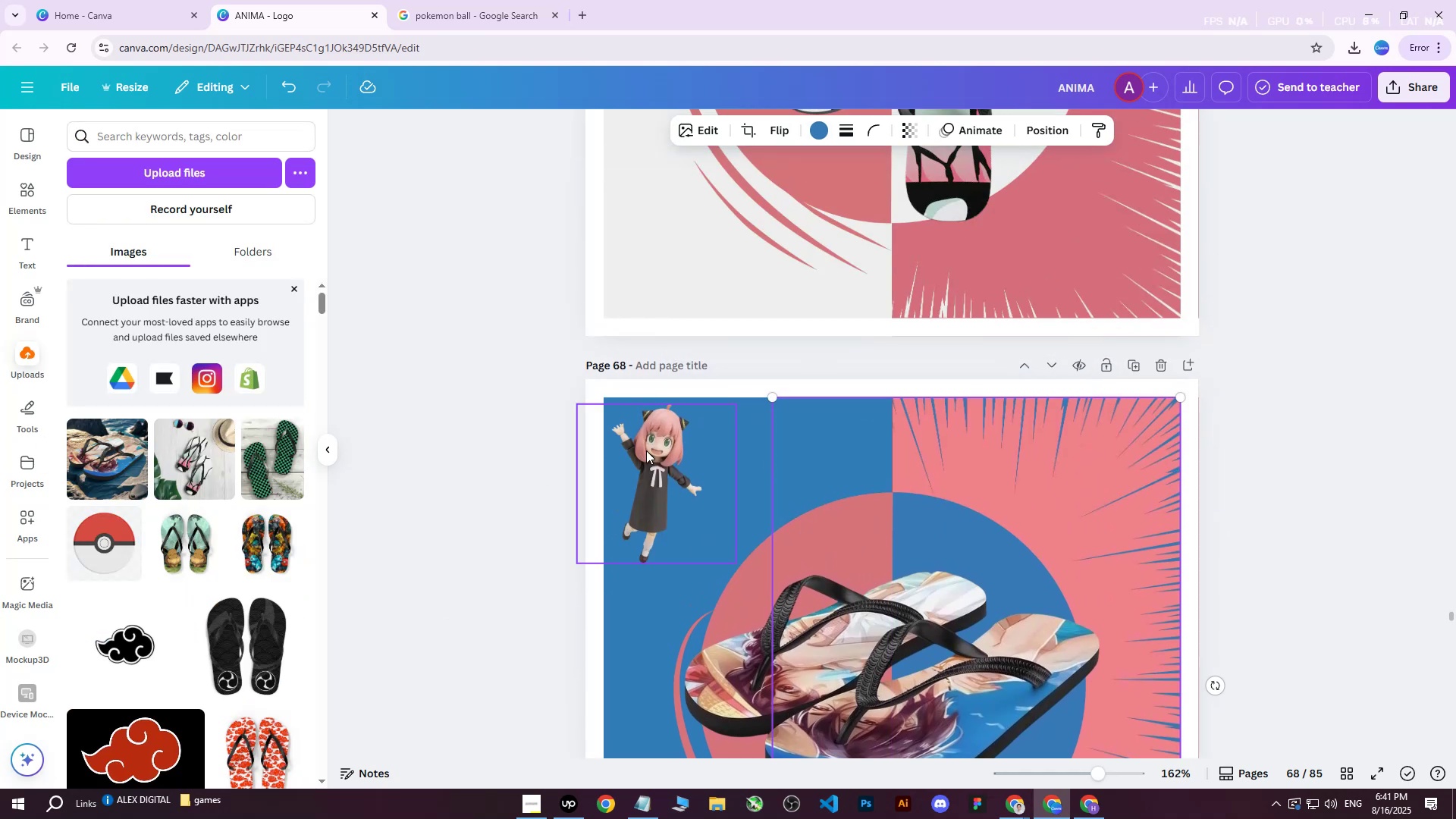 
left_click([651, 463])
 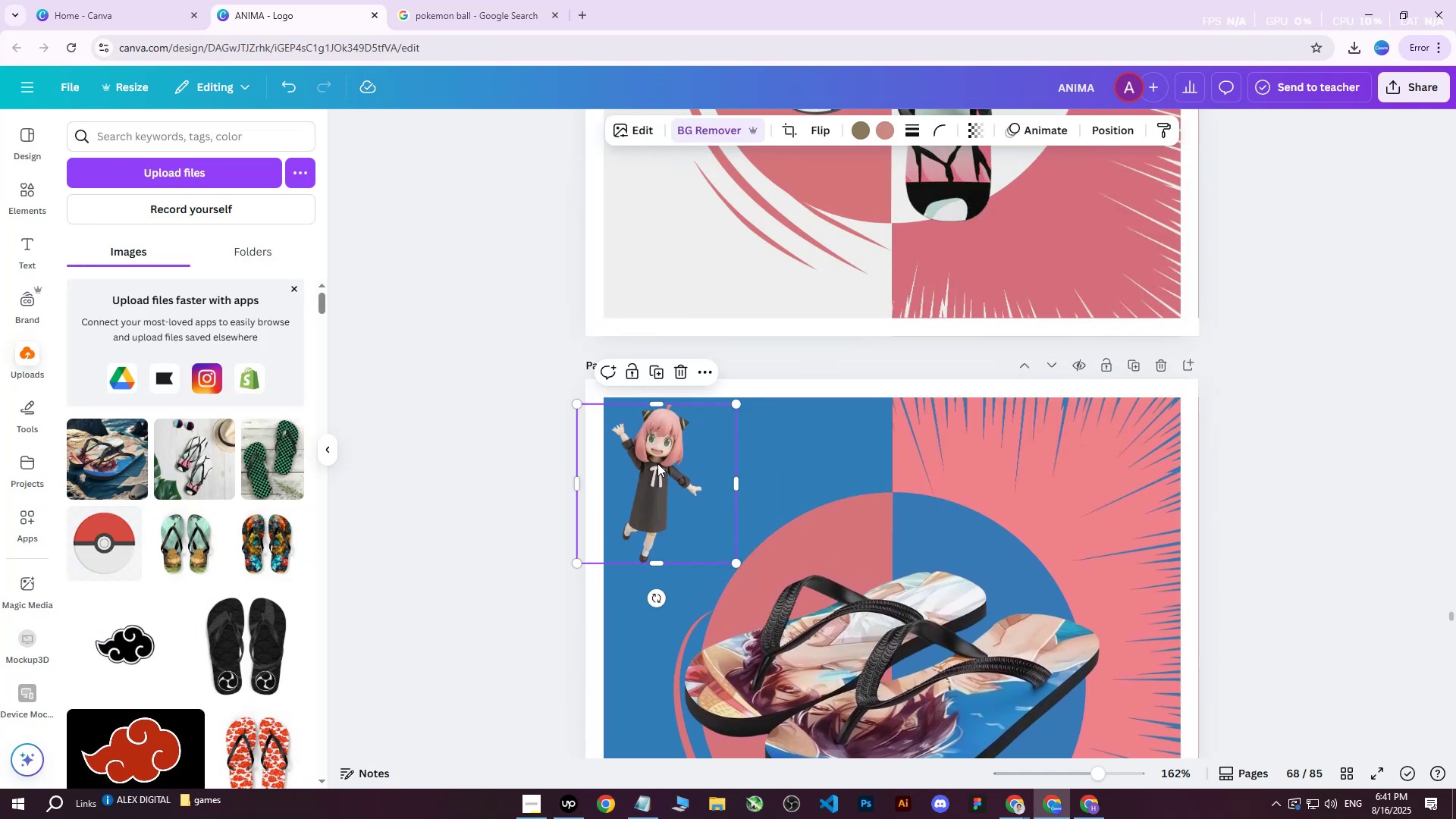 
scroll: coordinate [664, 463], scroll_direction: down, amount: 2.0
 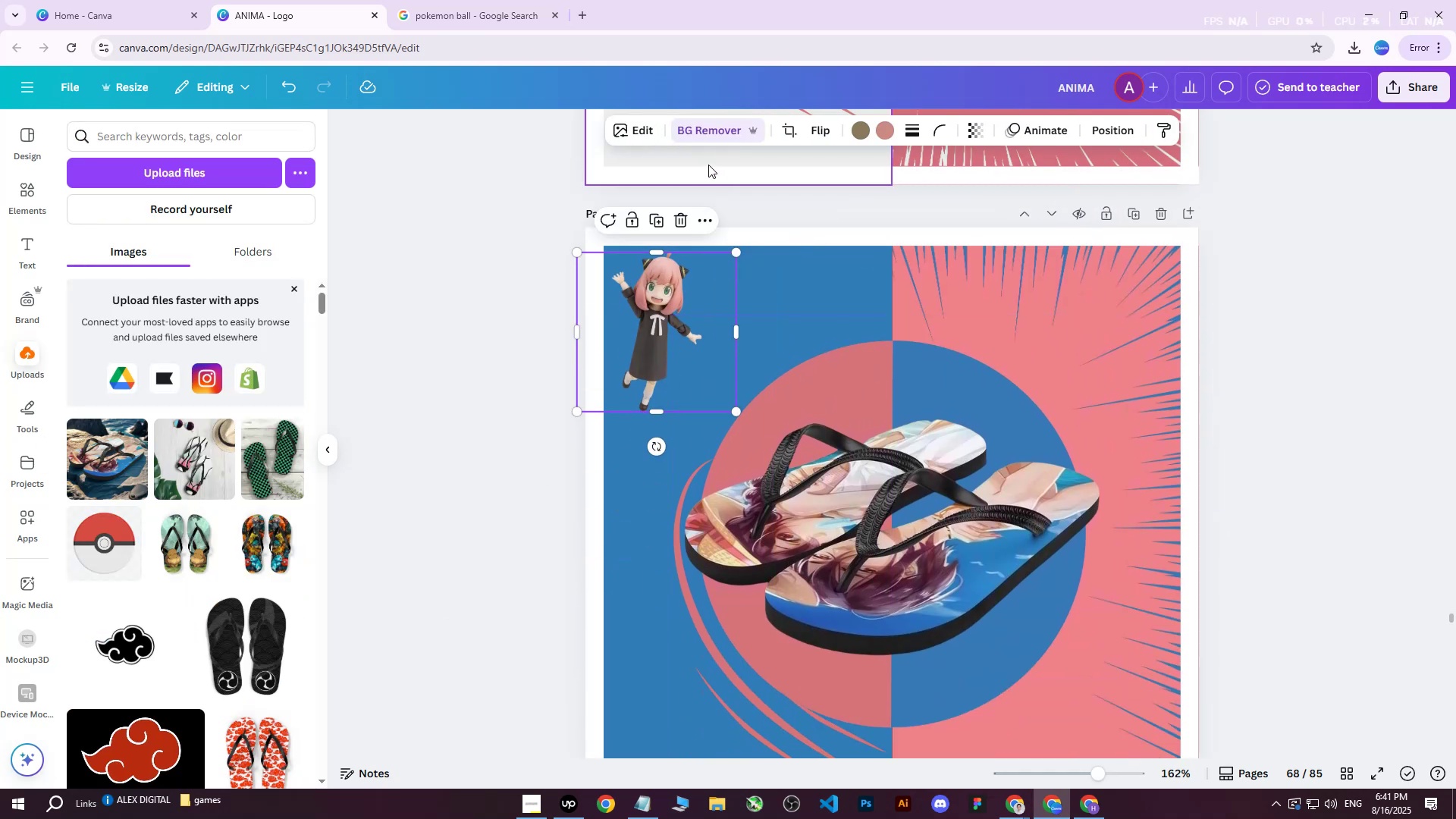 
left_click([864, 121])
 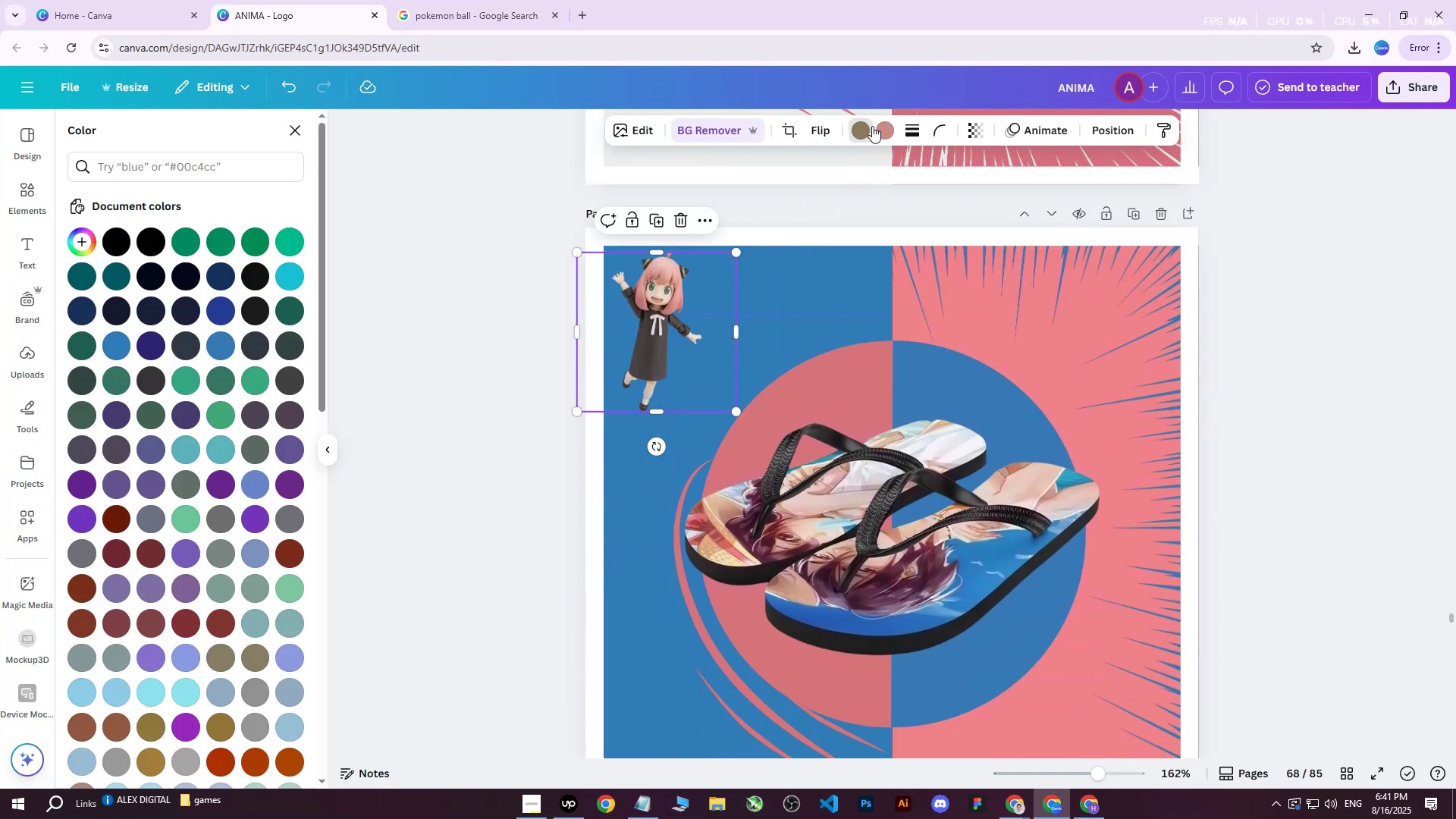 
left_click([880, 130])
 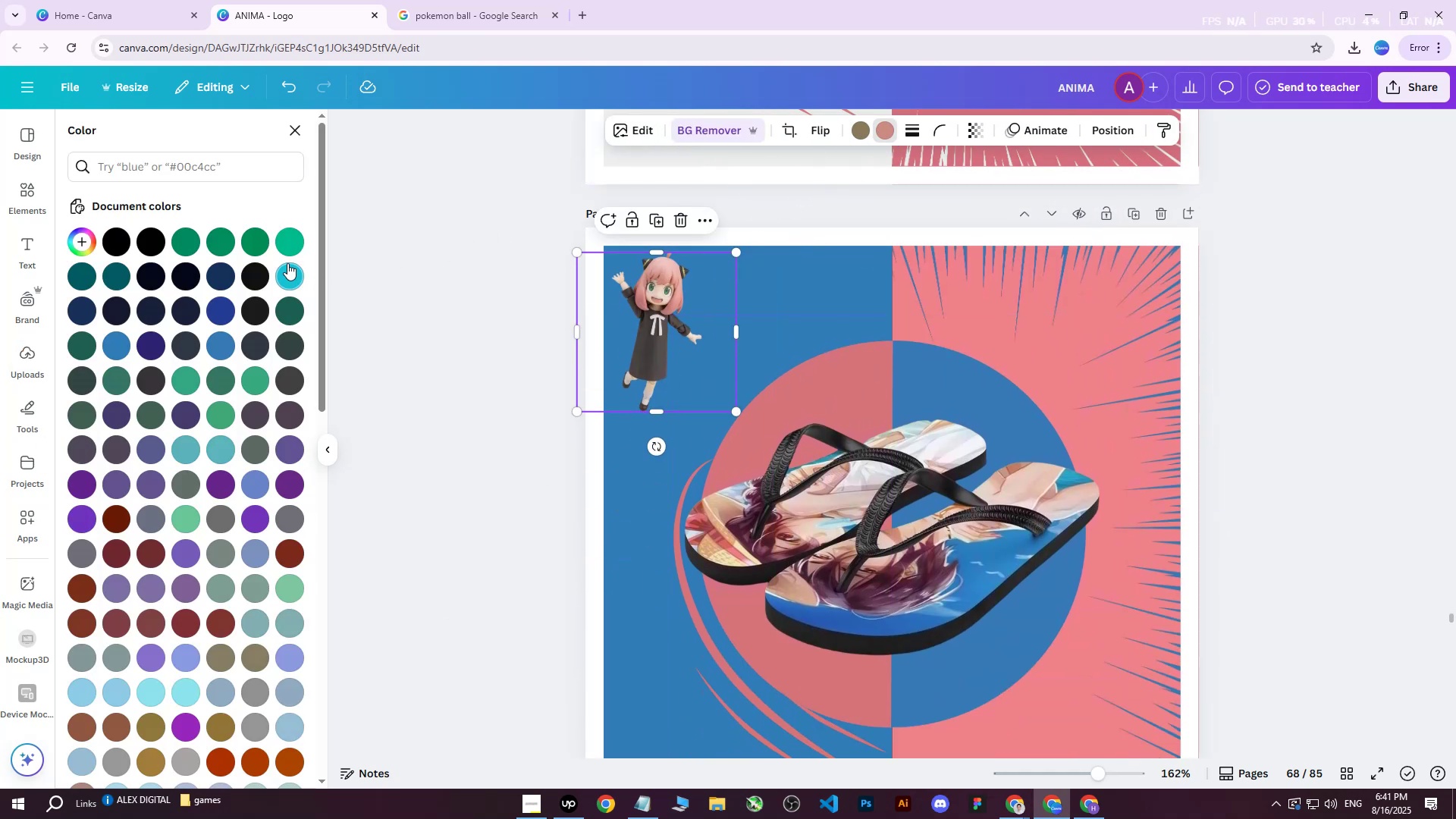 
left_click([212, 274])
 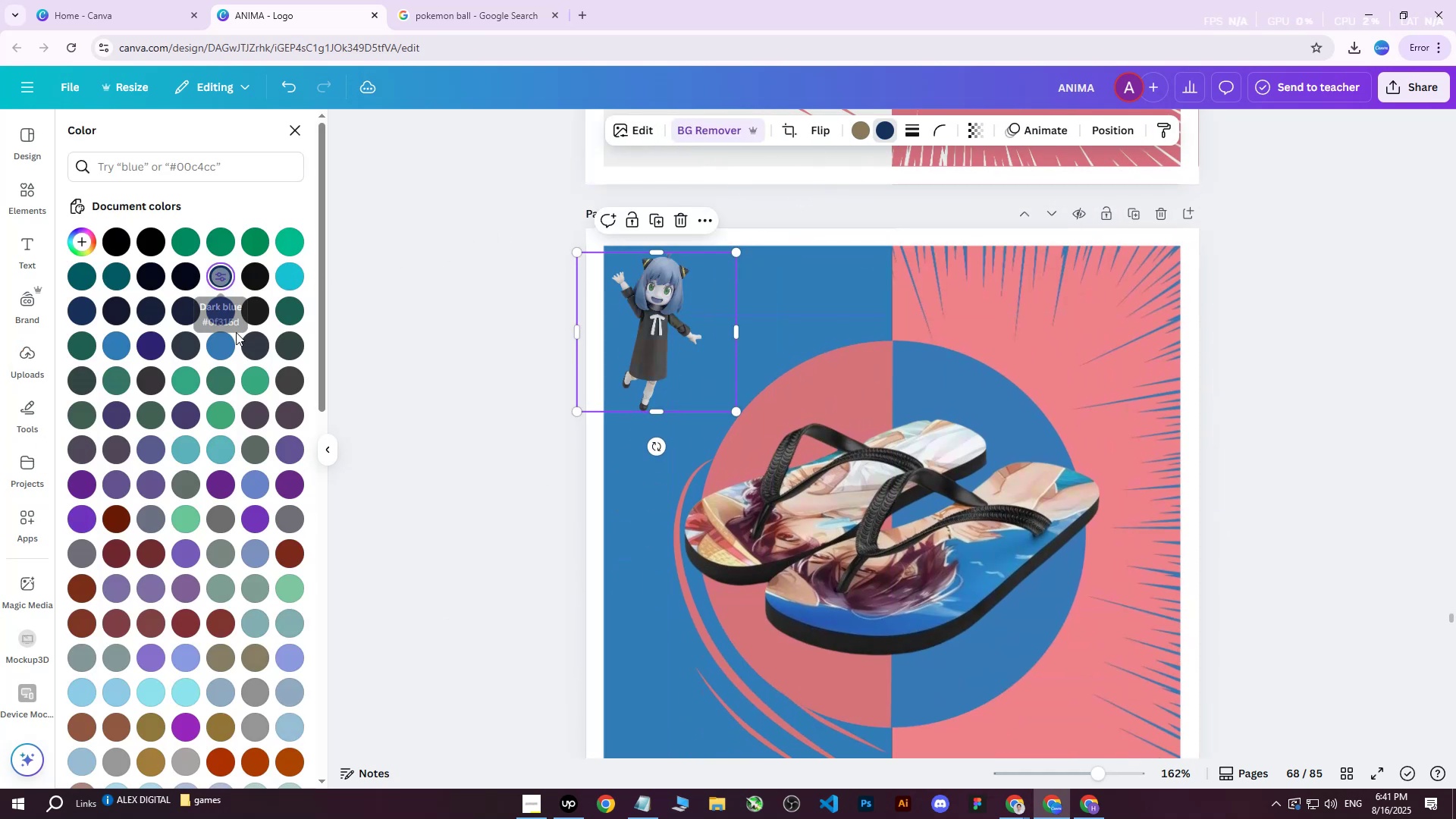 
left_click([218, 483])
 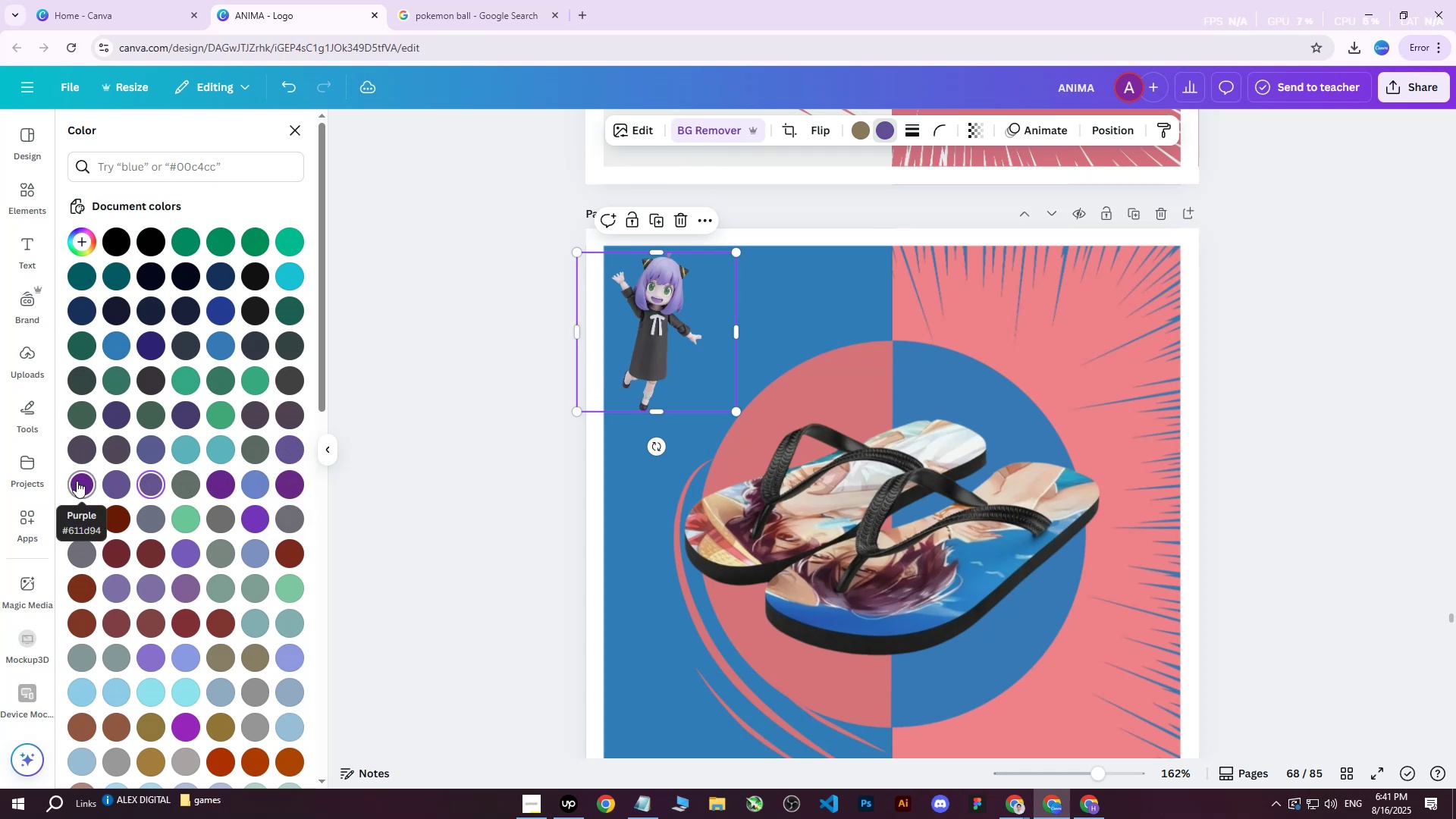 
left_click([108, 485])
 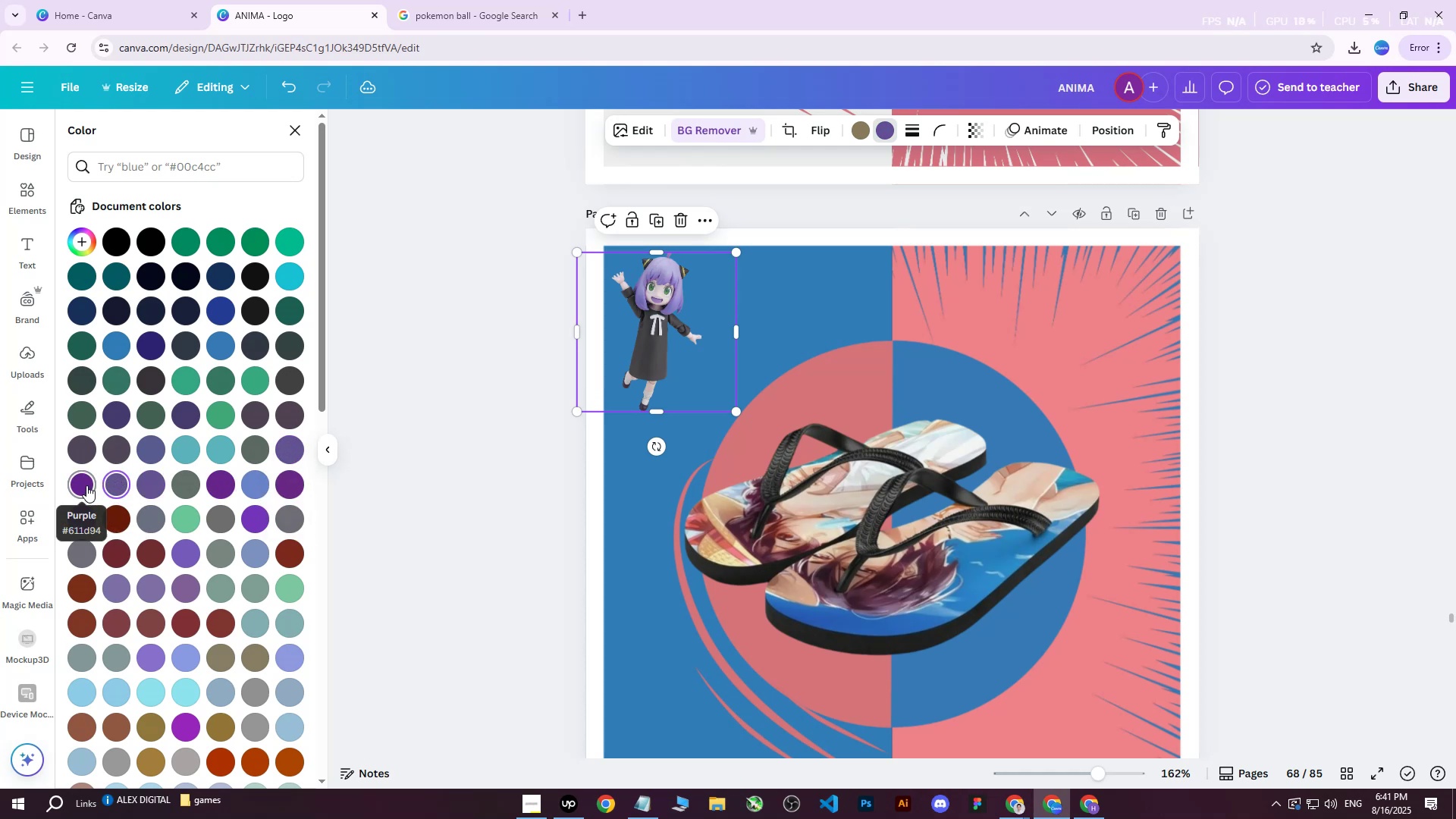 
left_click([86, 485])
 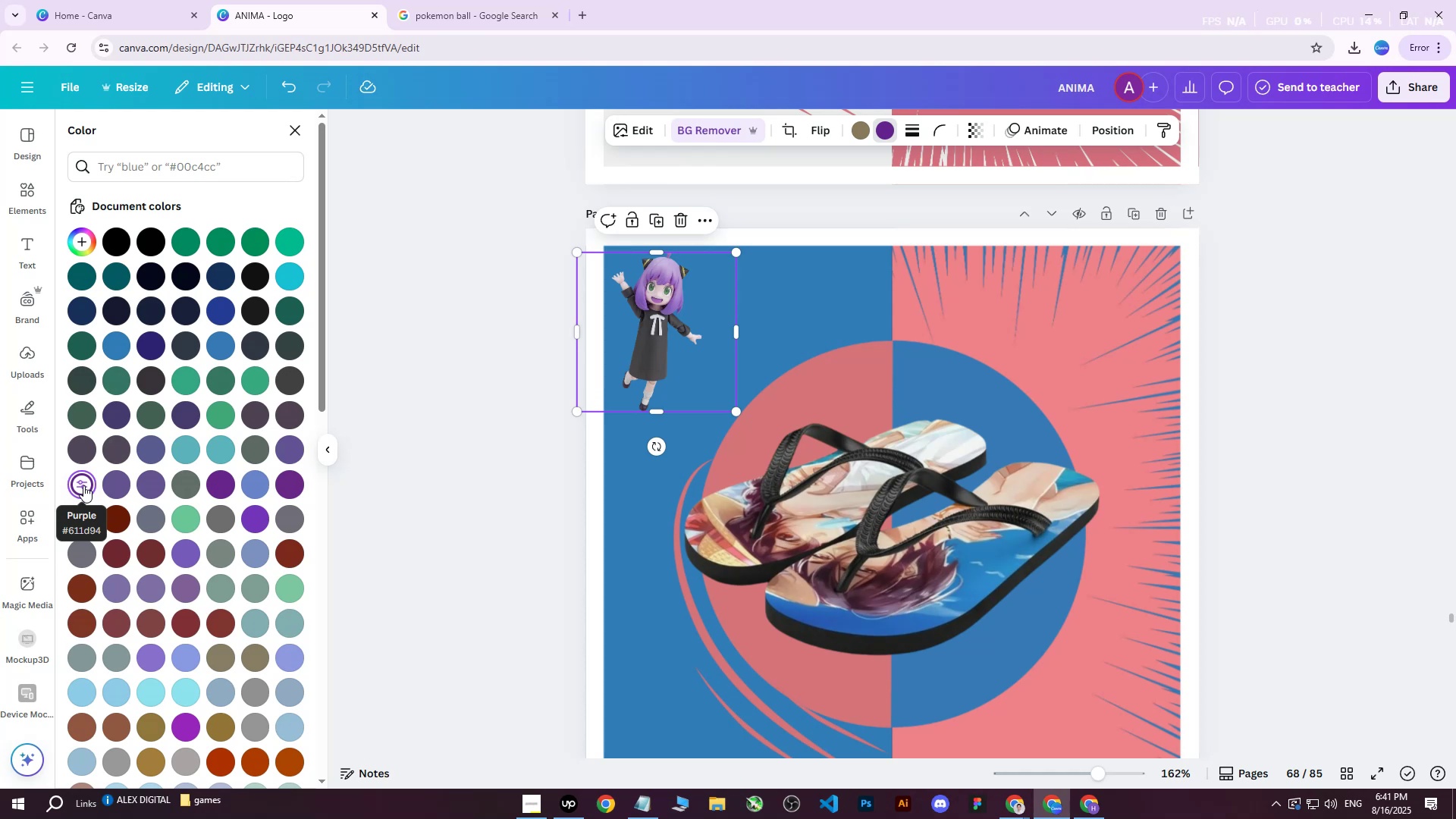 
wait(12.25)
 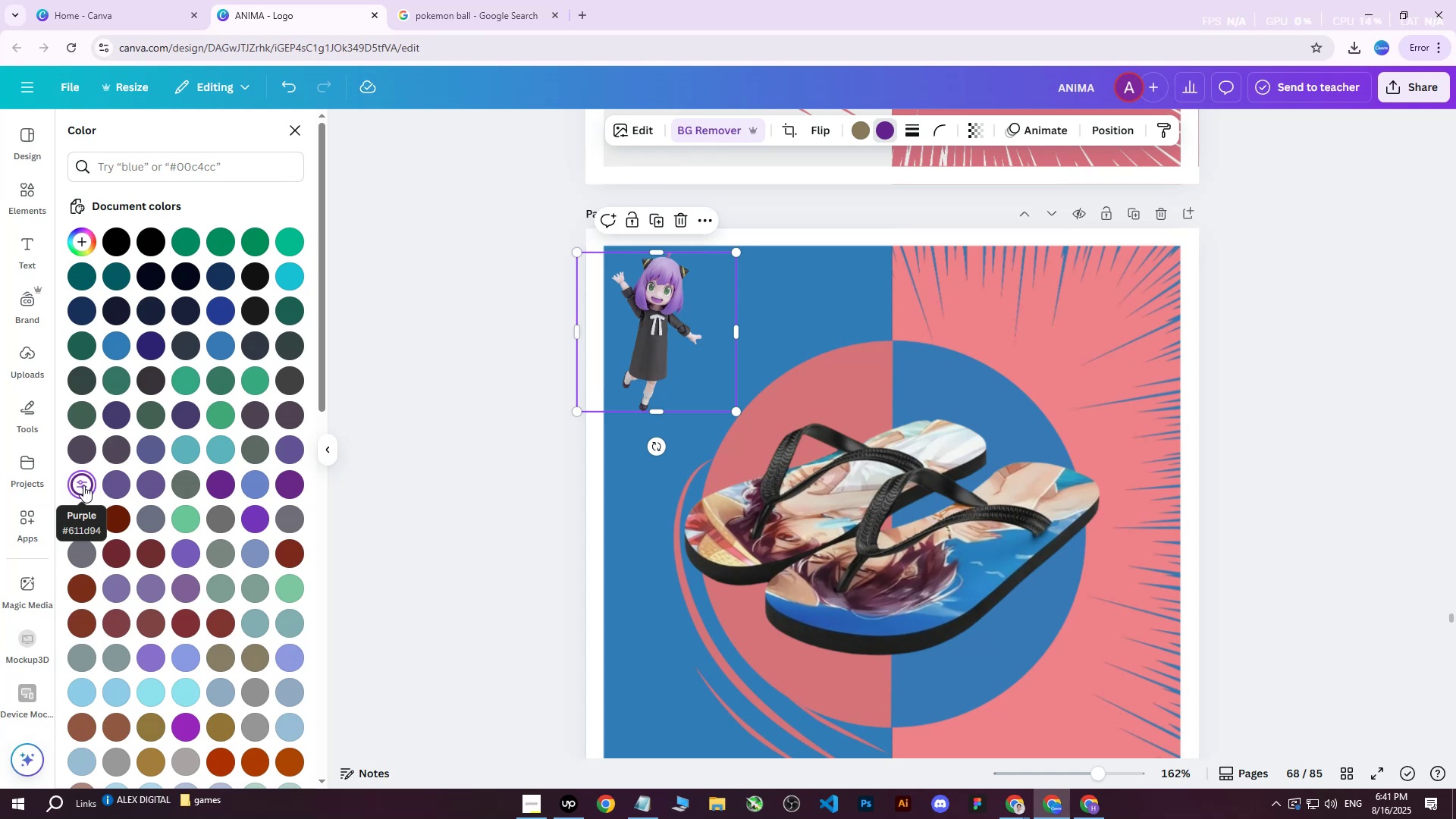 
left_click([285, 448])
 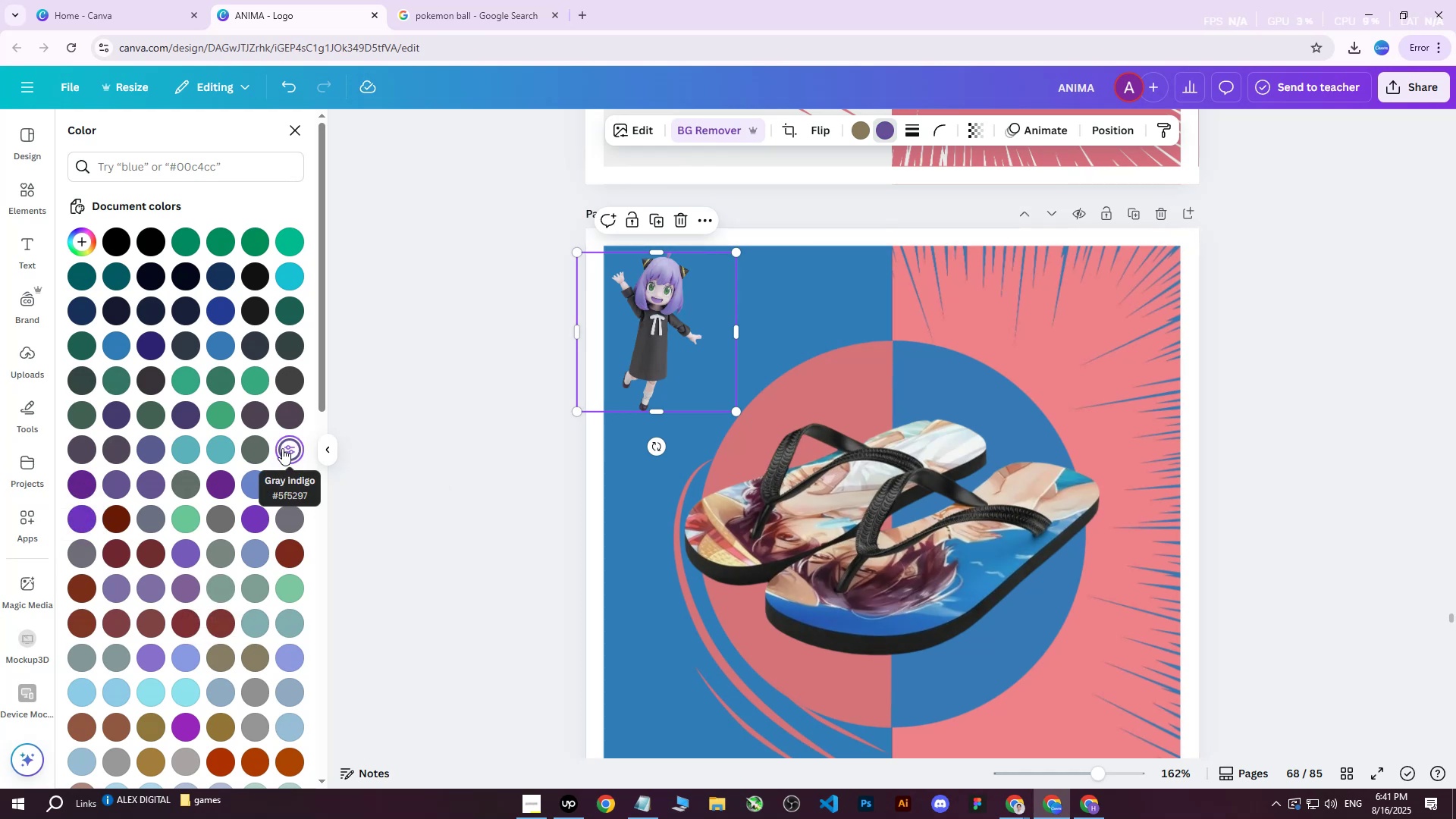 
mouse_move([171, 416])
 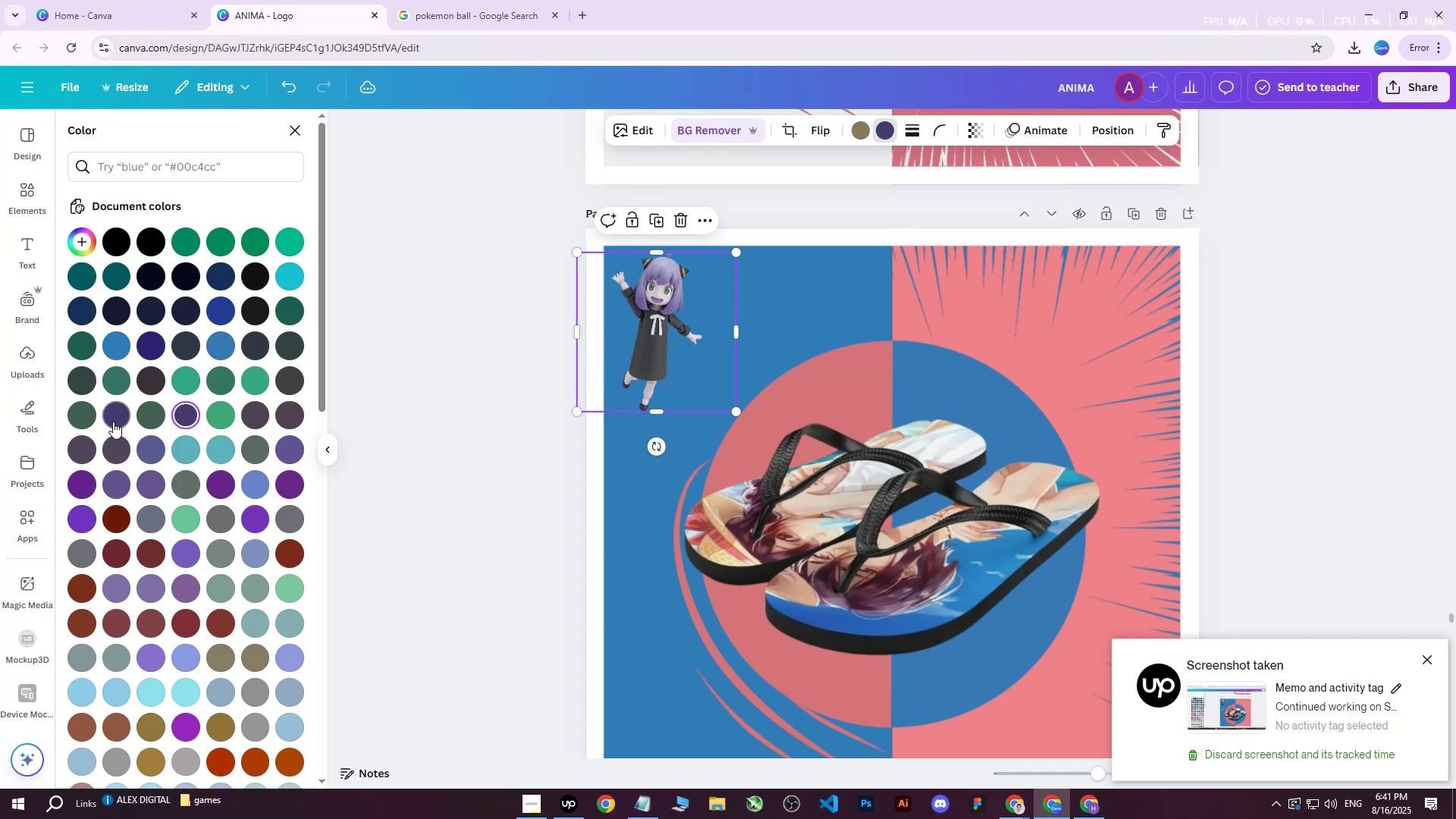 
left_click([109, 420])
 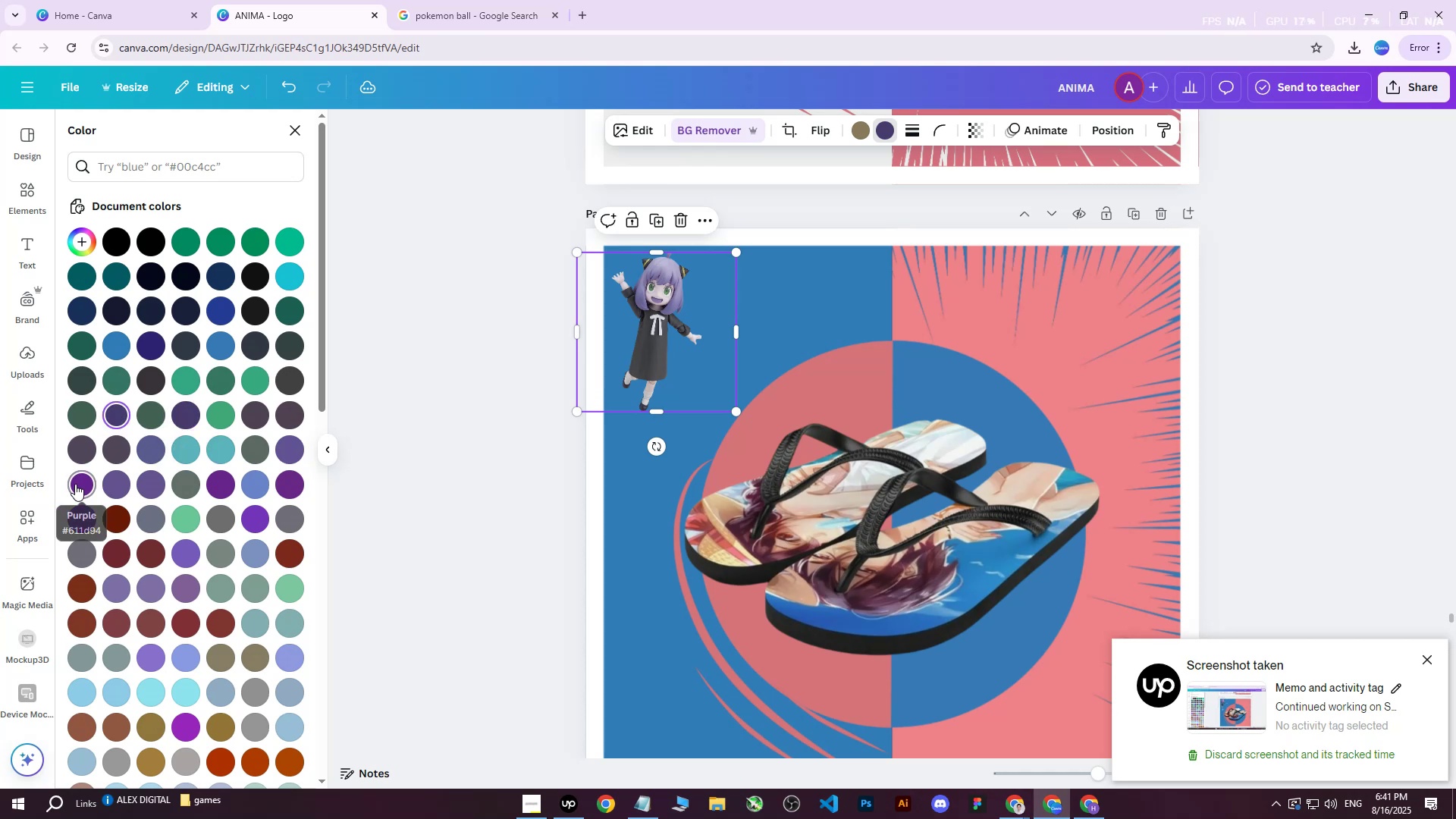 
left_click([75, 484])
 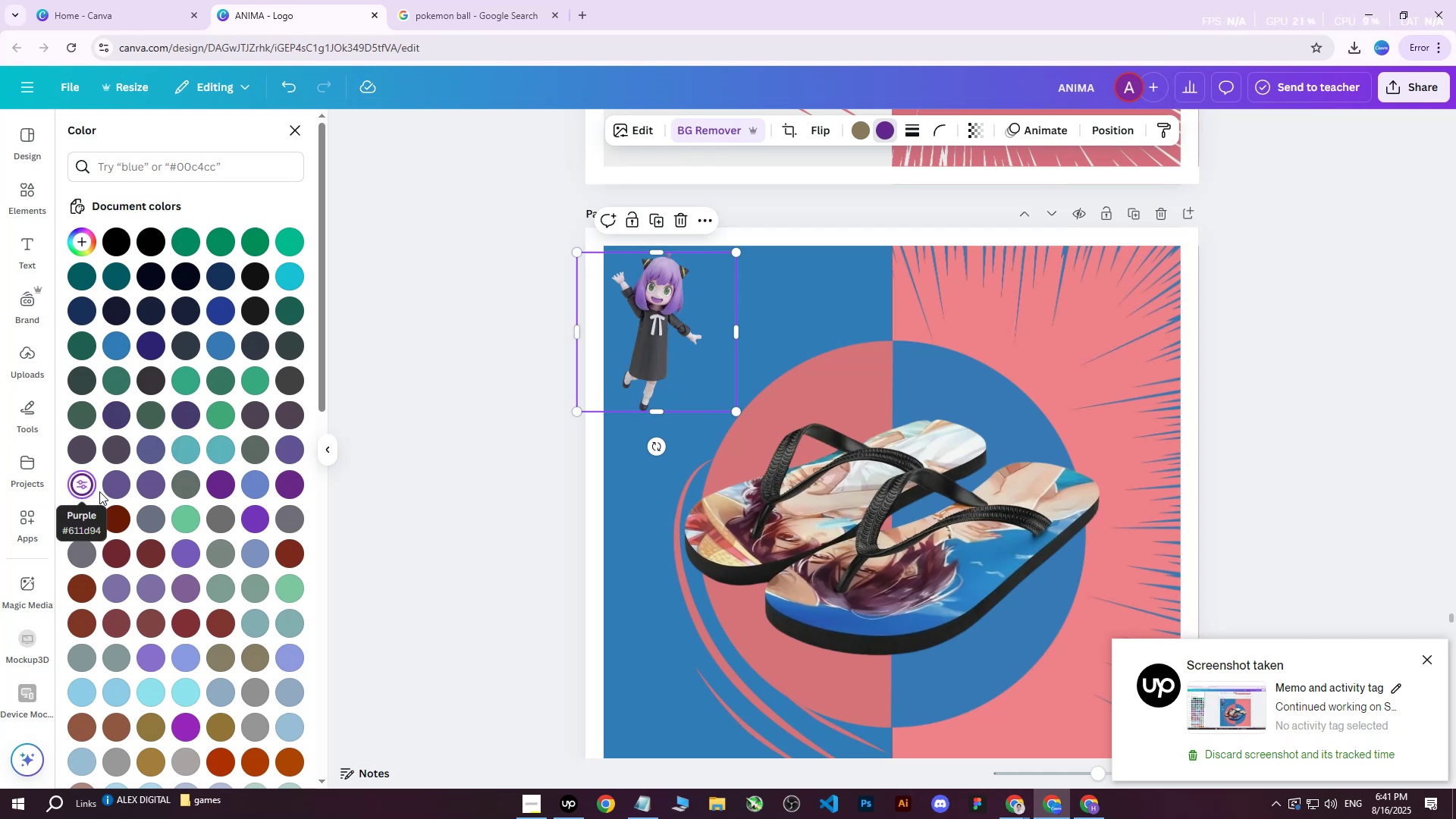 
left_click([120, 496])
 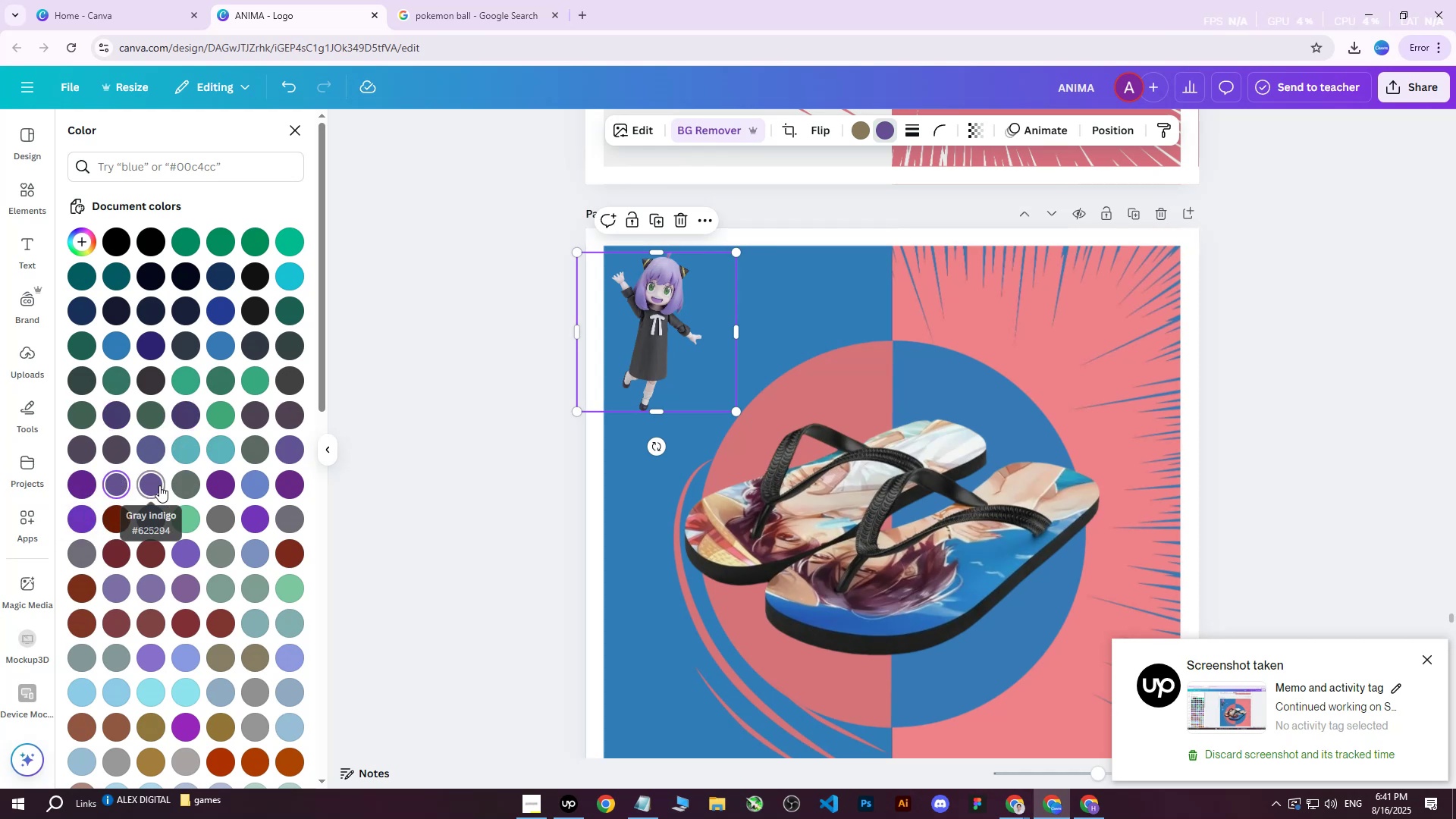 
left_click([159, 485])
 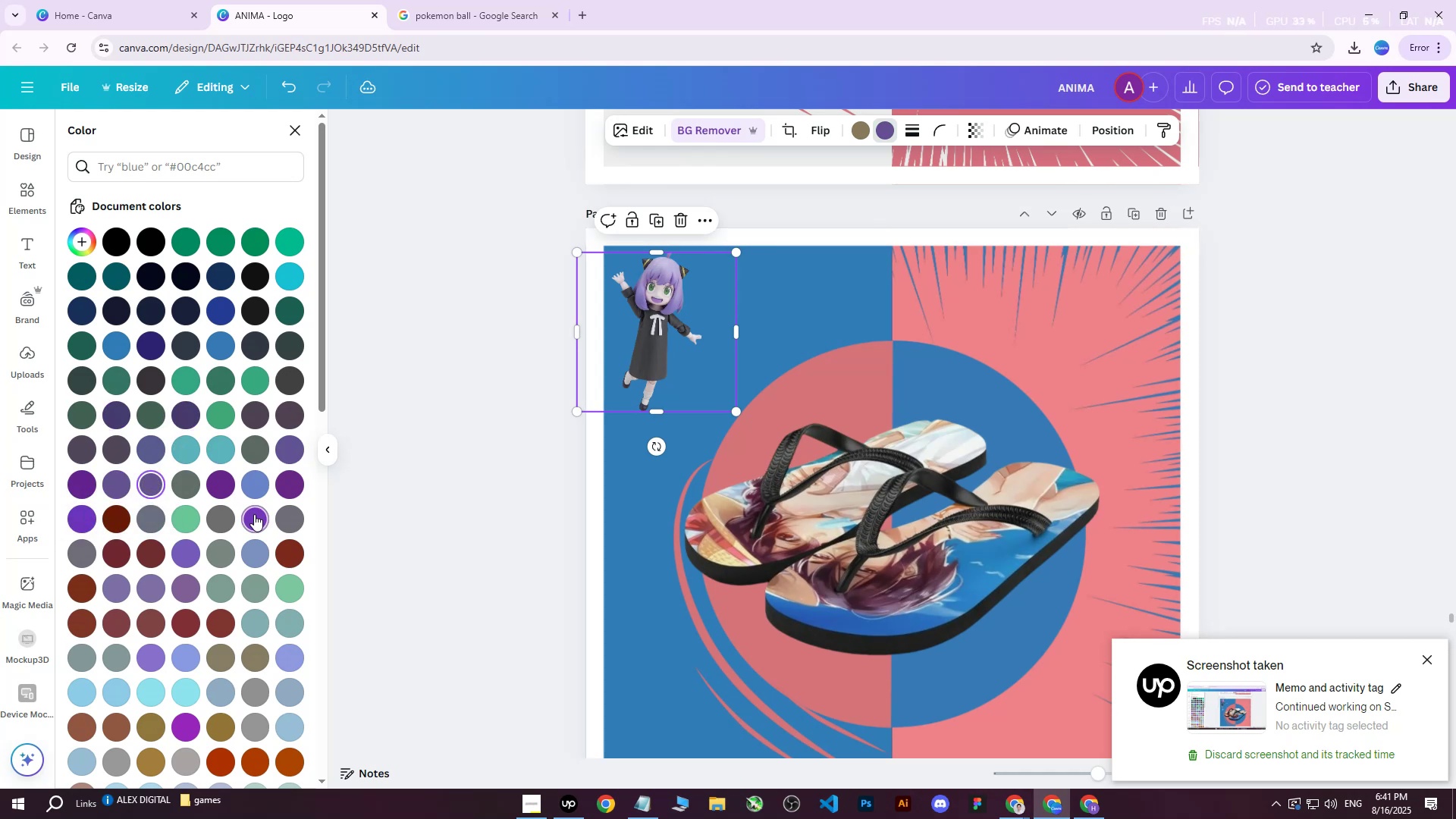 
mouse_move([262, 556])
 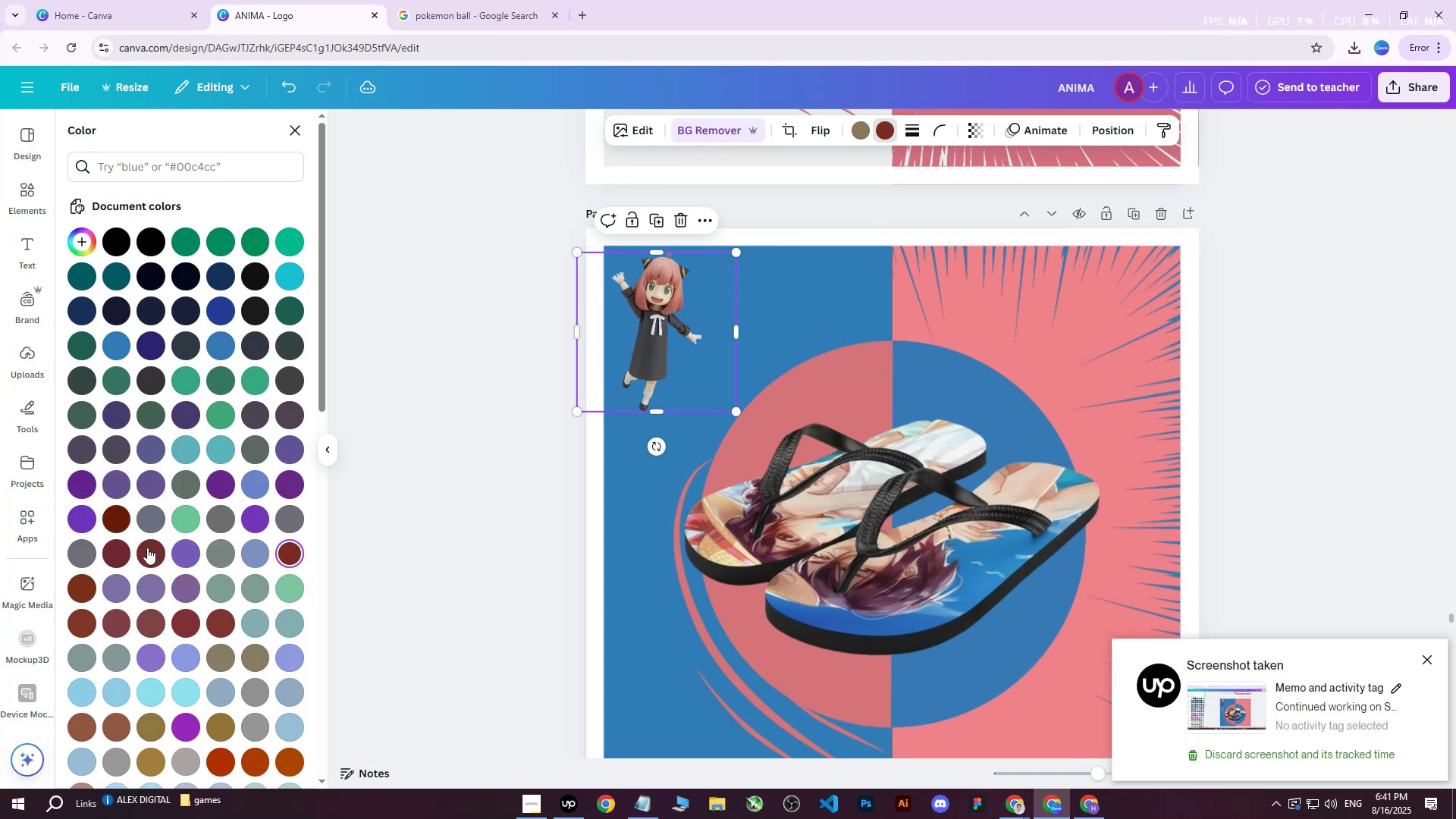 
left_click([140, 544])
 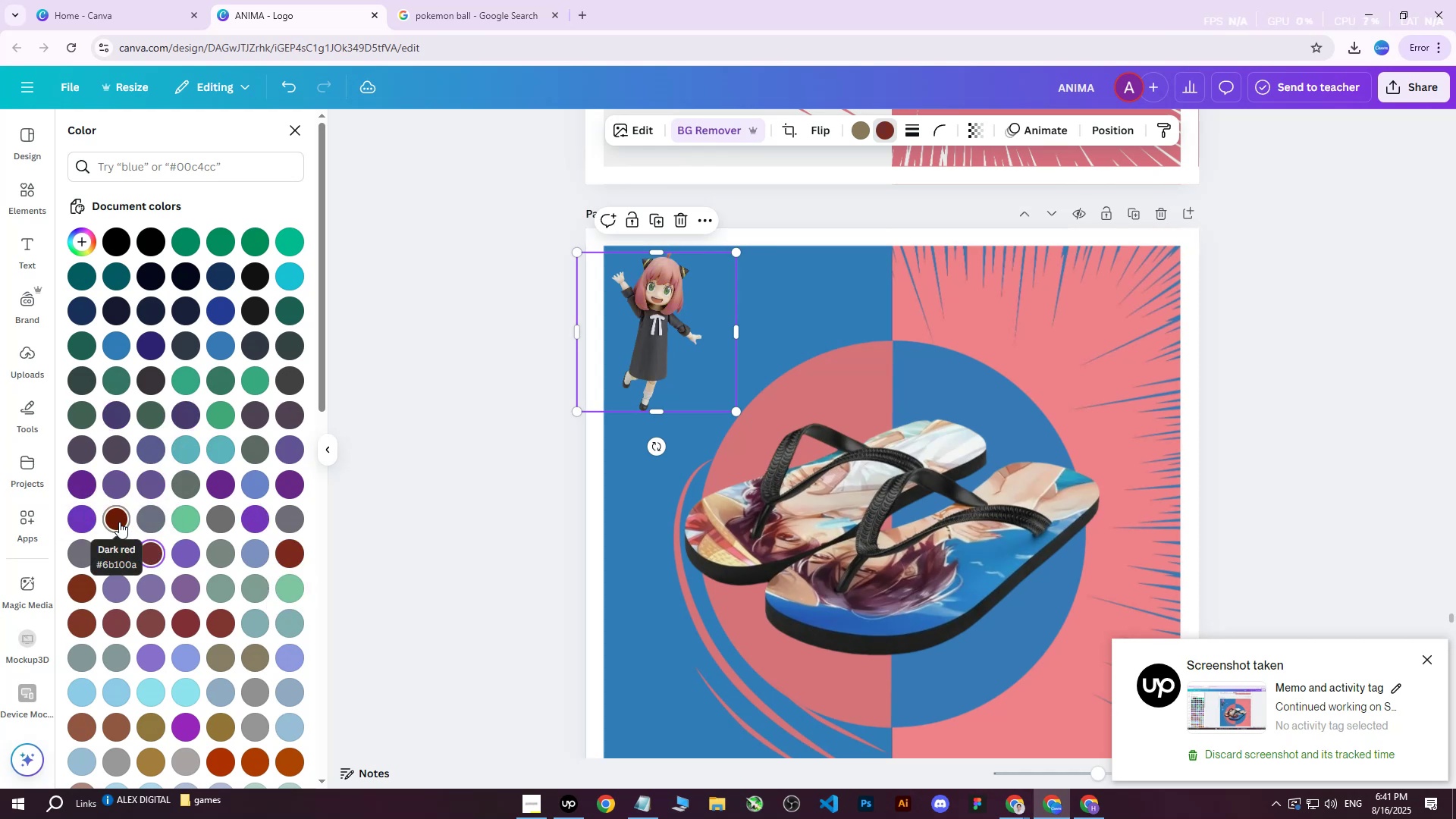 
left_click([119, 522])
 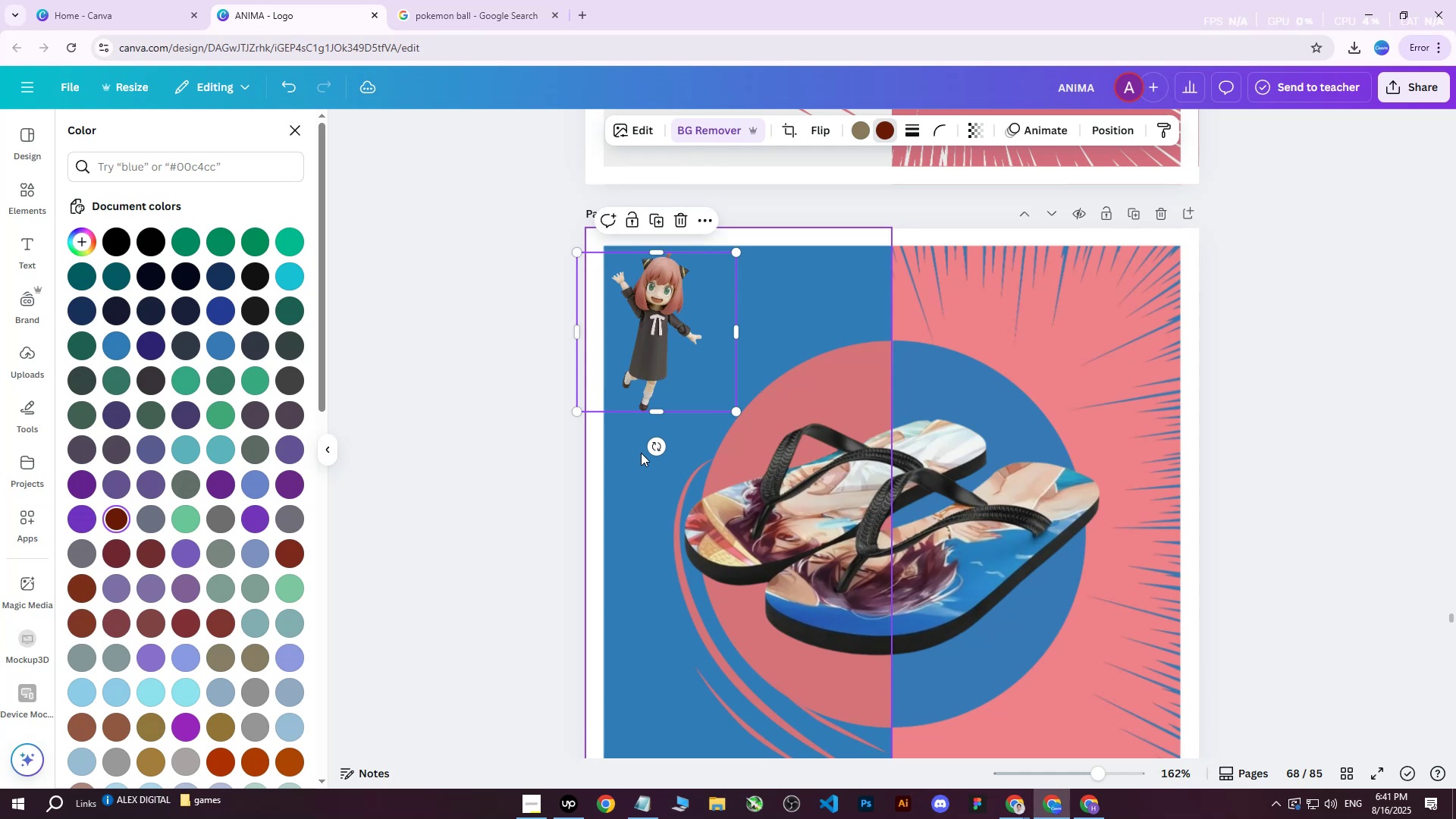 
wait(8.18)
 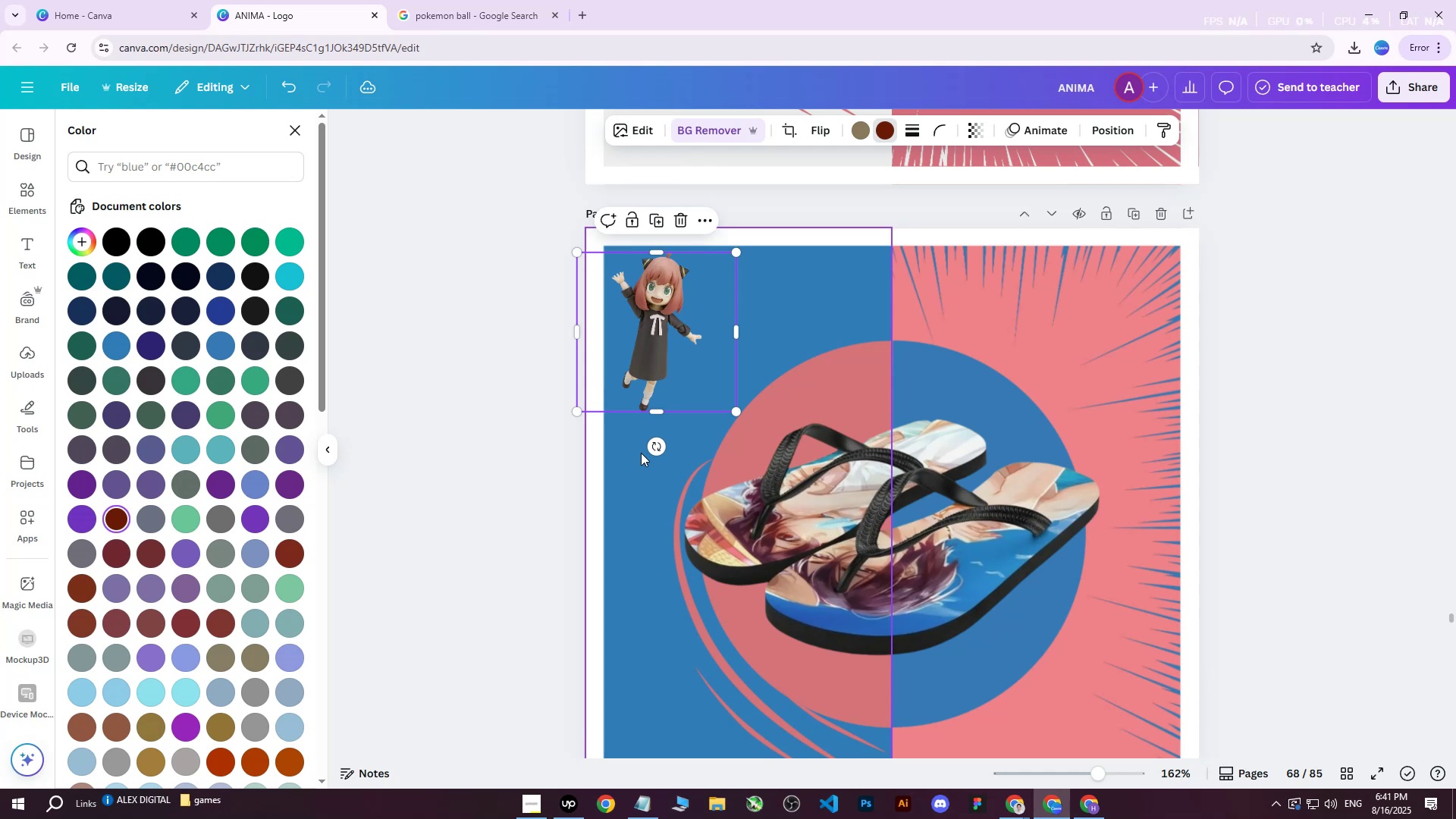 
left_click([886, 132])
 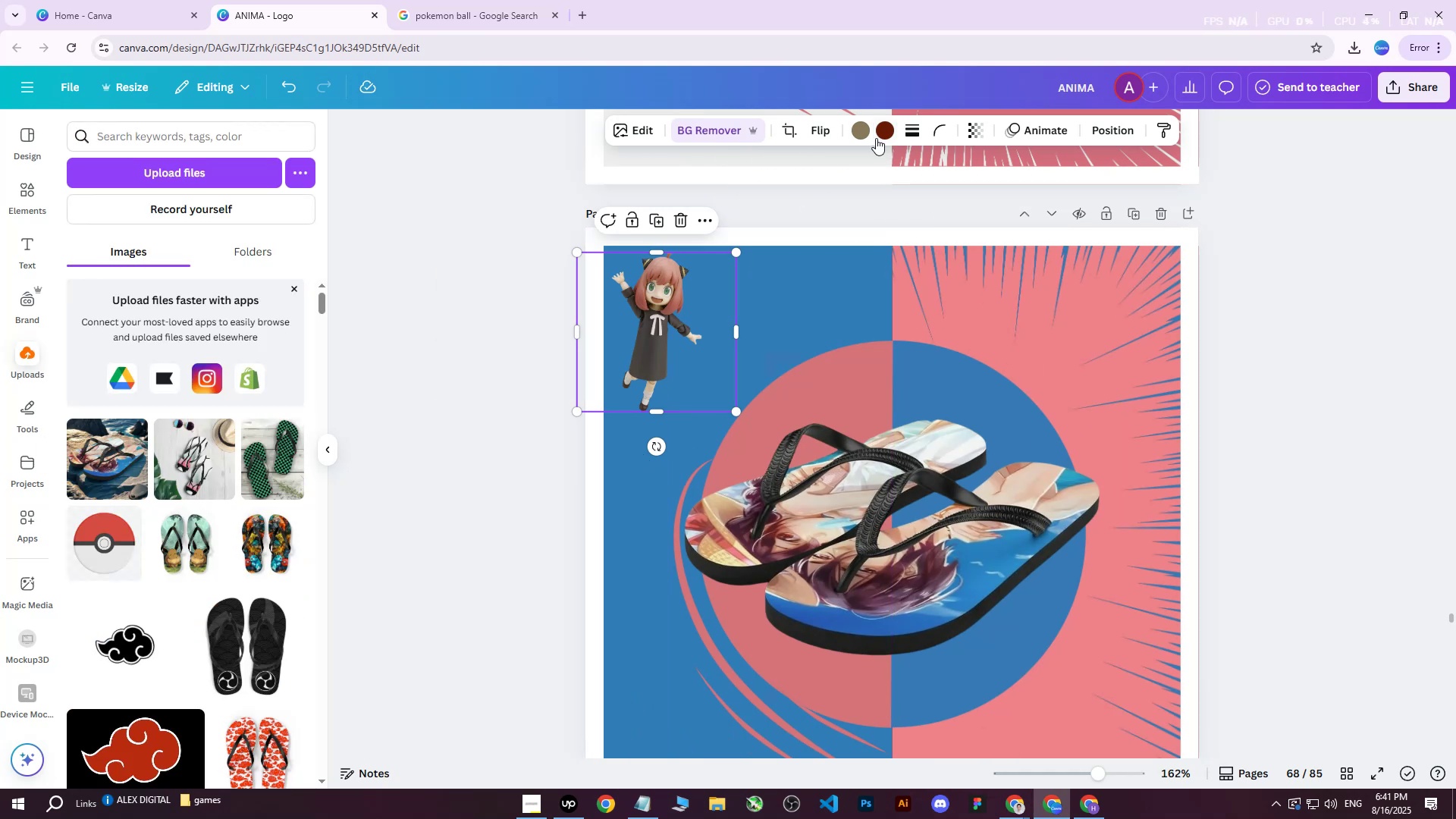 
left_click([880, 134])
 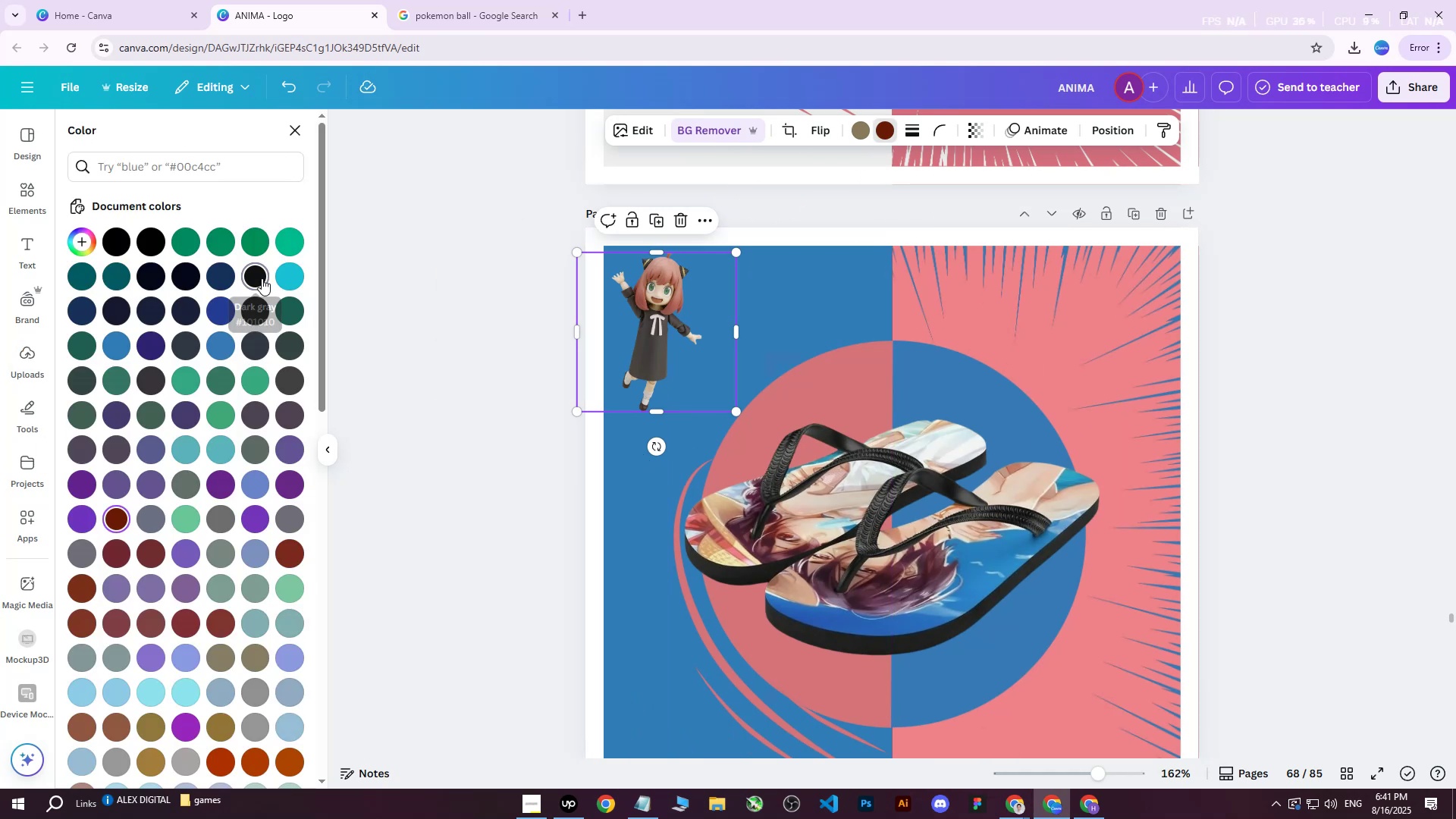 
double_click([258, 278])
 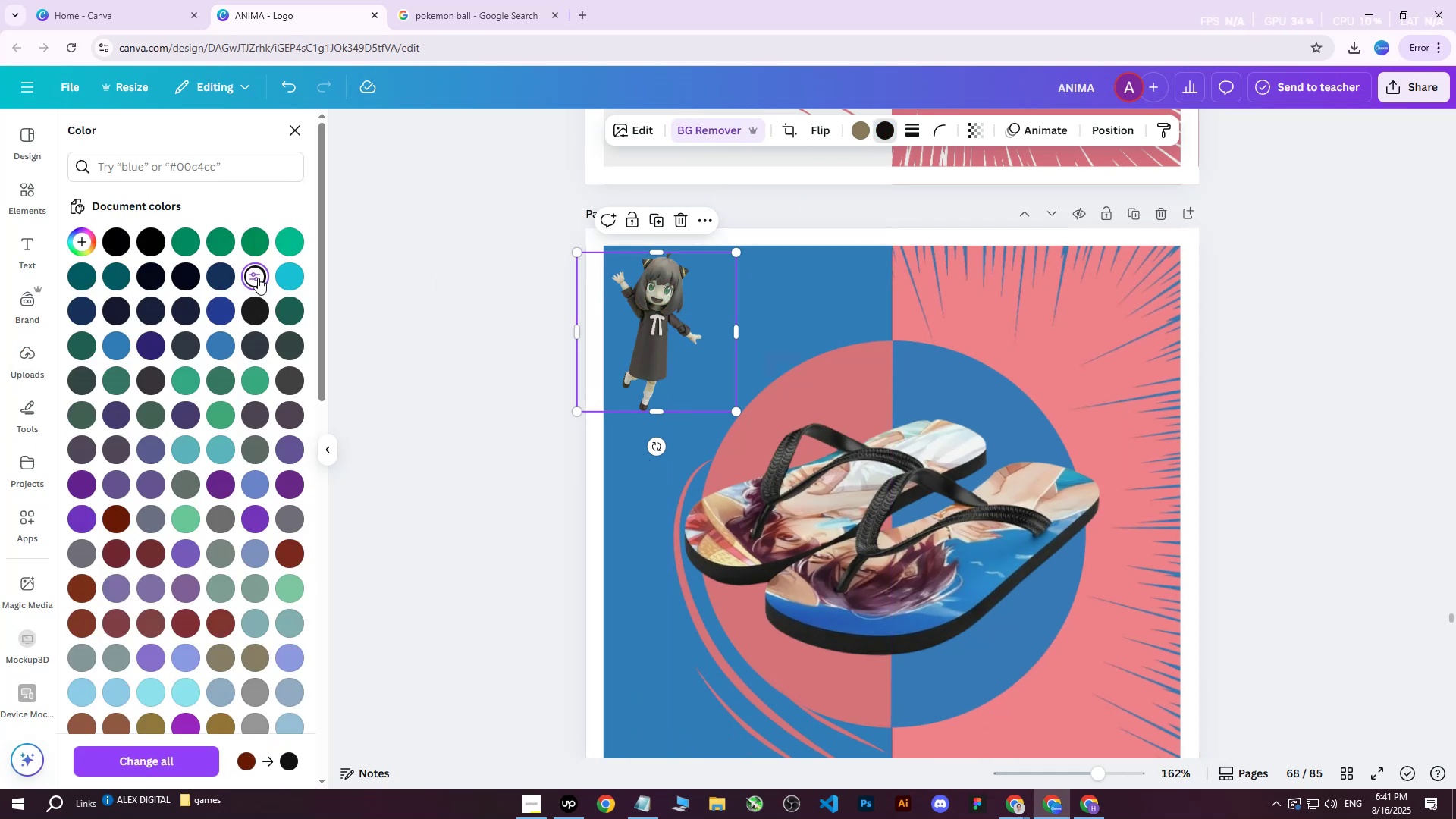 
triple_click([258, 278])
 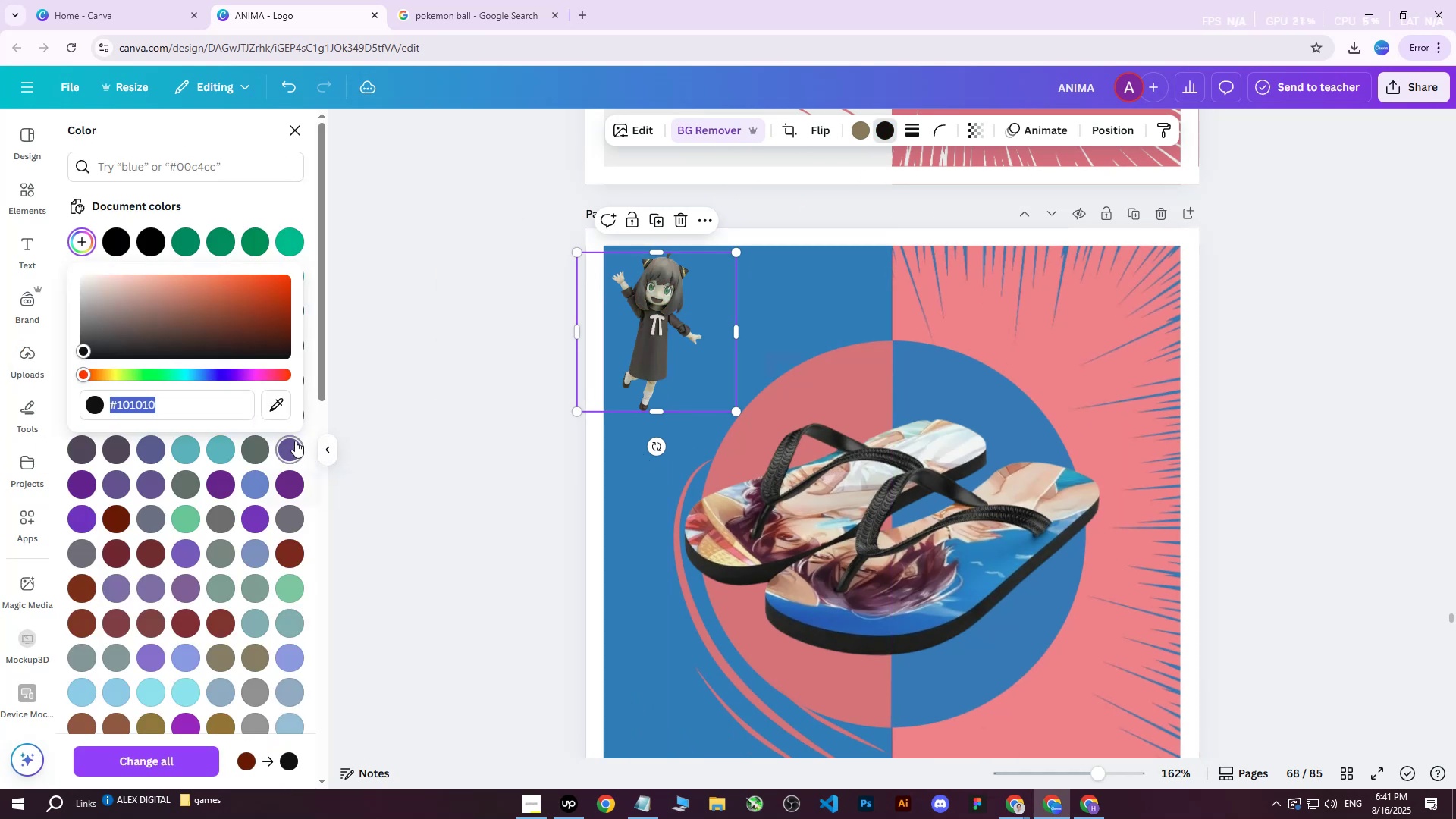 
left_click([279, 407])
 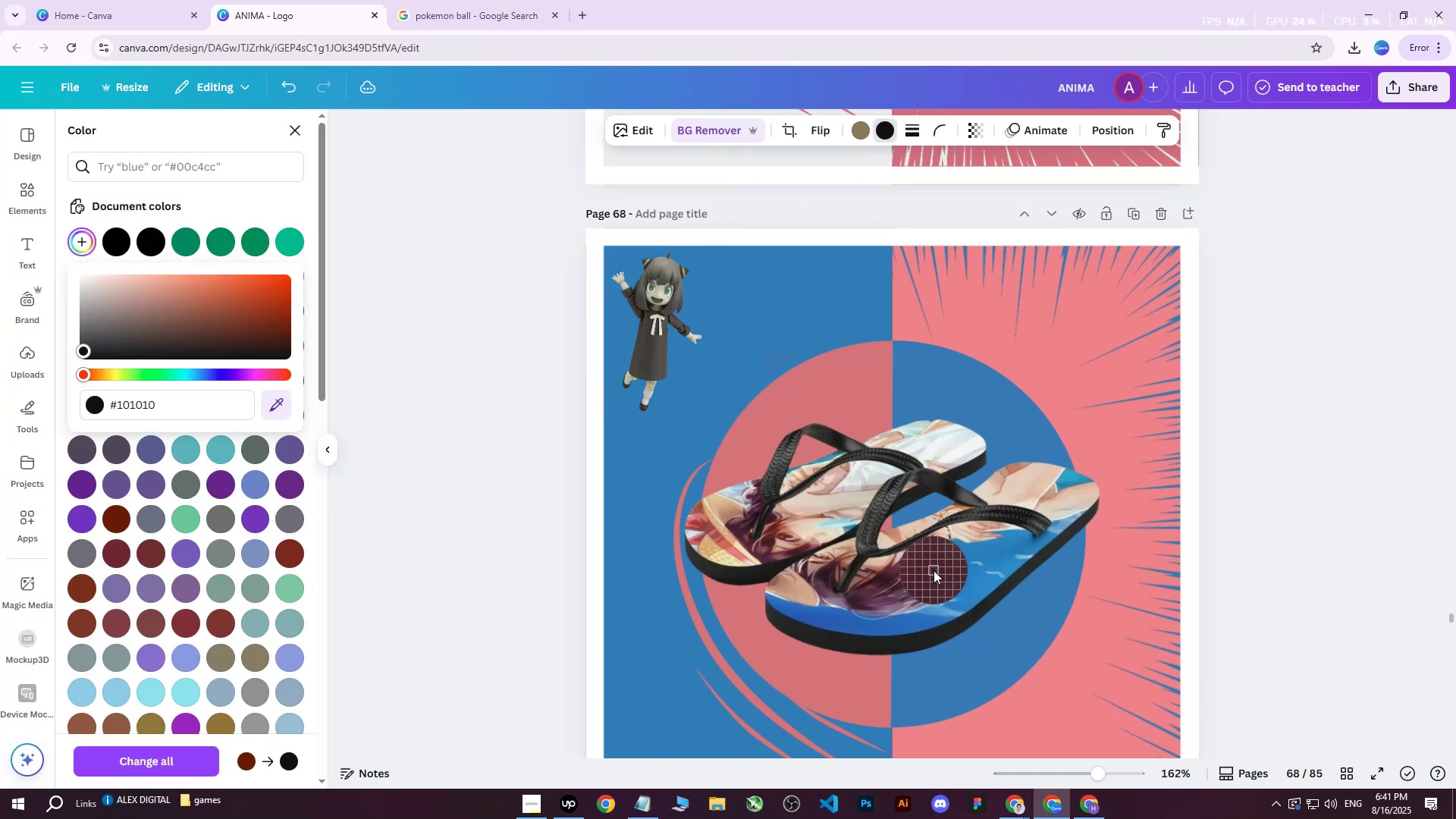 
left_click([935, 573])
 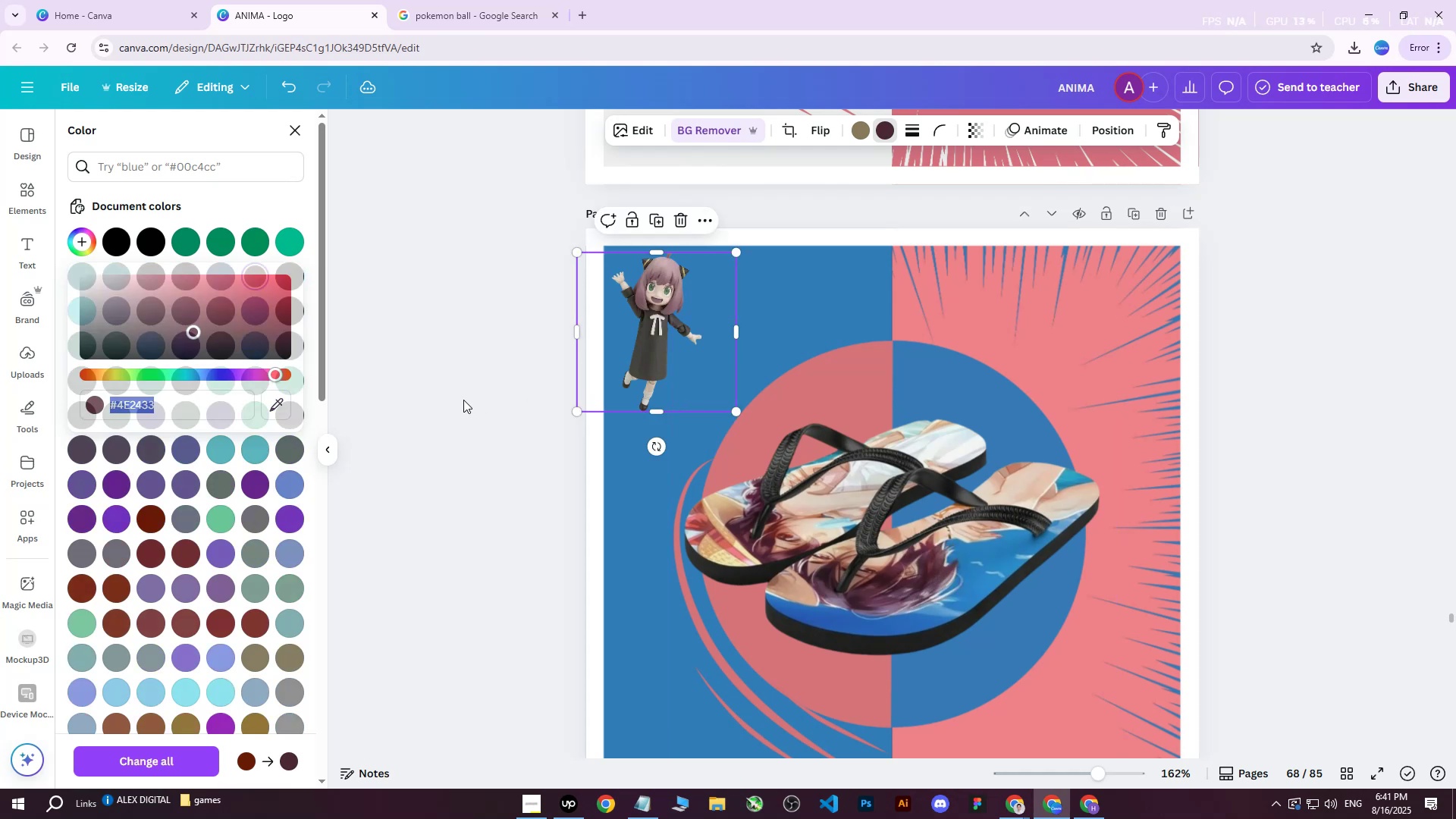 
double_click([463, 400])
 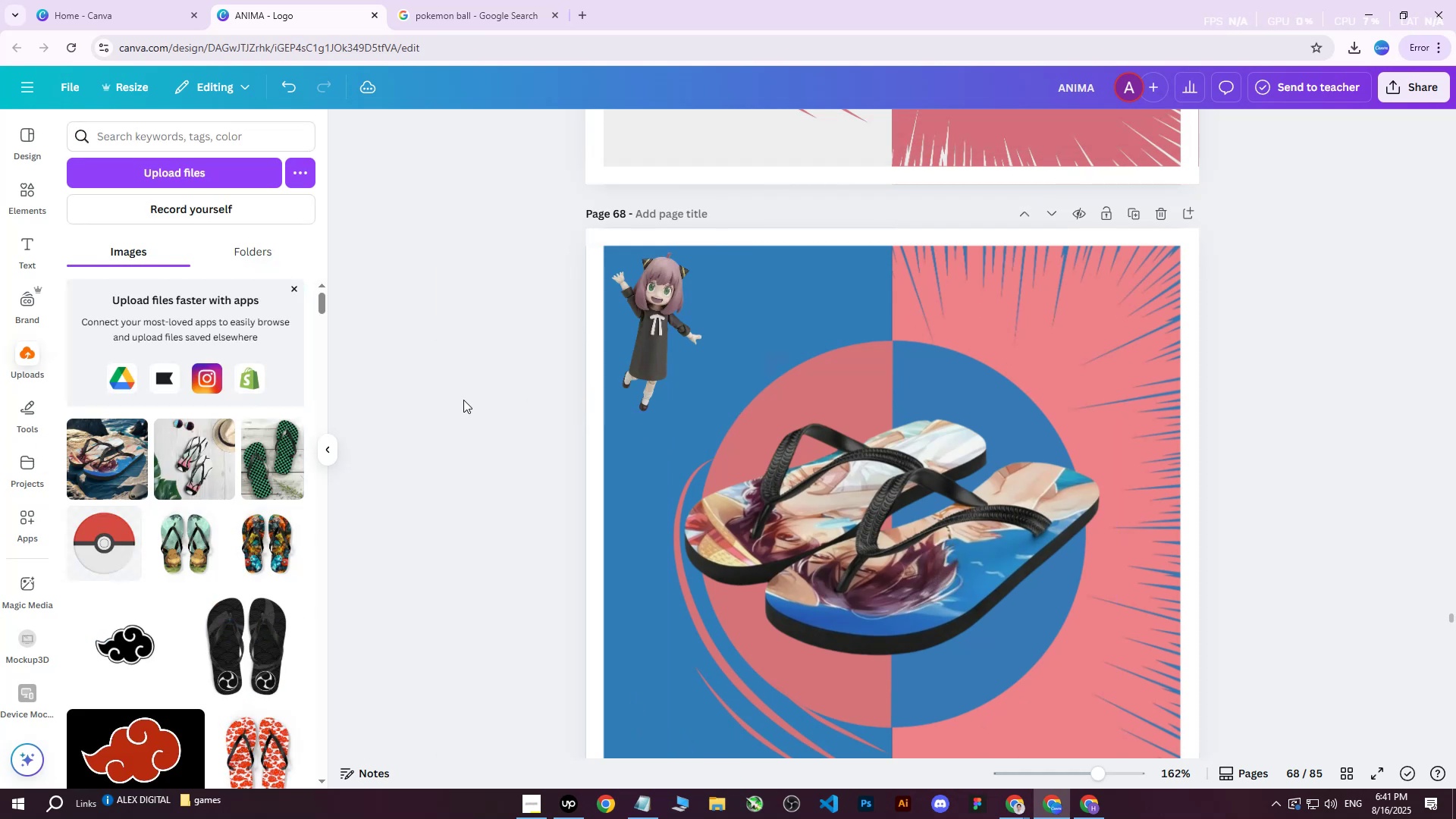 
scroll: coordinate [520, 447], scroll_direction: down, amount: 1.0
 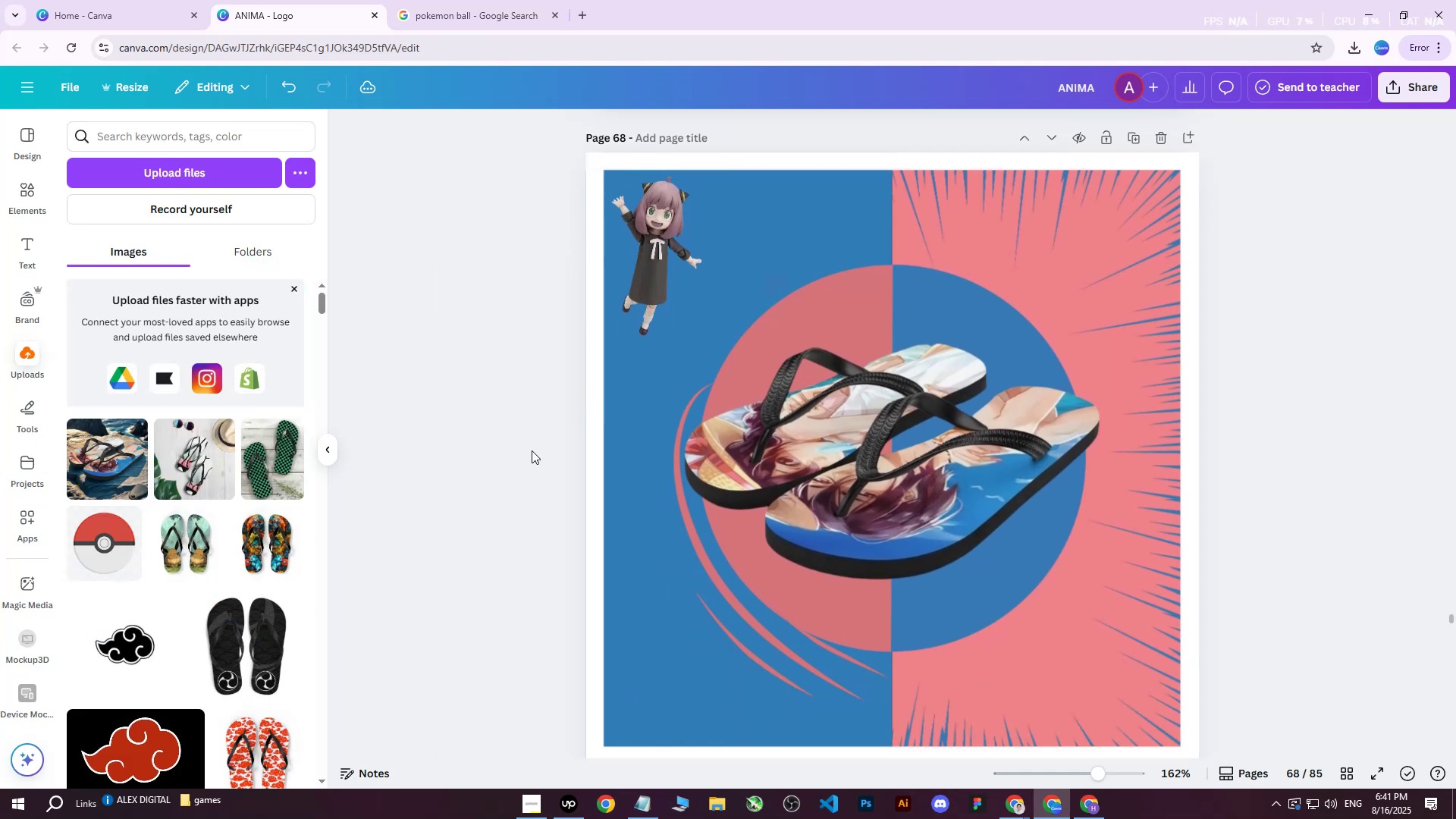 
scroll: coordinate [803, 436], scroll_direction: up, amount: 3.0
 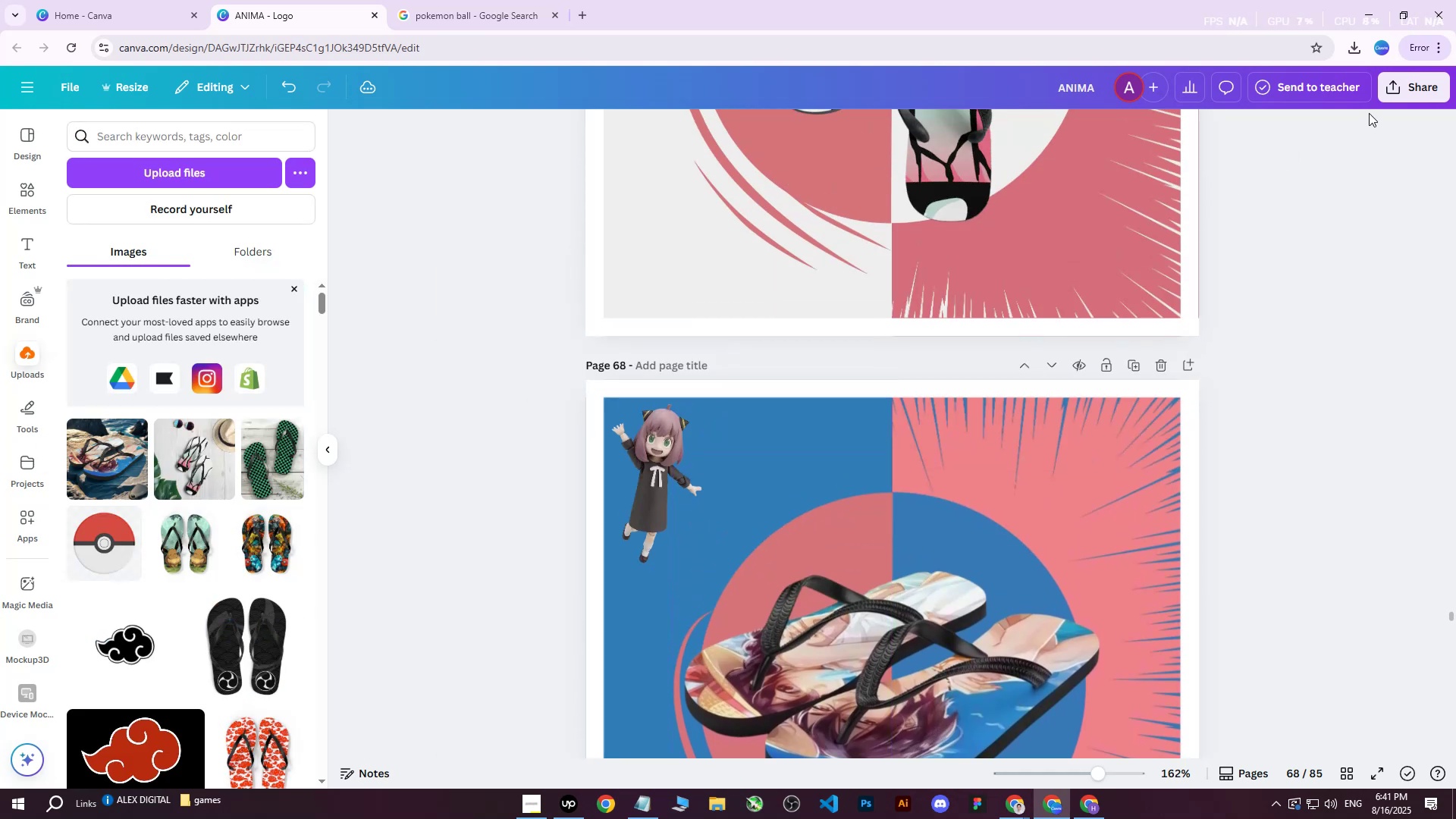 
left_click([1404, 92])
 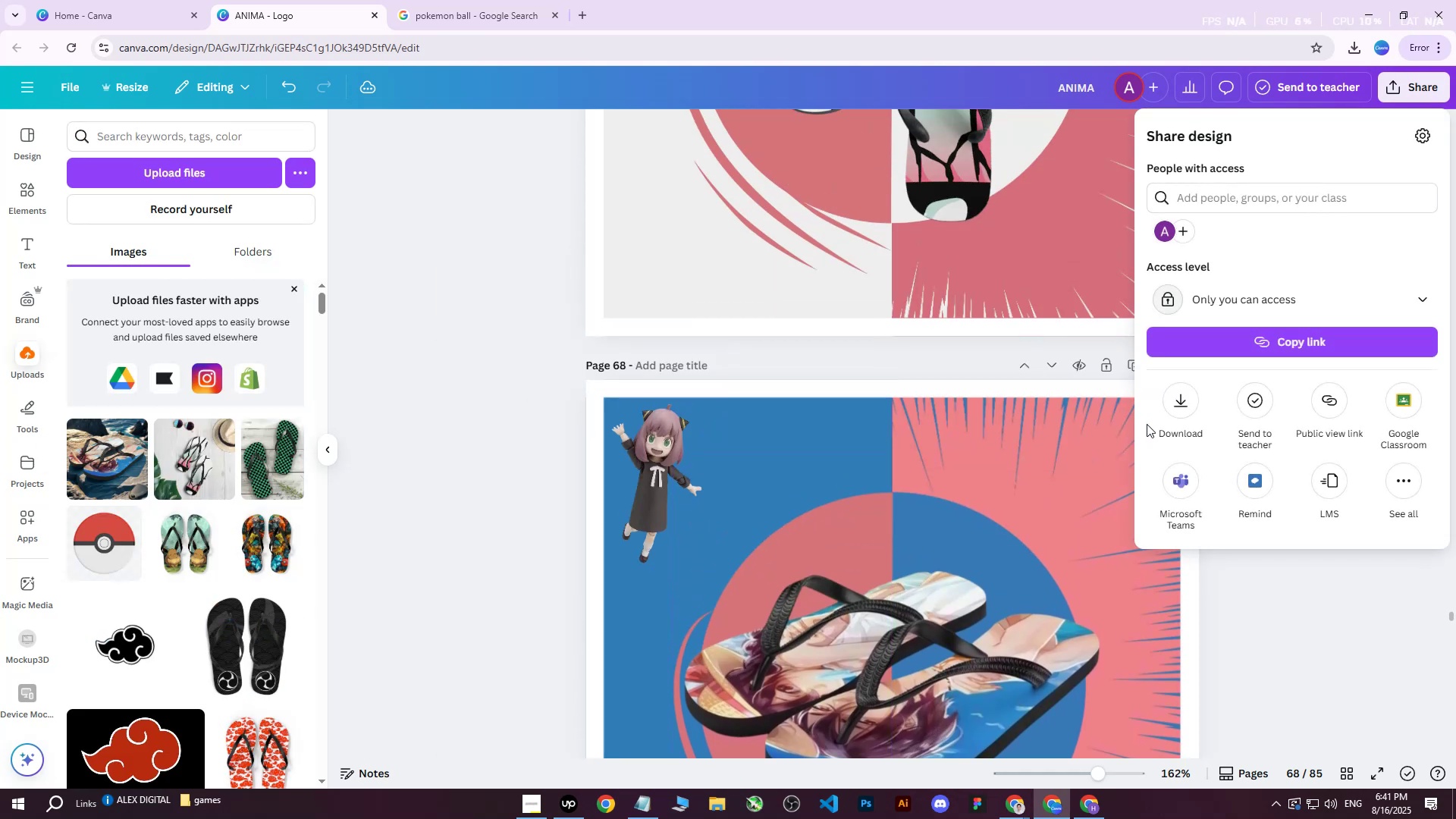 
left_click([1172, 408])
 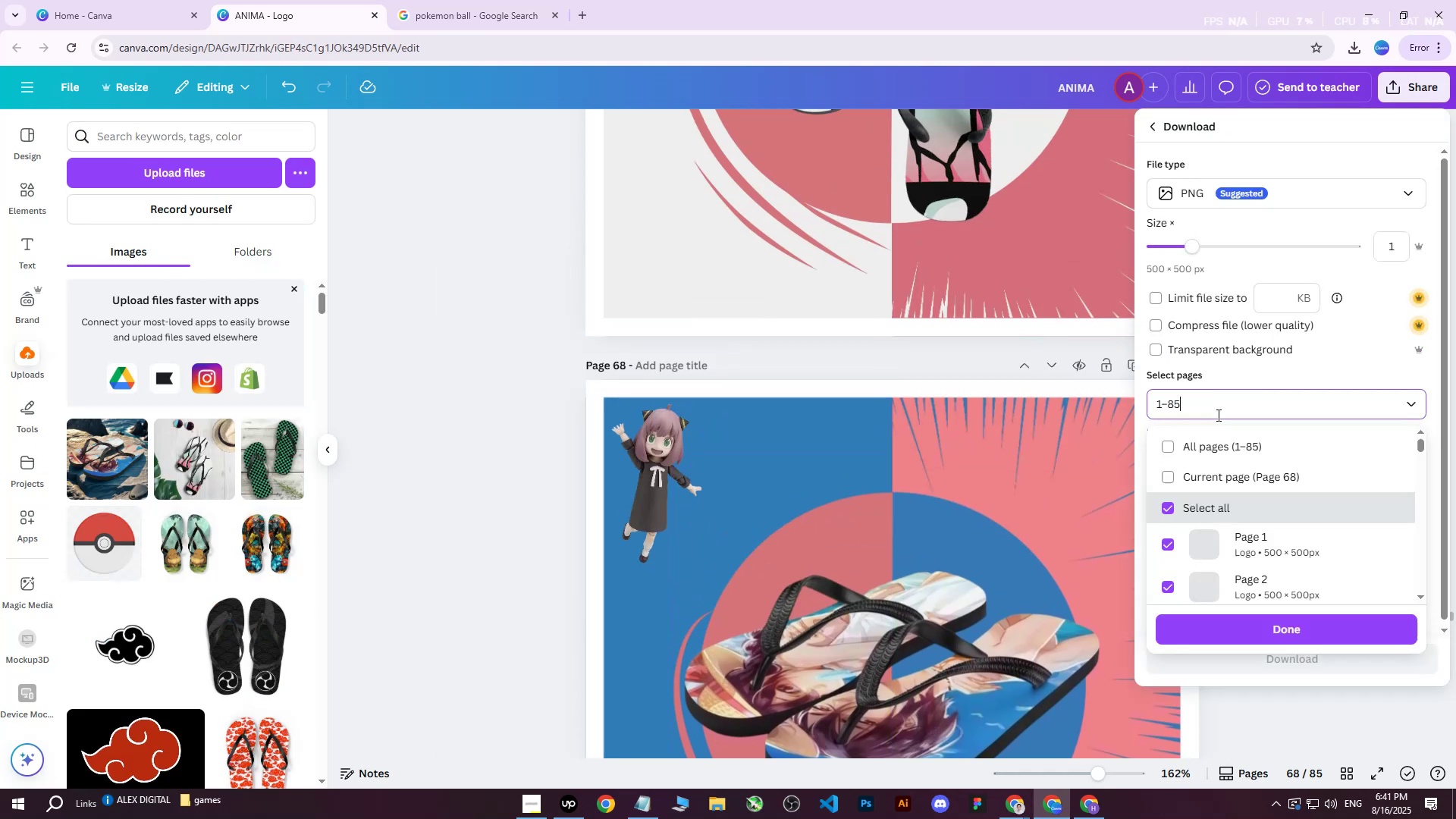 
double_click([1213, 443])
 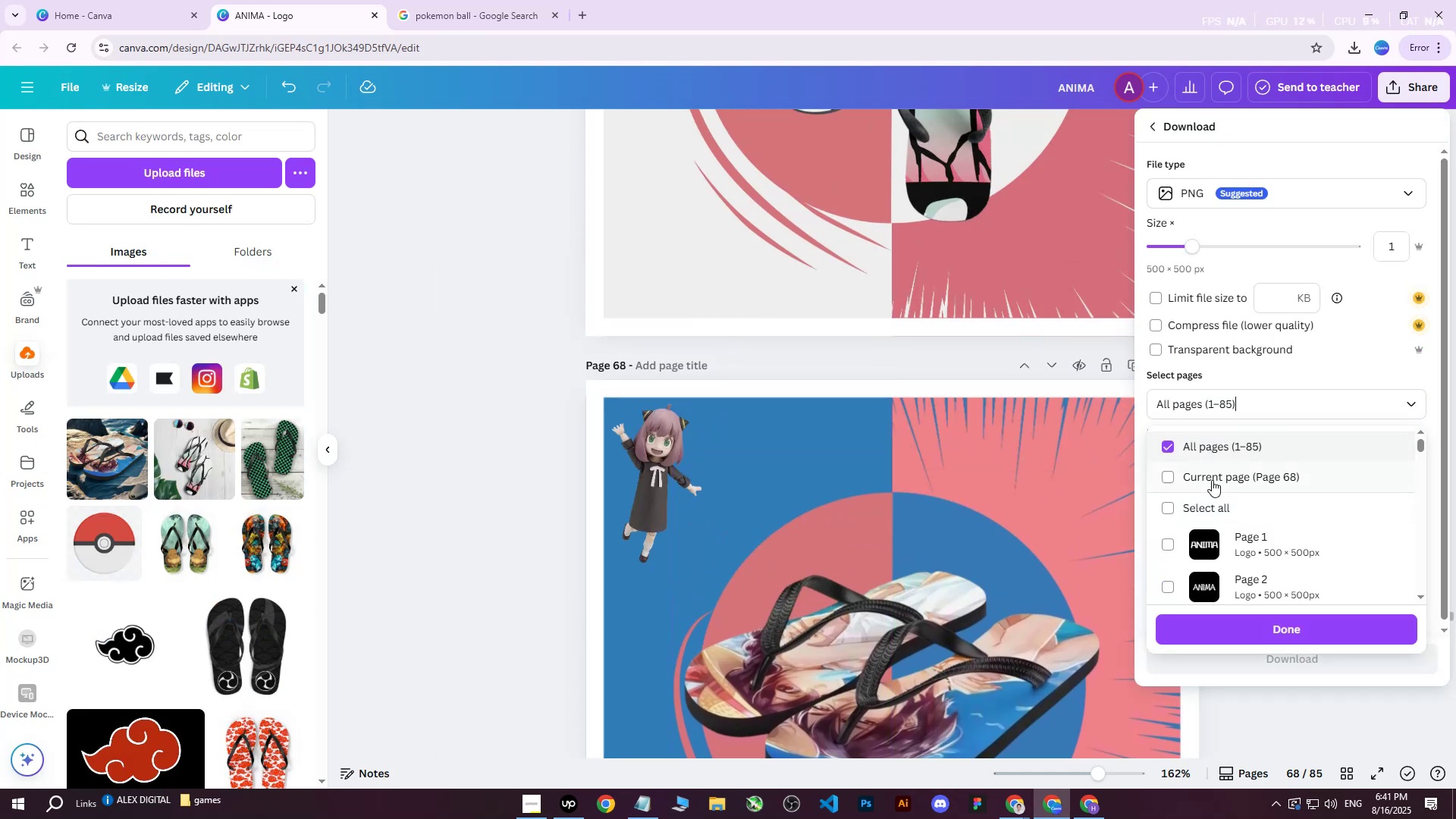 
triple_click([1212, 480])
 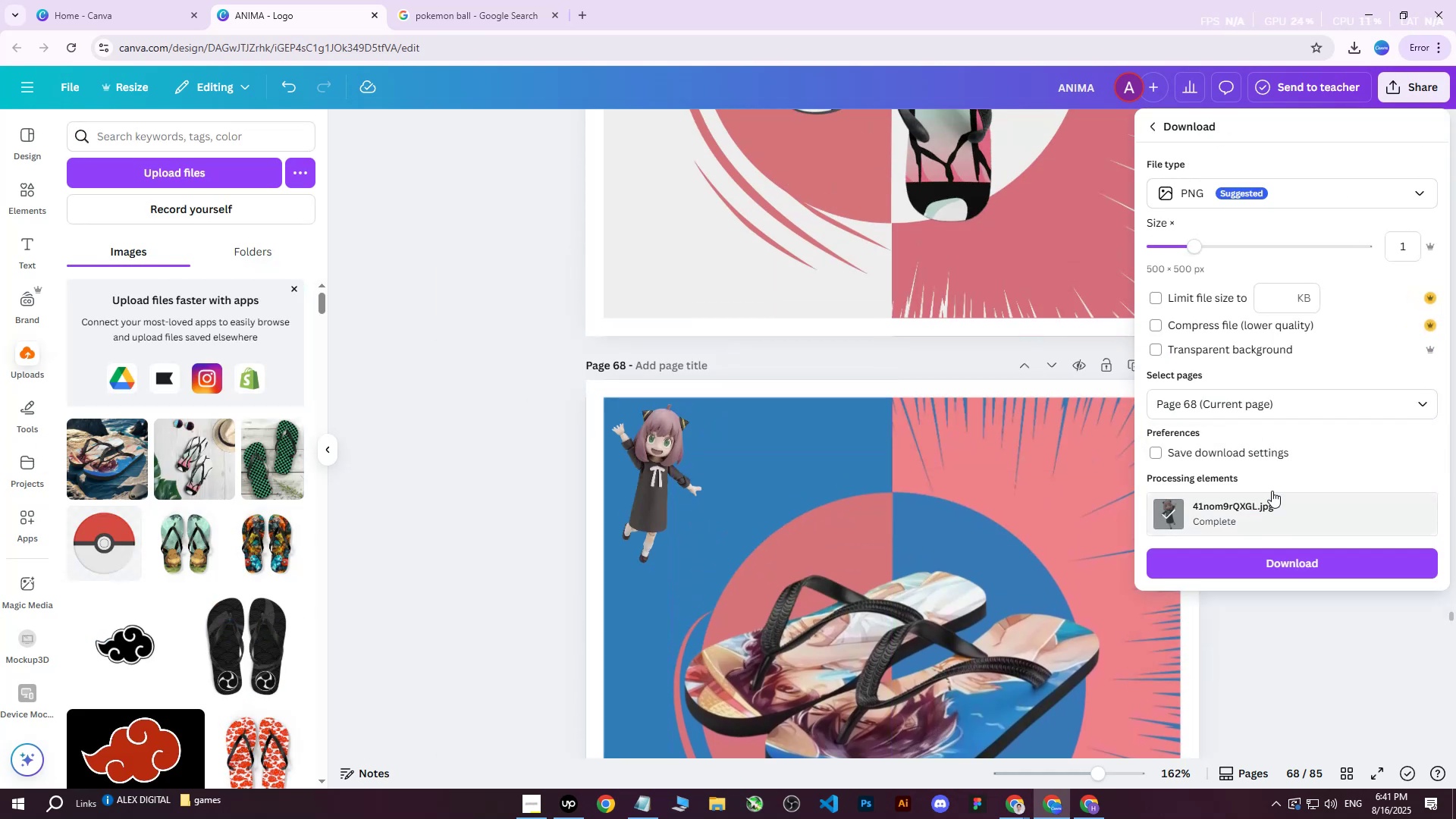 
left_click([1252, 570])
 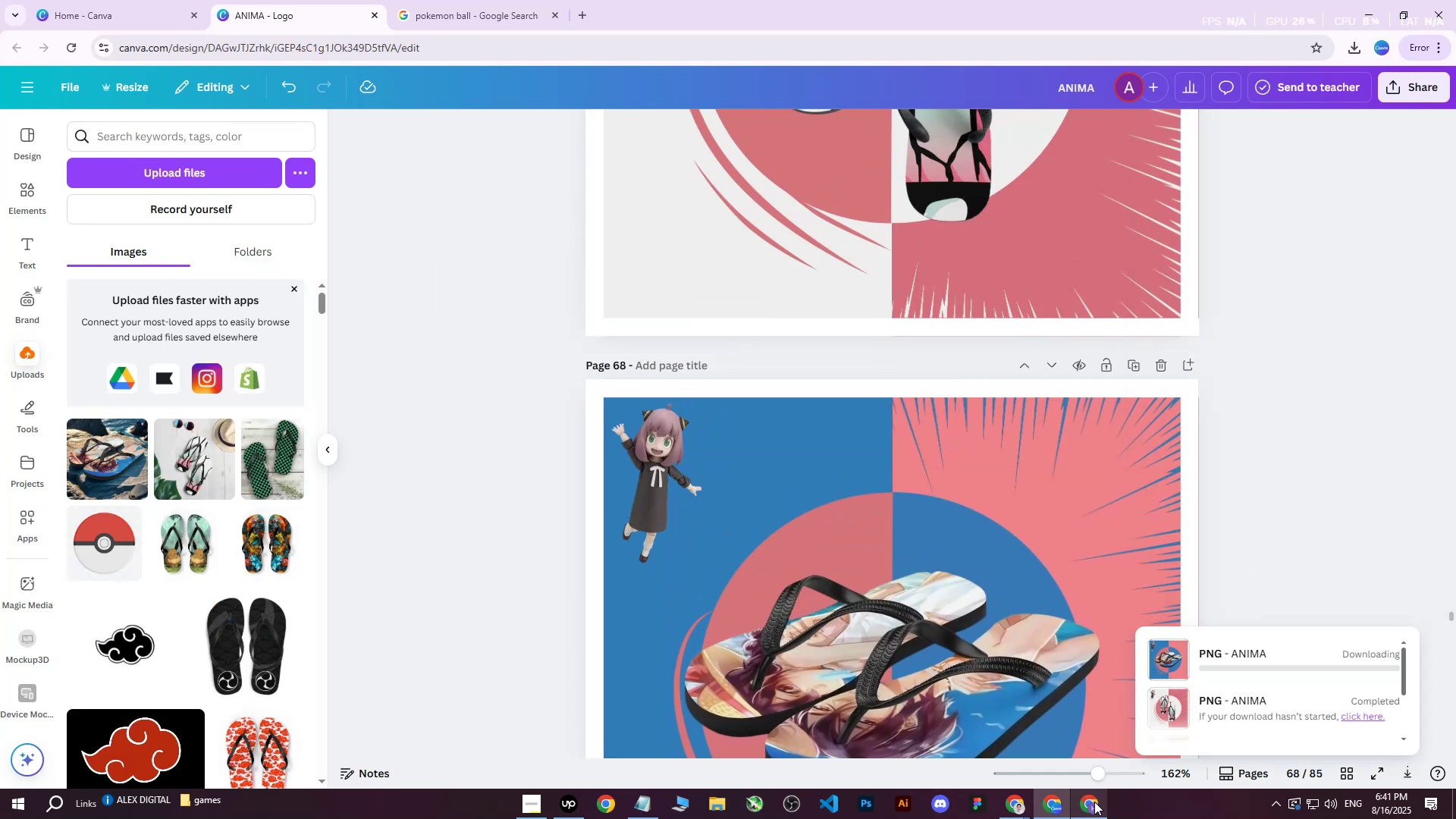 
left_click([1098, 811])
 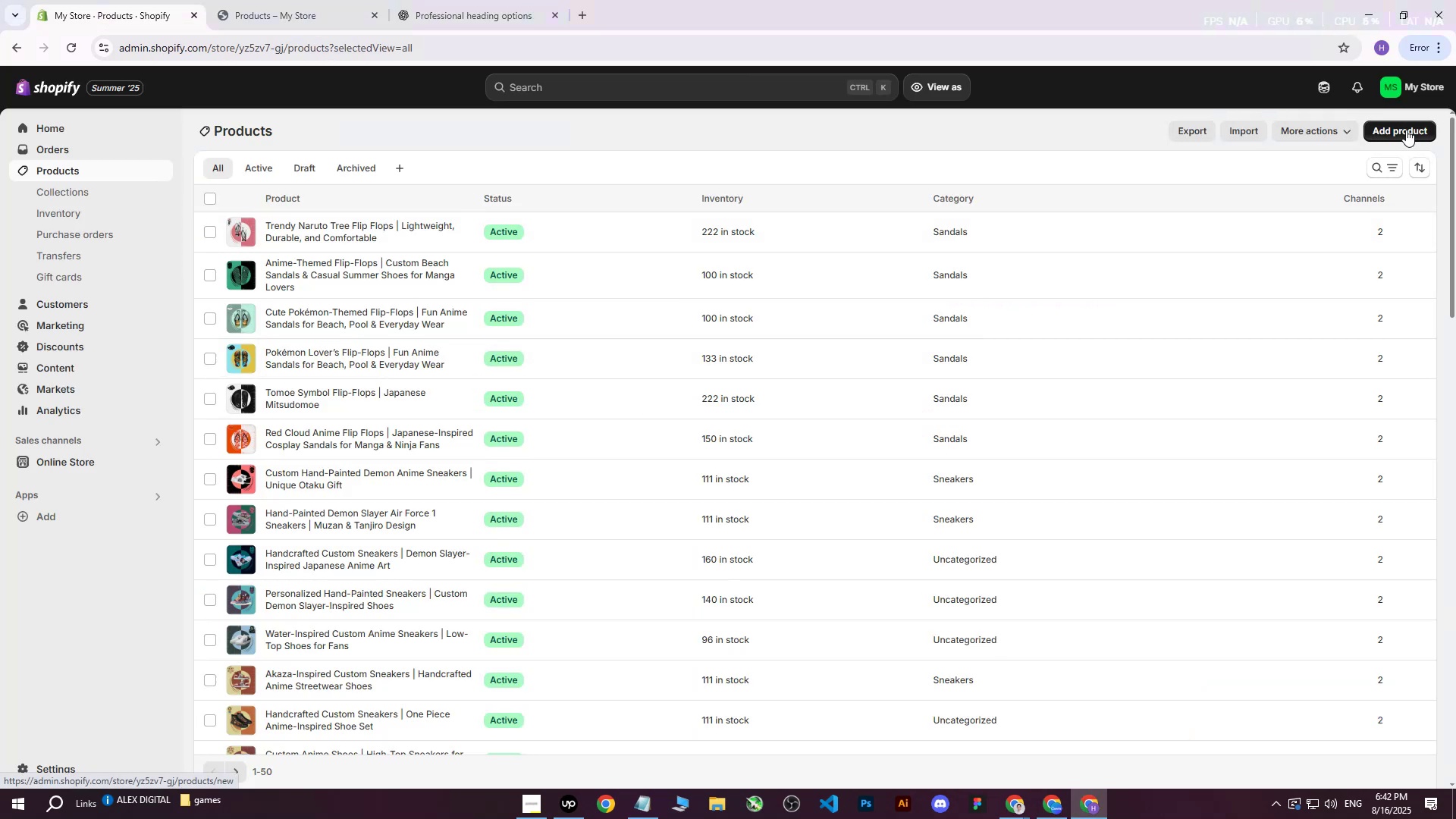 
mouse_move([1056, 785])
 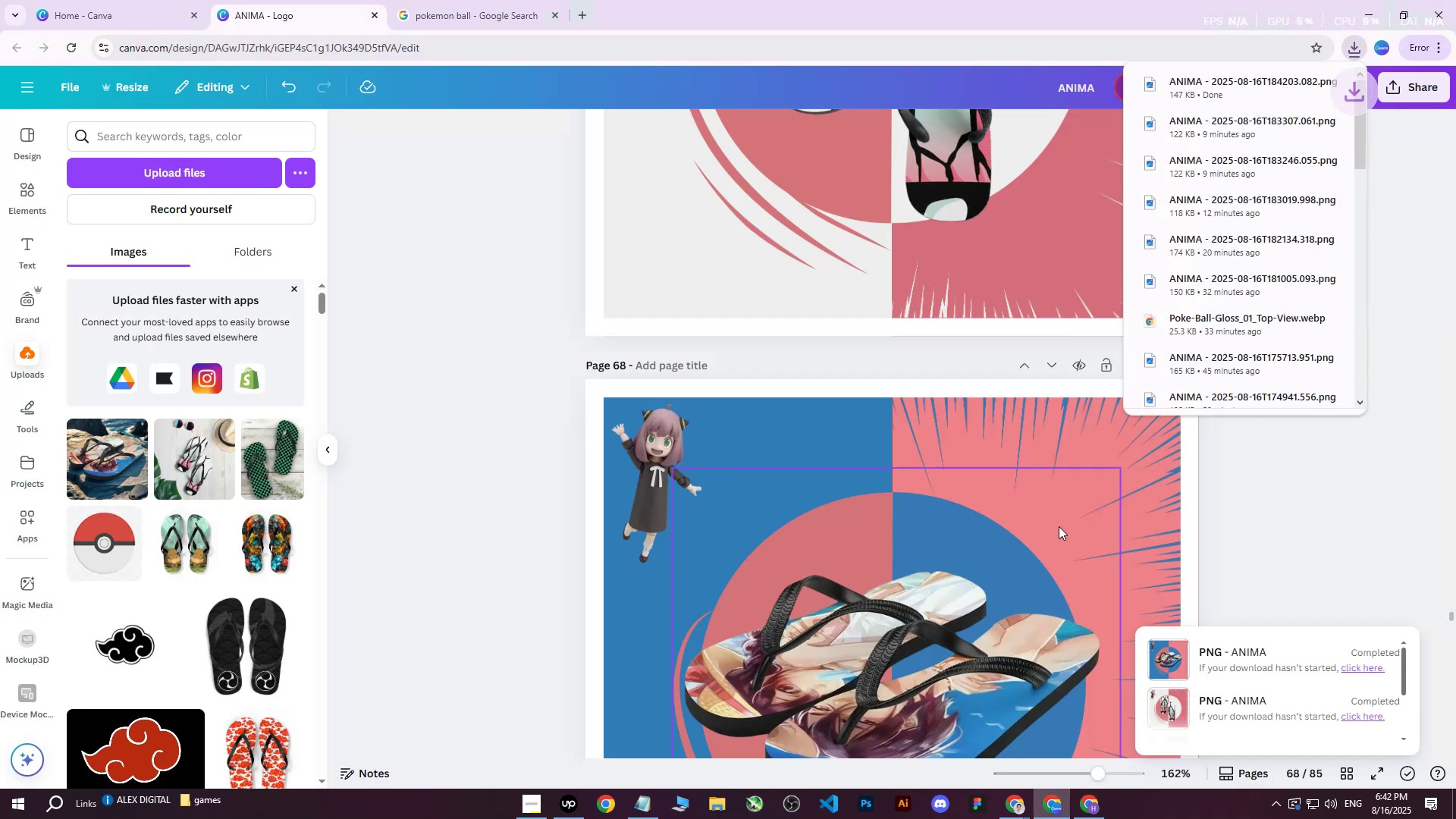 
scroll: coordinate [998, 431], scroll_direction: down, amount: 4.0
 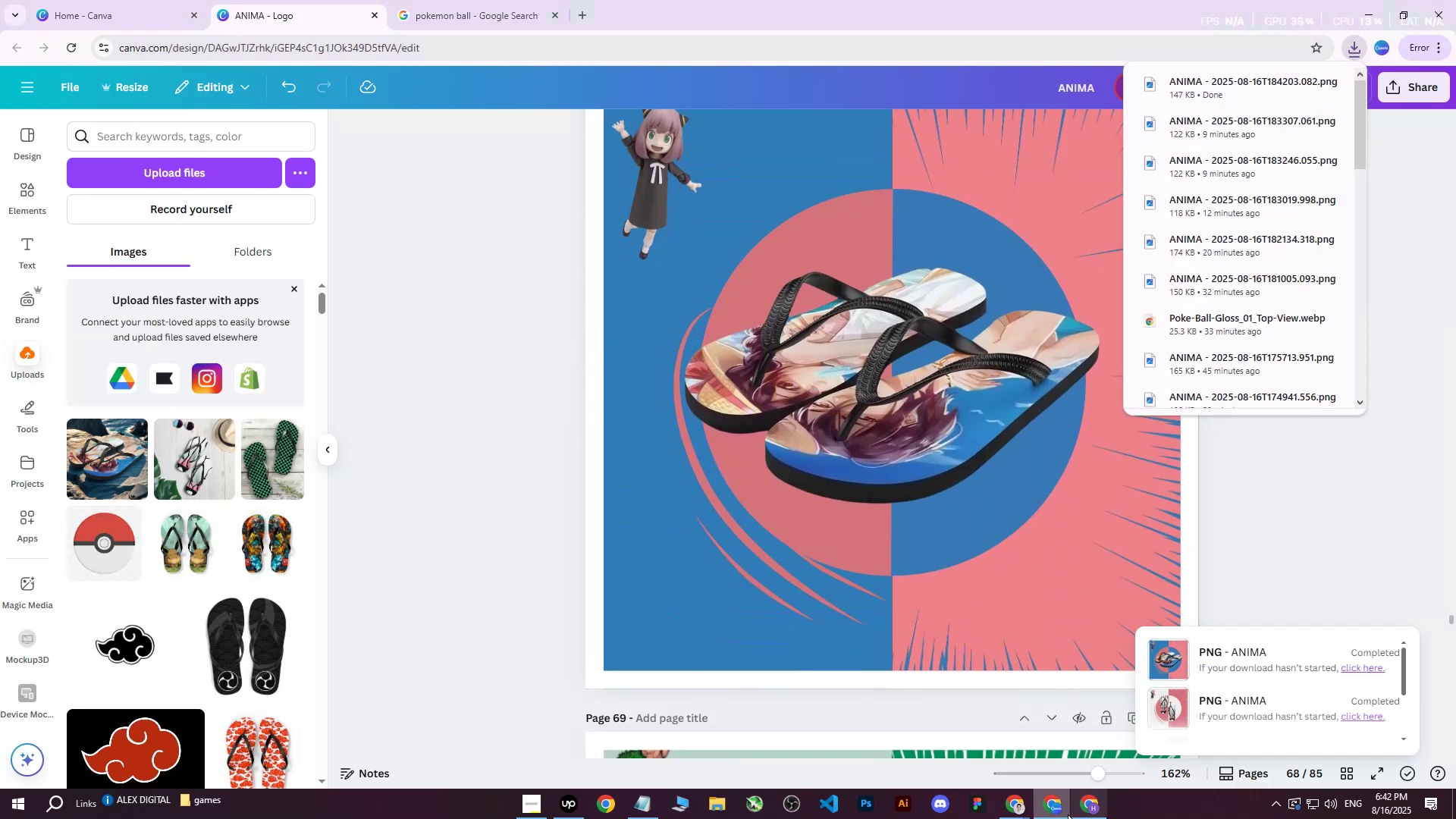 
left_click([1050, 811])
 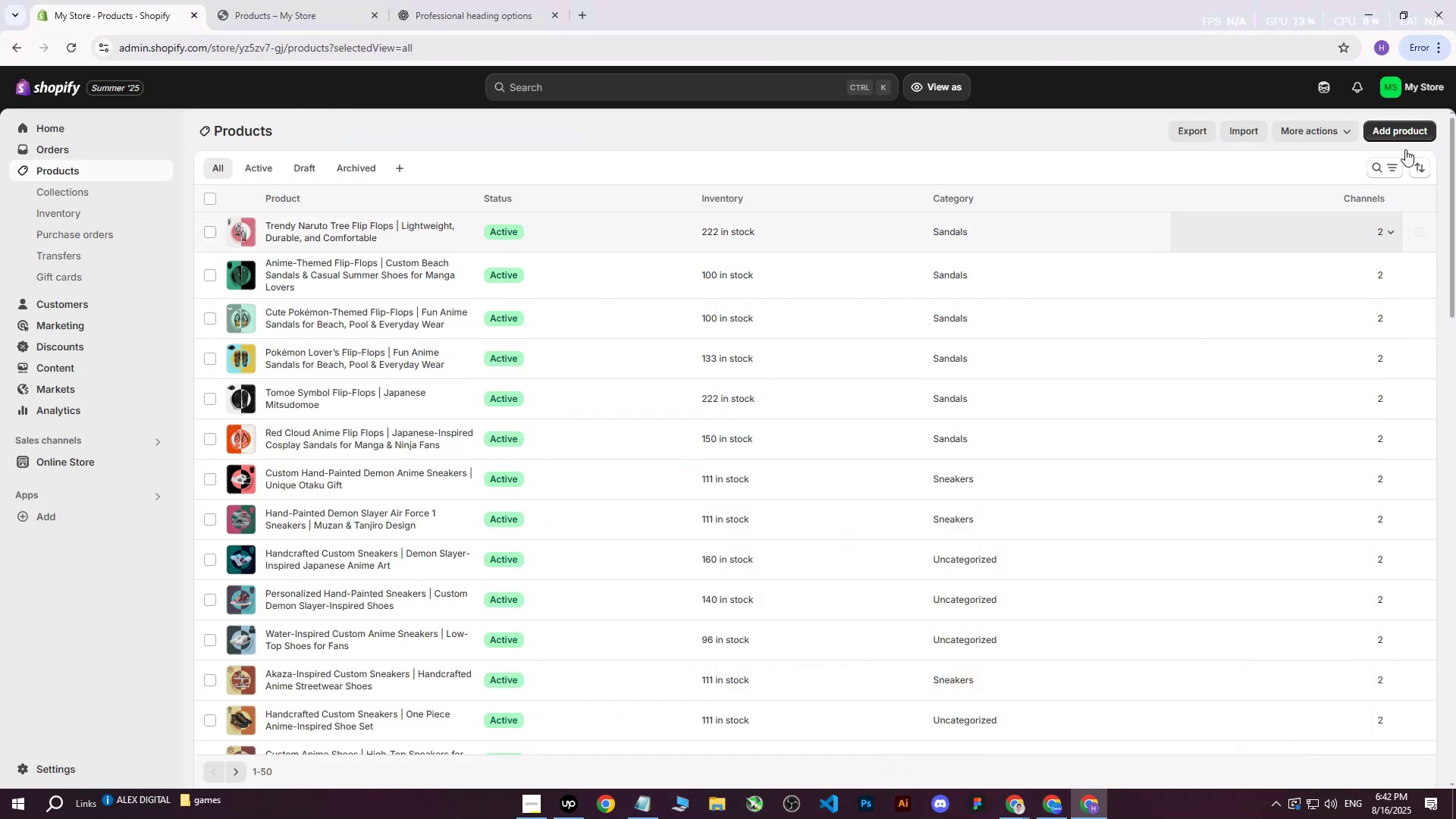 
left_click([1410, 130])
 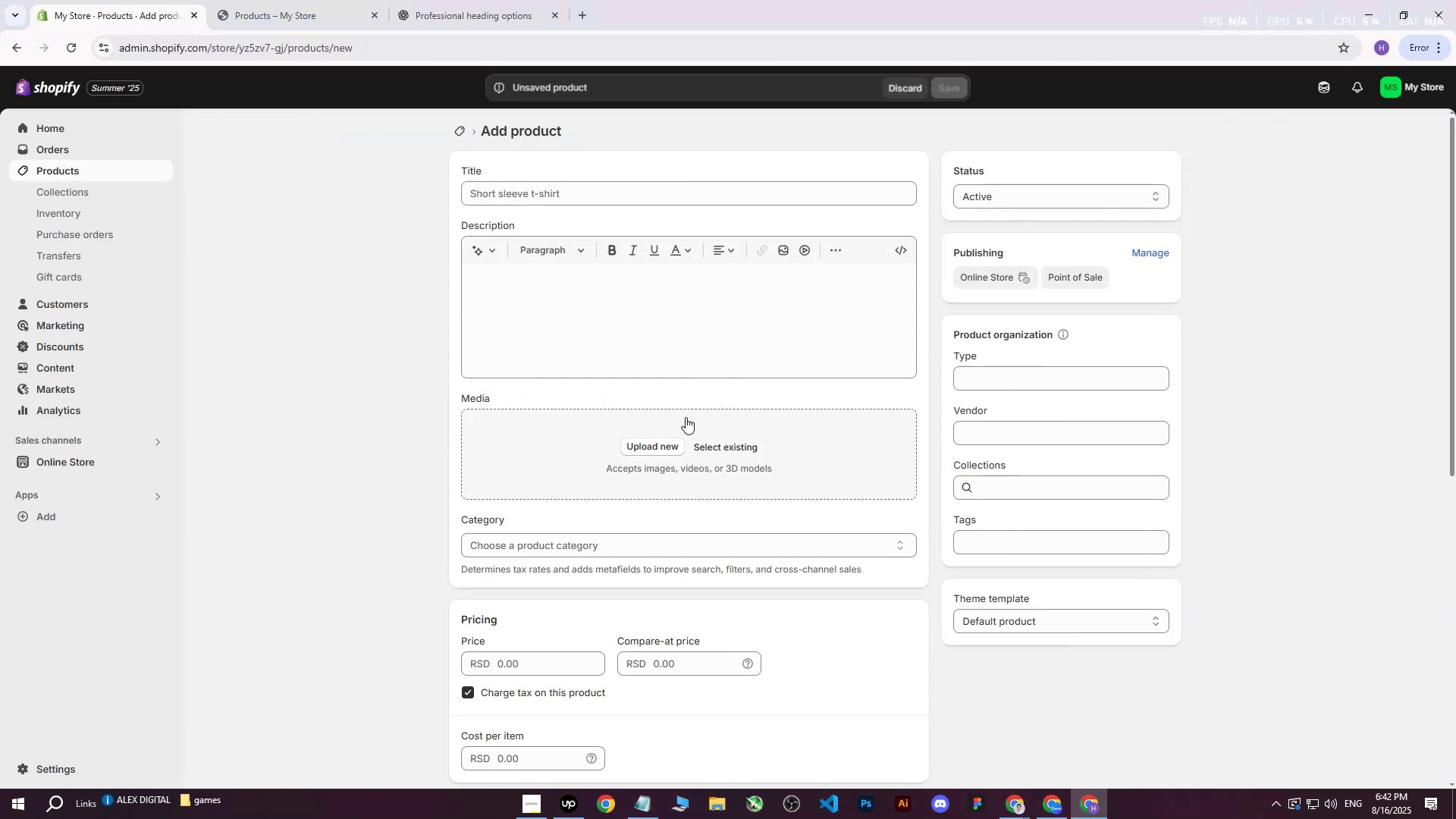 
left_click([661, 442])
 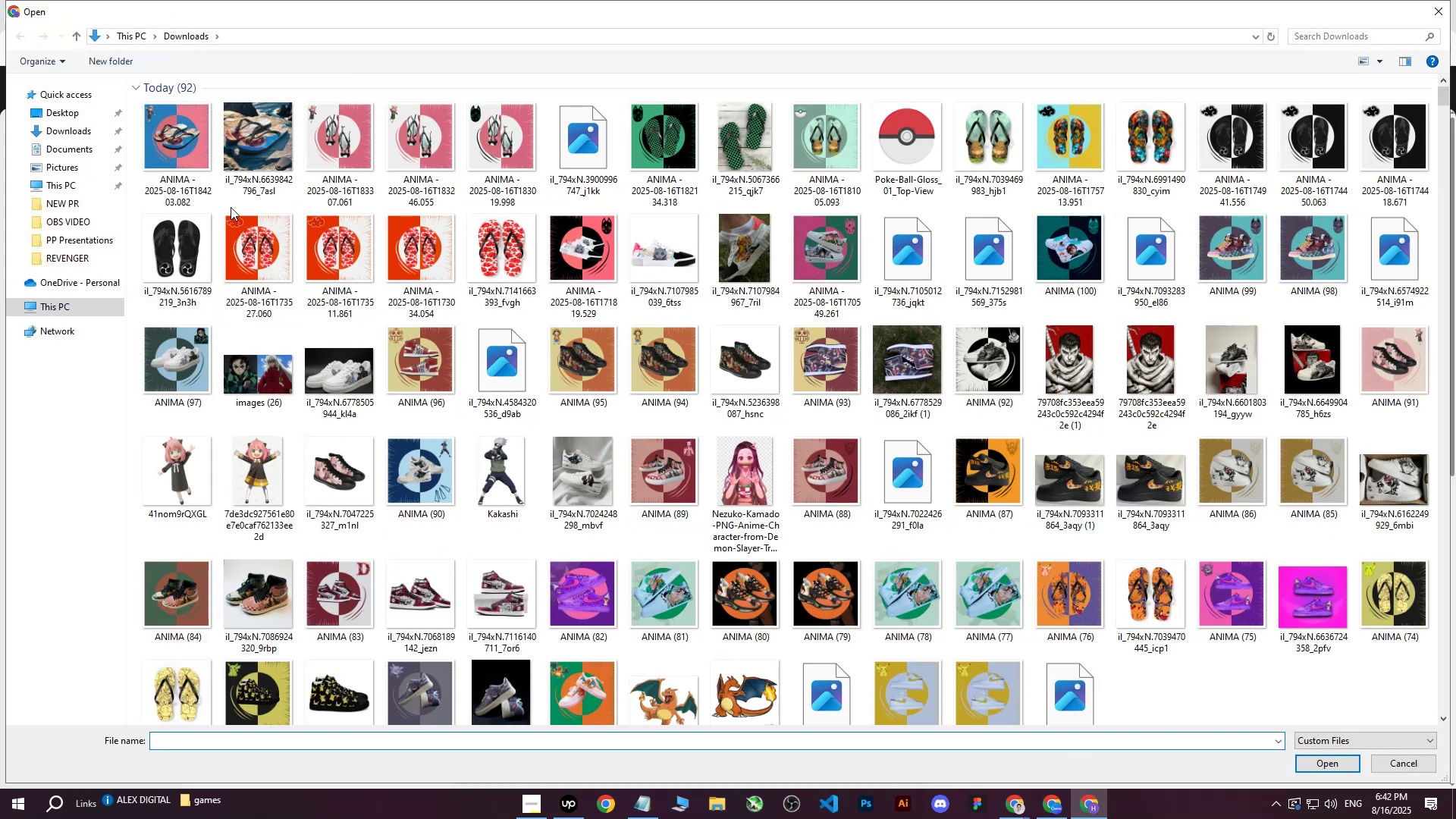 
left_click([169, 132])
 